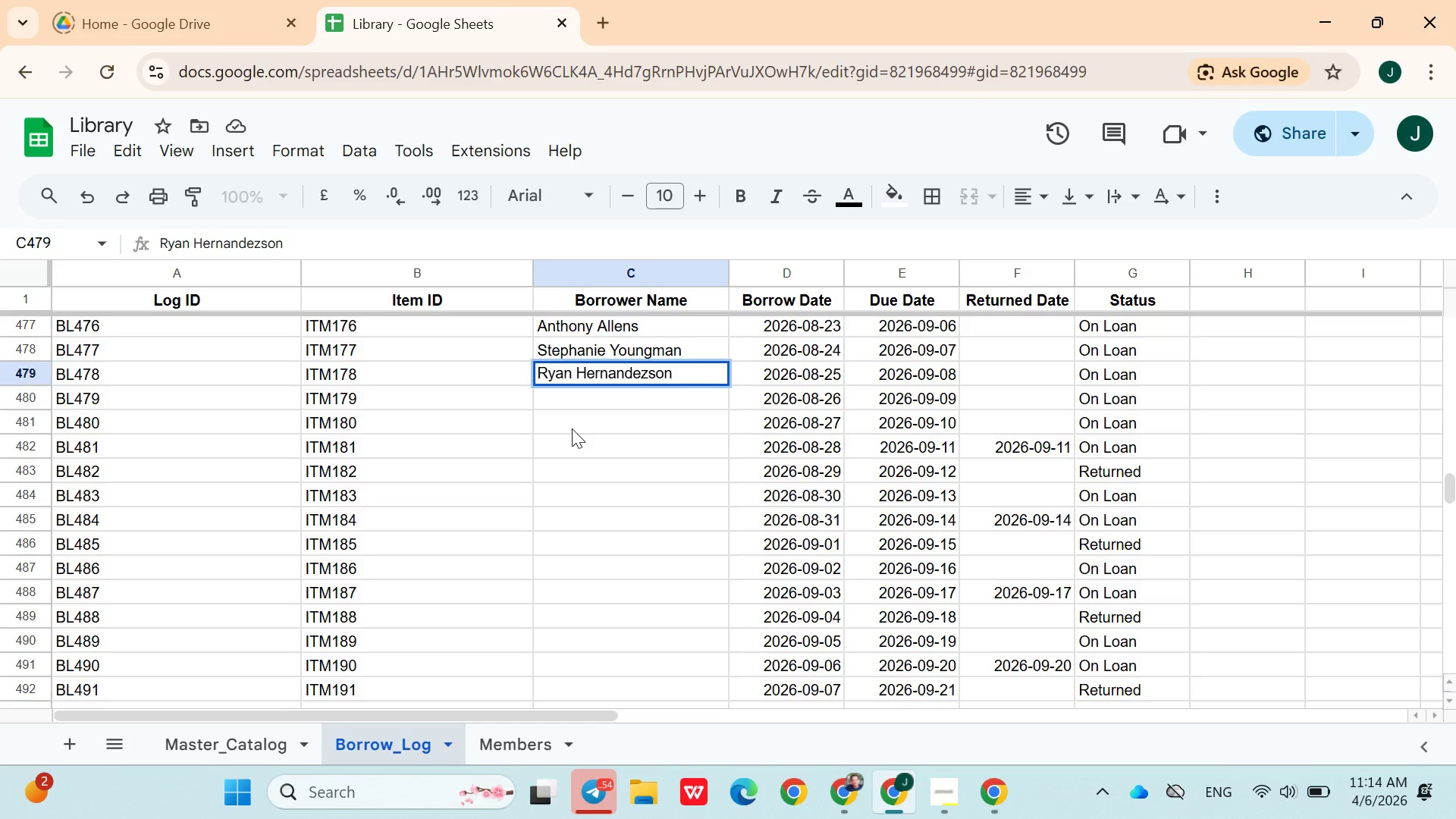 
key(ArrowDown)
 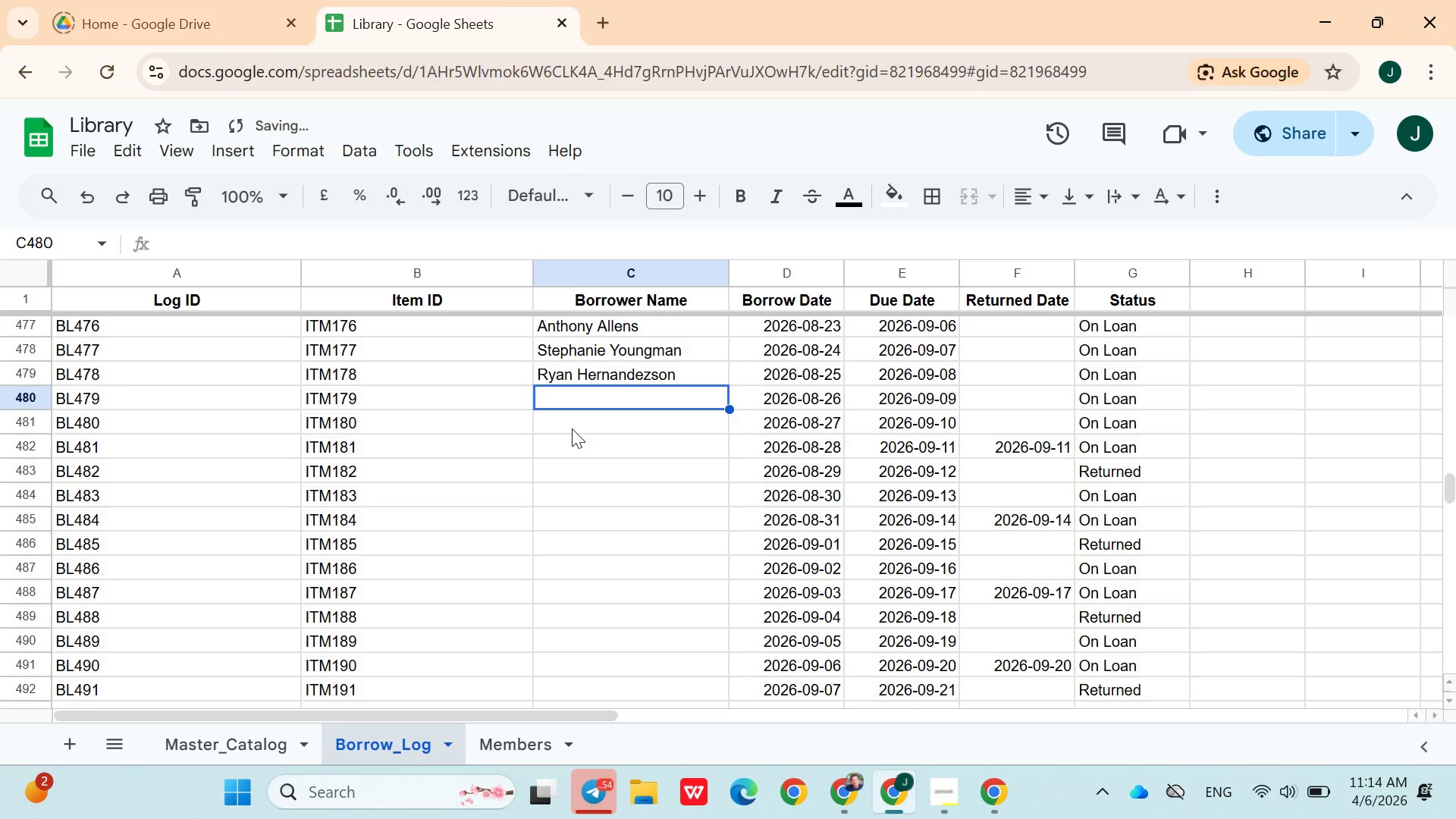 
type(Luren kingon)
key(Backspace)
key(Backspace)
type(son)
 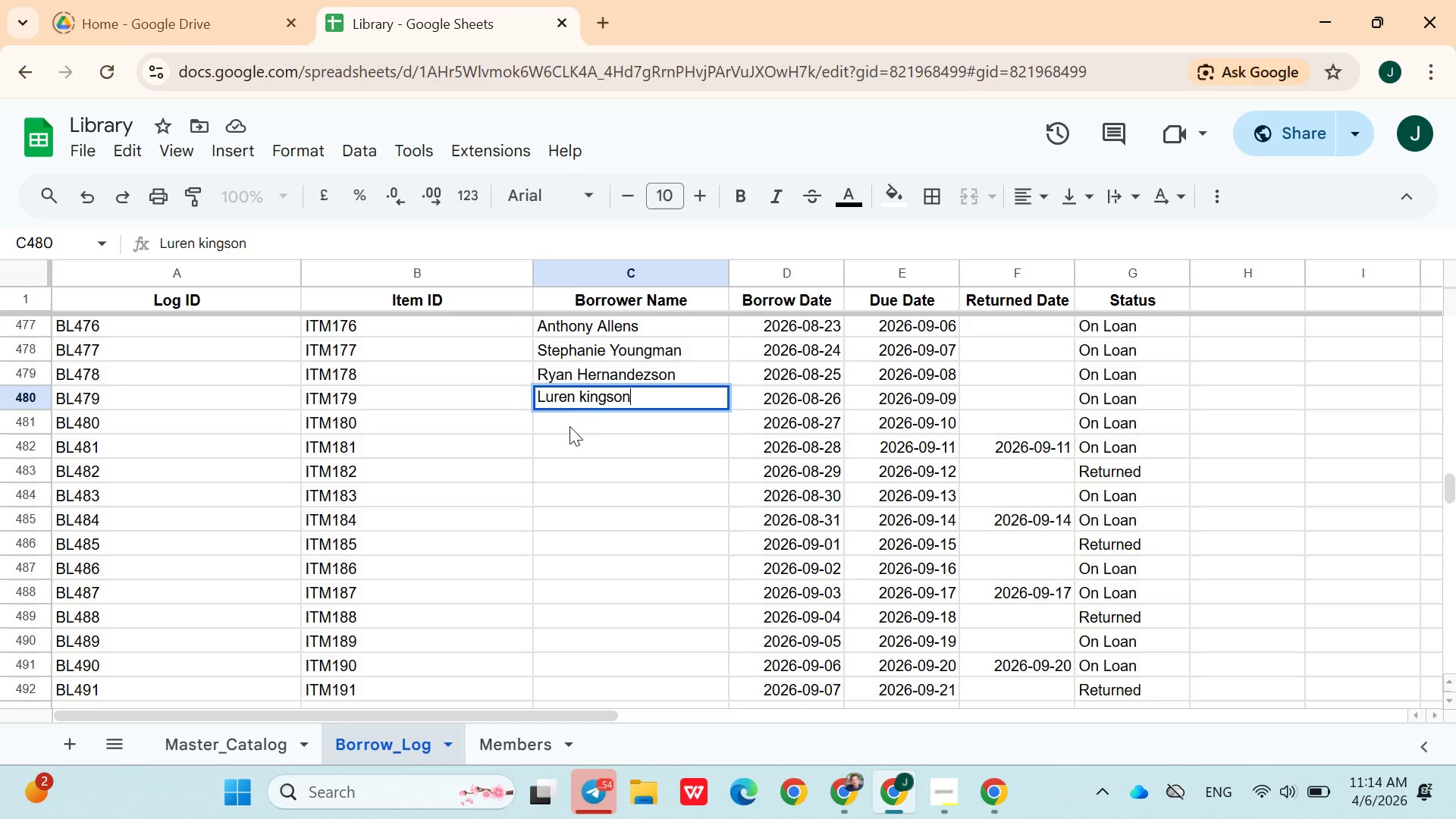 
key(ArrowDown)
 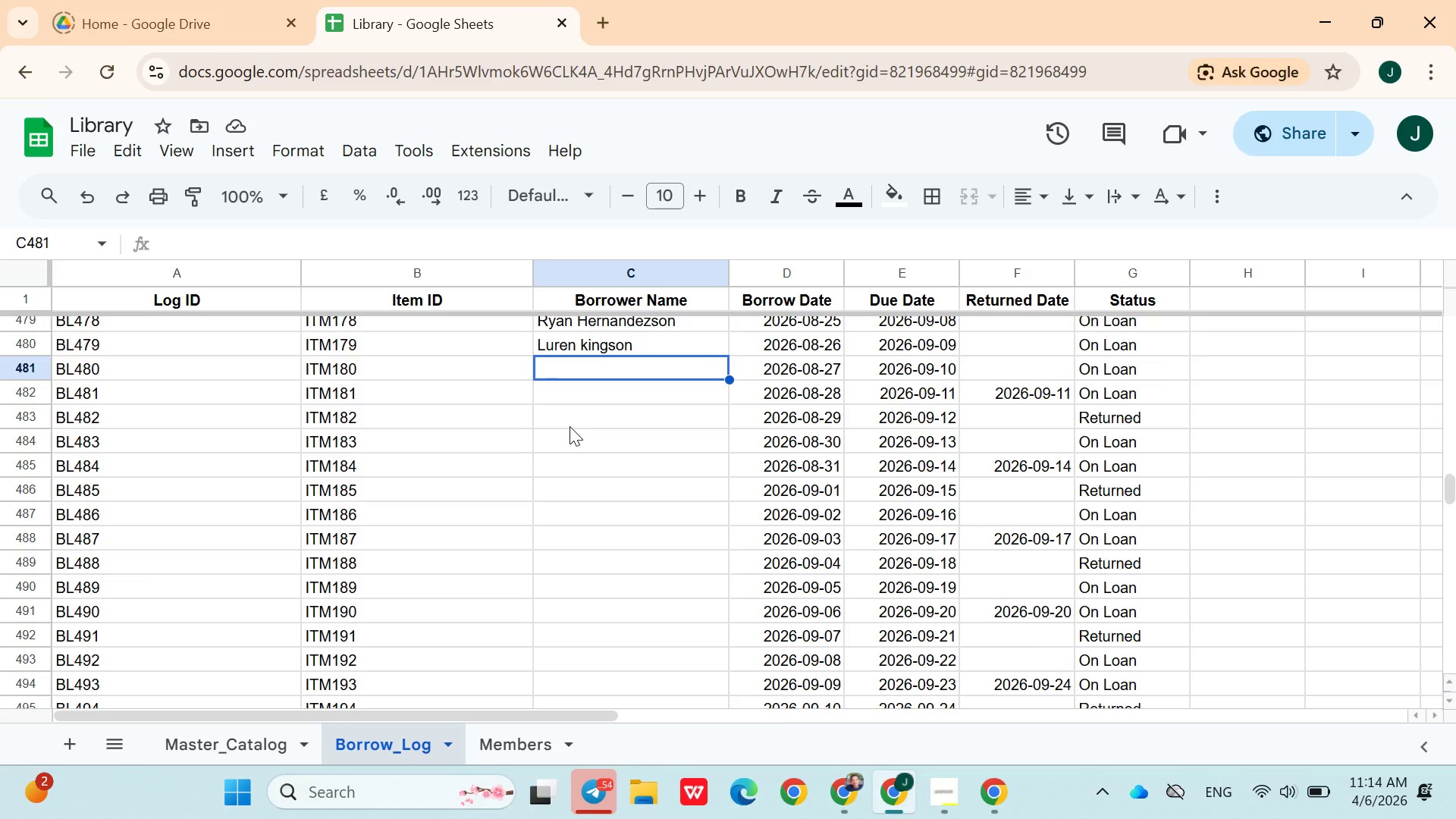 
wait(14.3)
 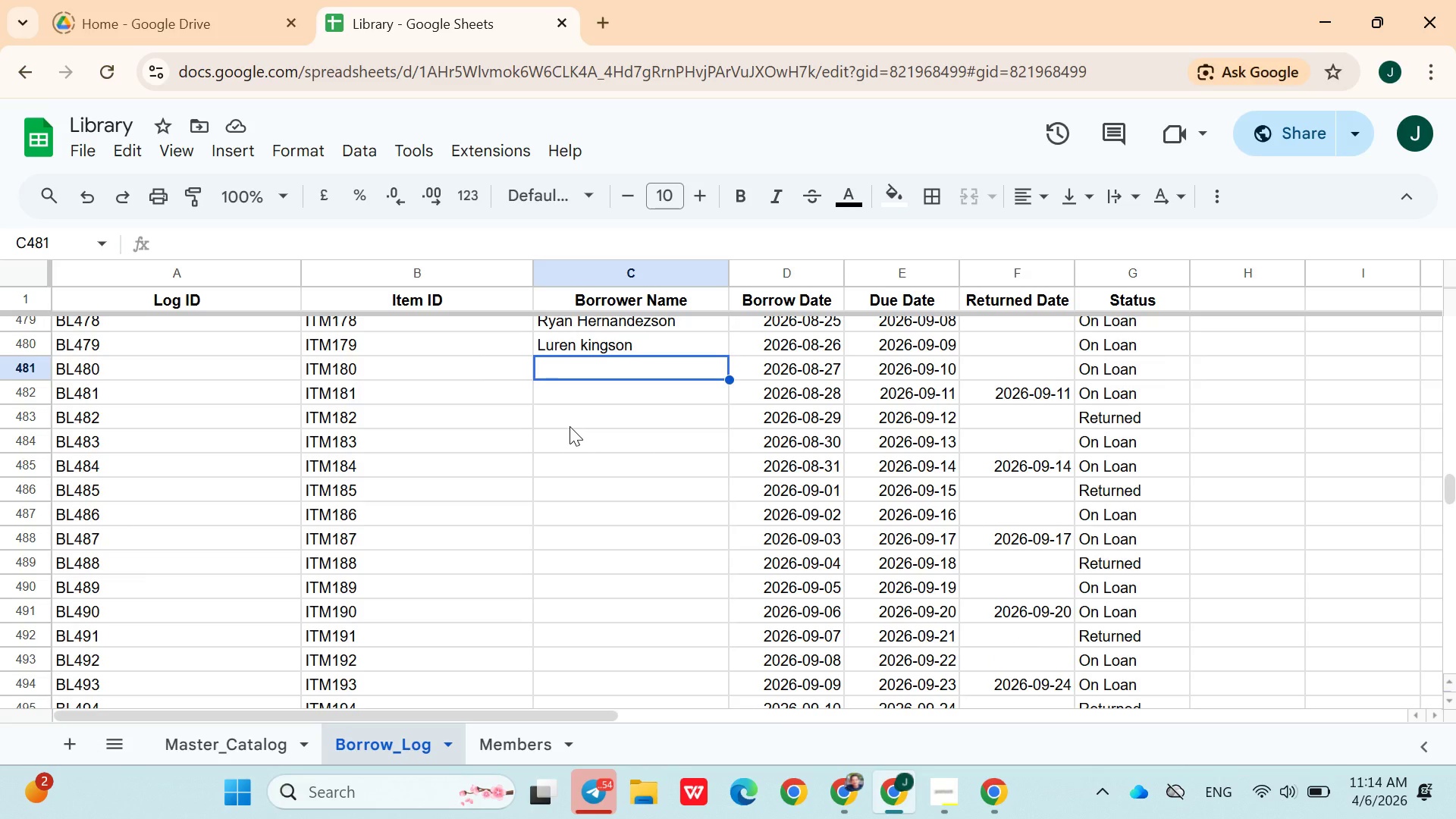 
hold_key(key=ShiftLeft, duration=0.59)
 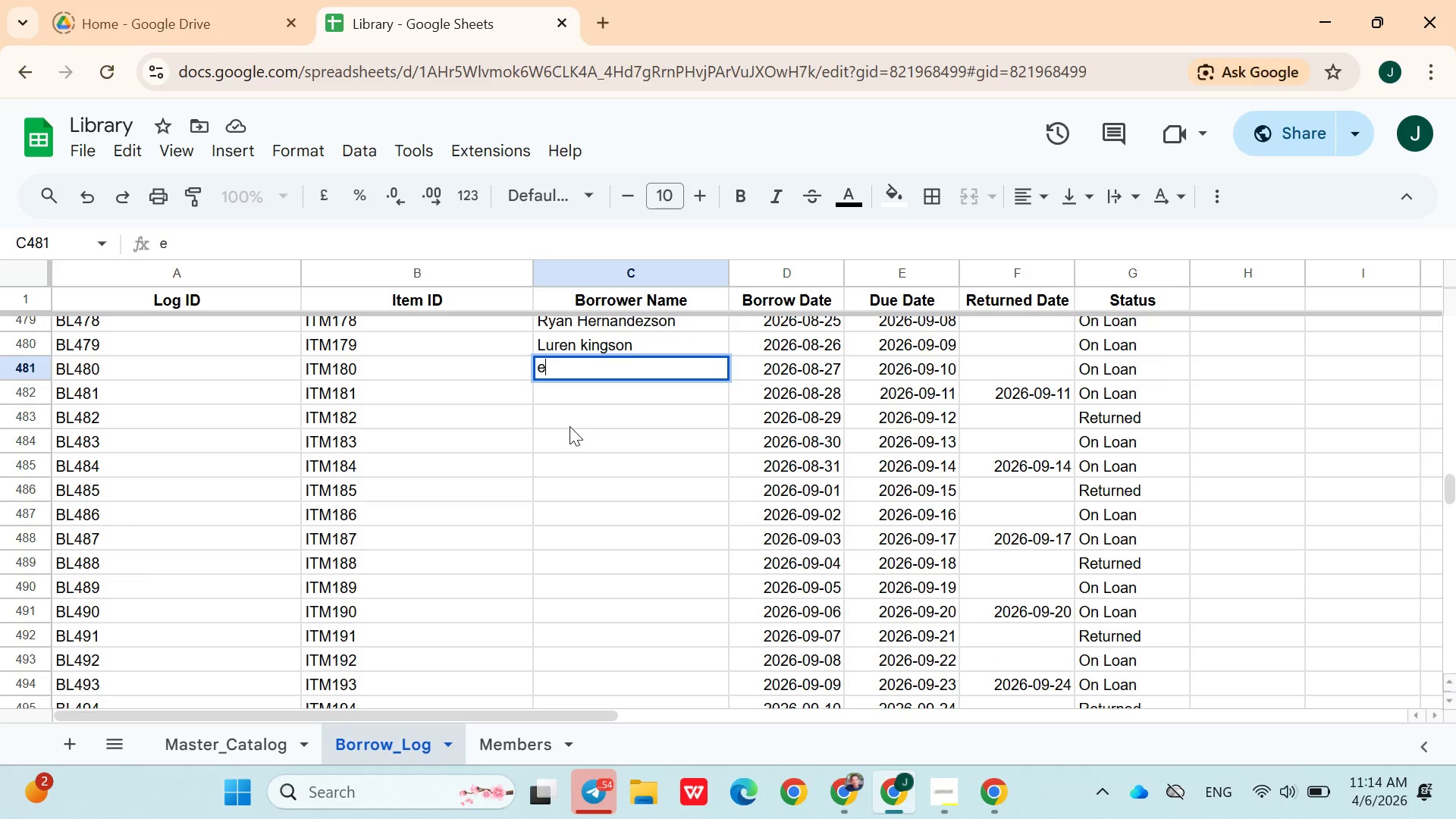 
type(eric)
key(Backspace)
key(Backspace)
key(Backspace)
key(Backspace)
type(Eri )
key(Backspace)
type(c Sc)
 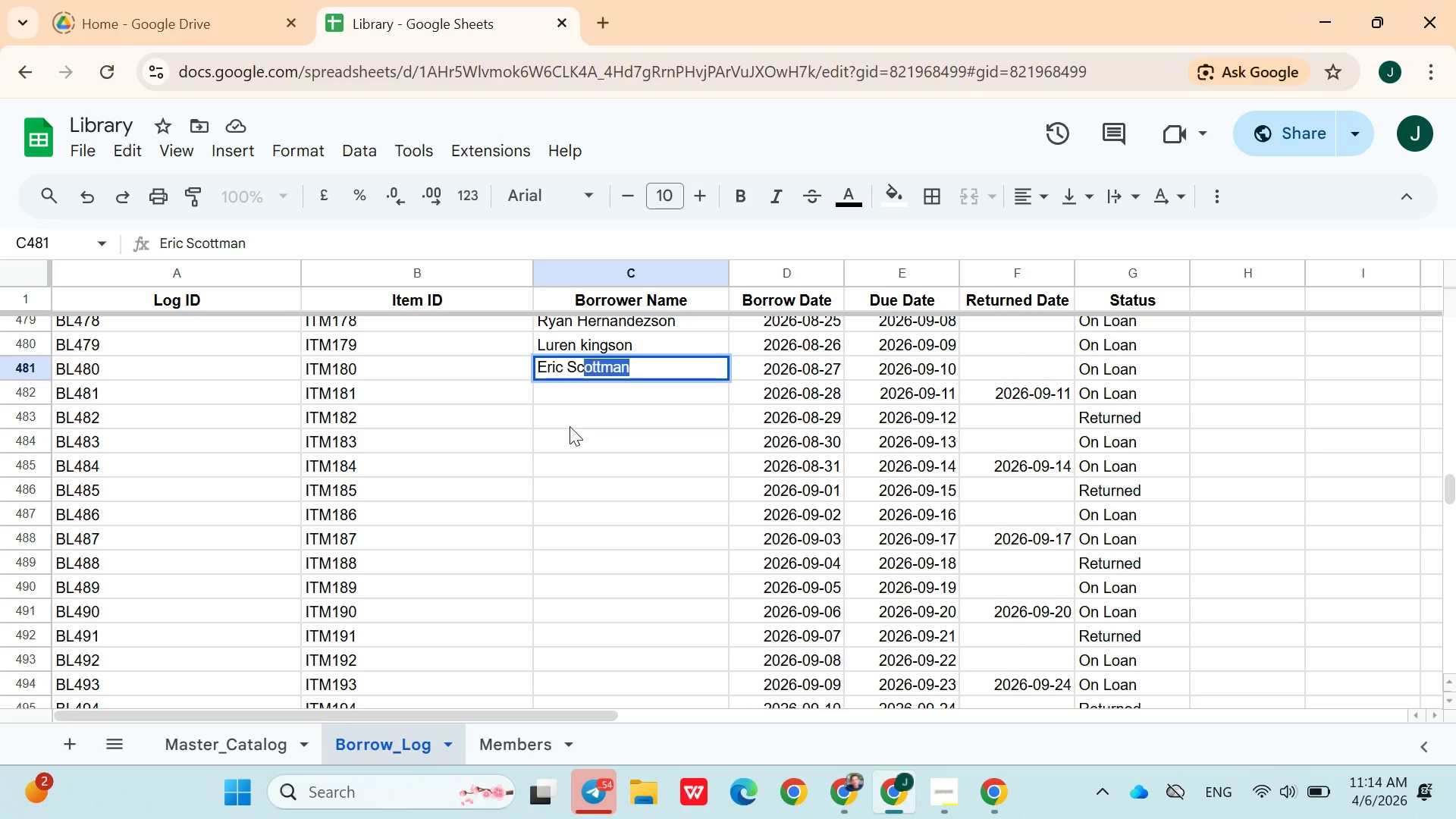 
key(ArrowDown)
 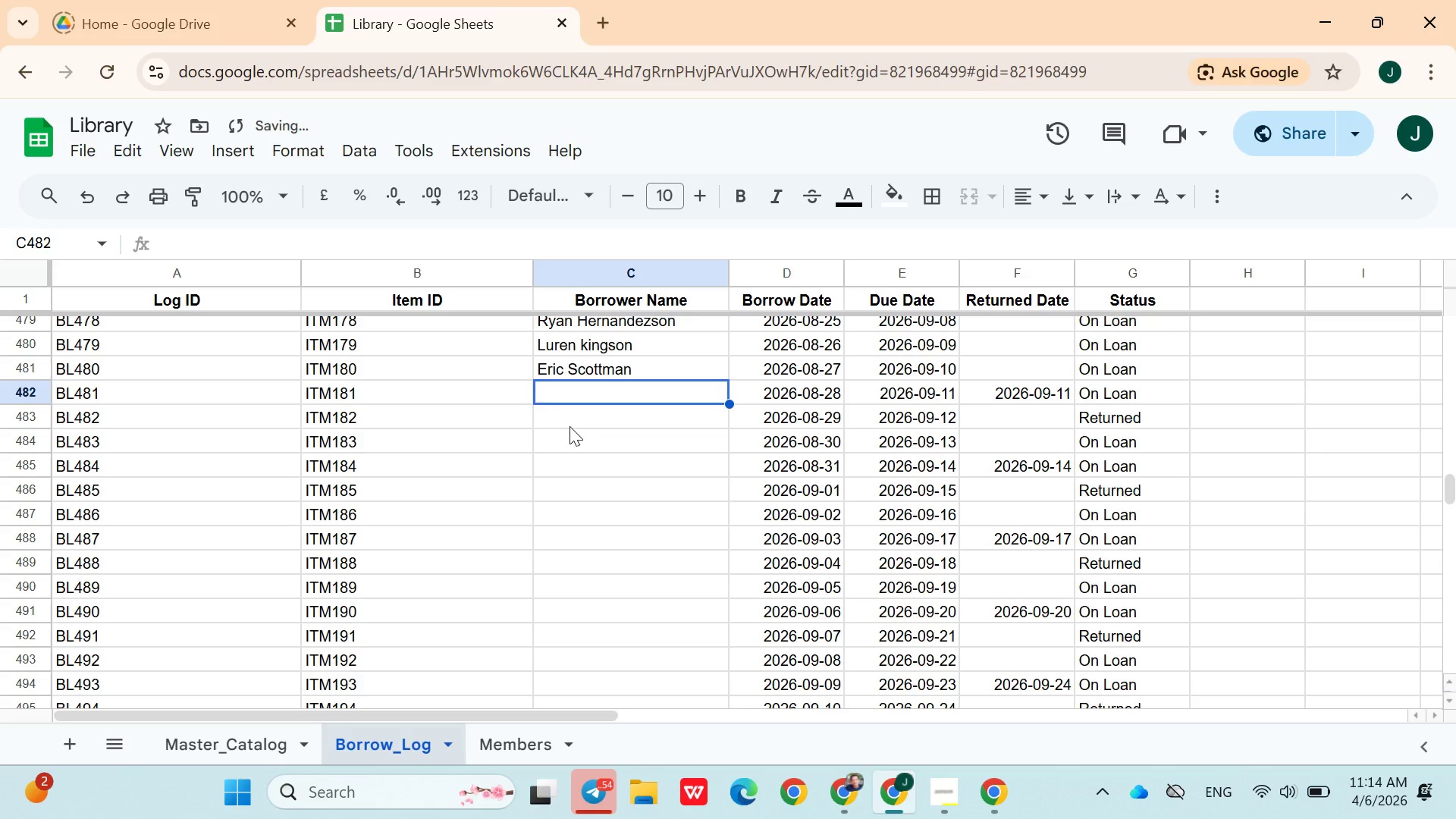 
type(ra)
key(Backspace)
key(Backspace)
type(Rach)
 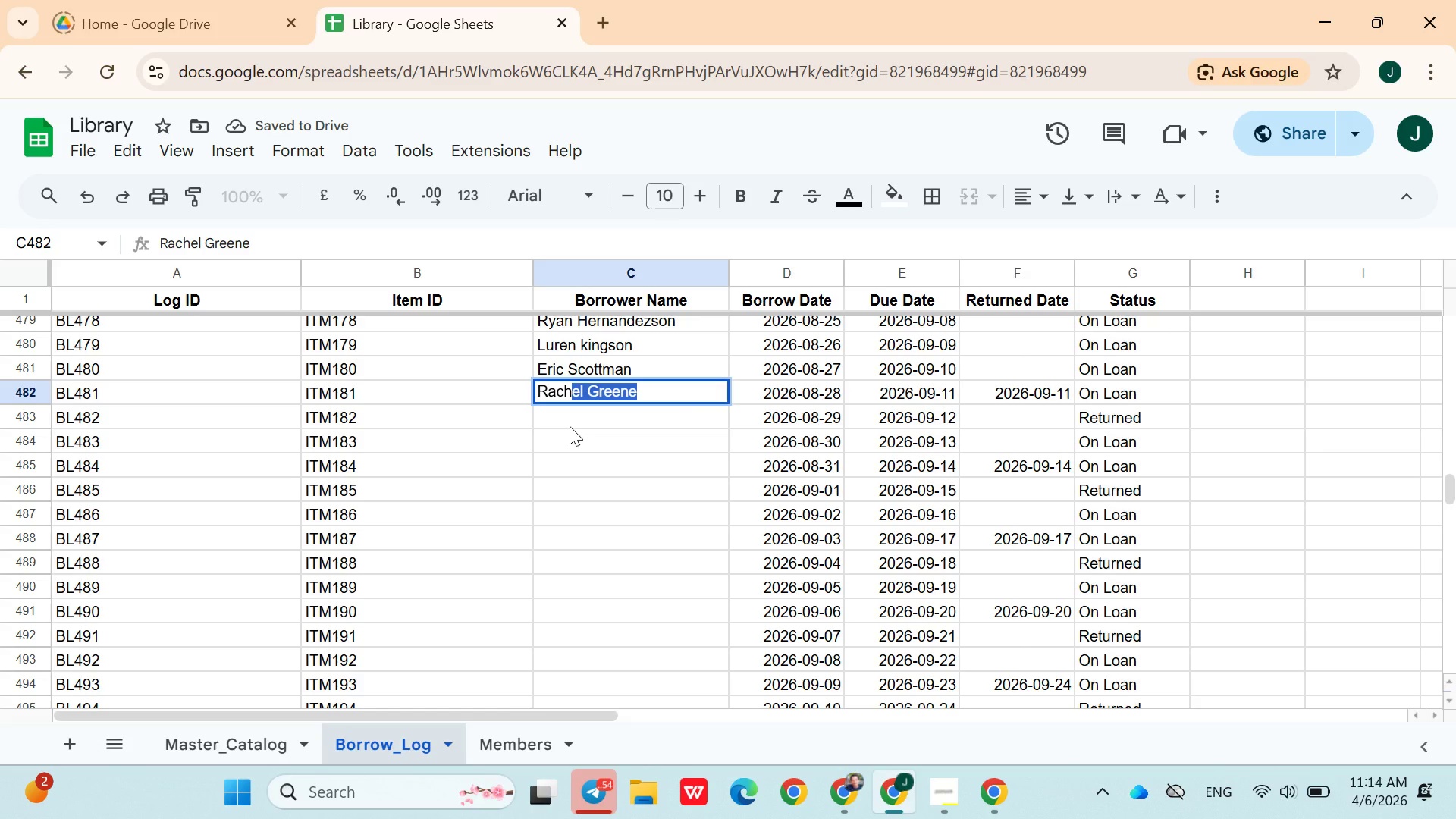 
double_click([614, 387])
 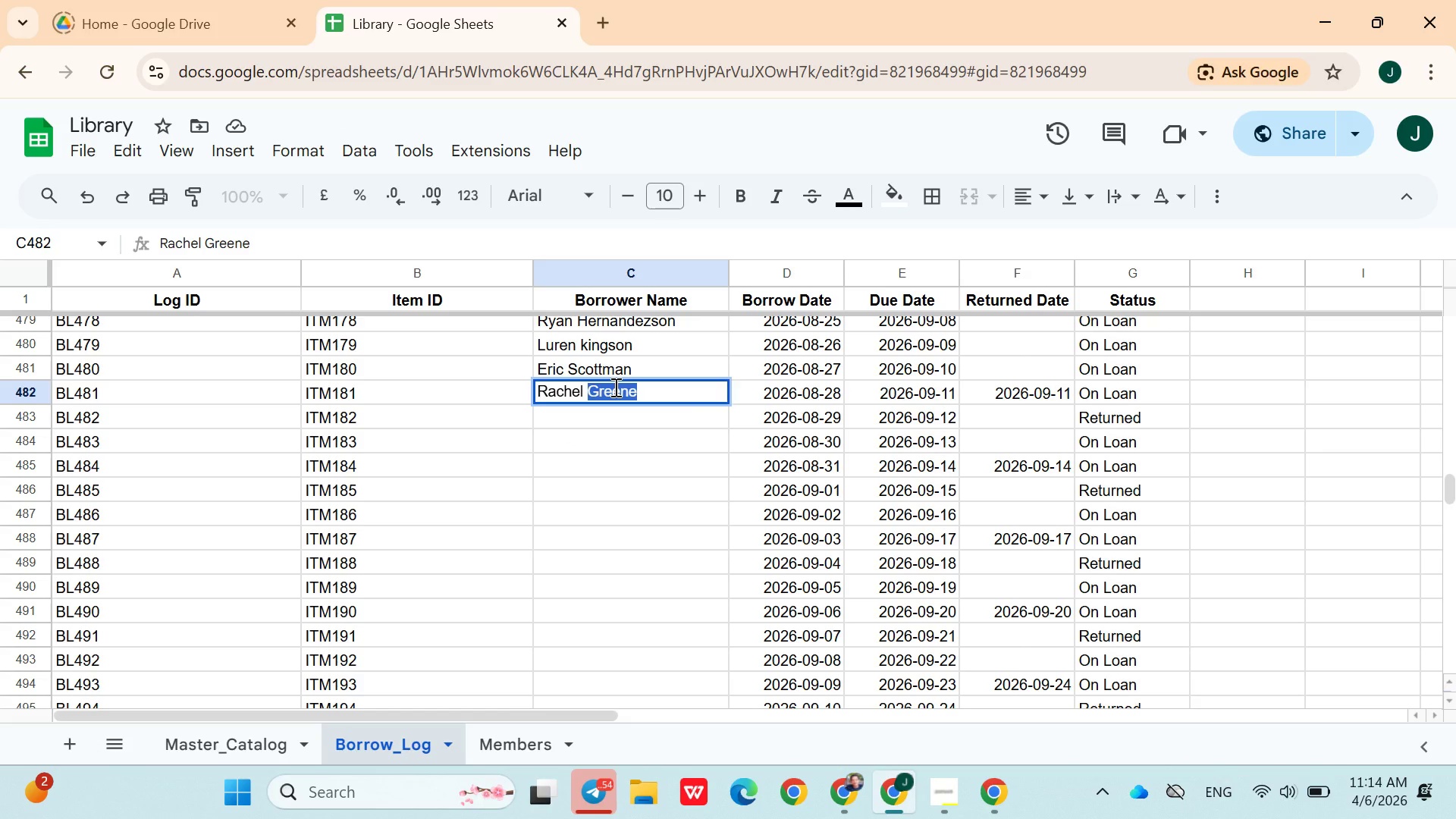 
type(Wis)
key(Backspace)
type(lsoon)
 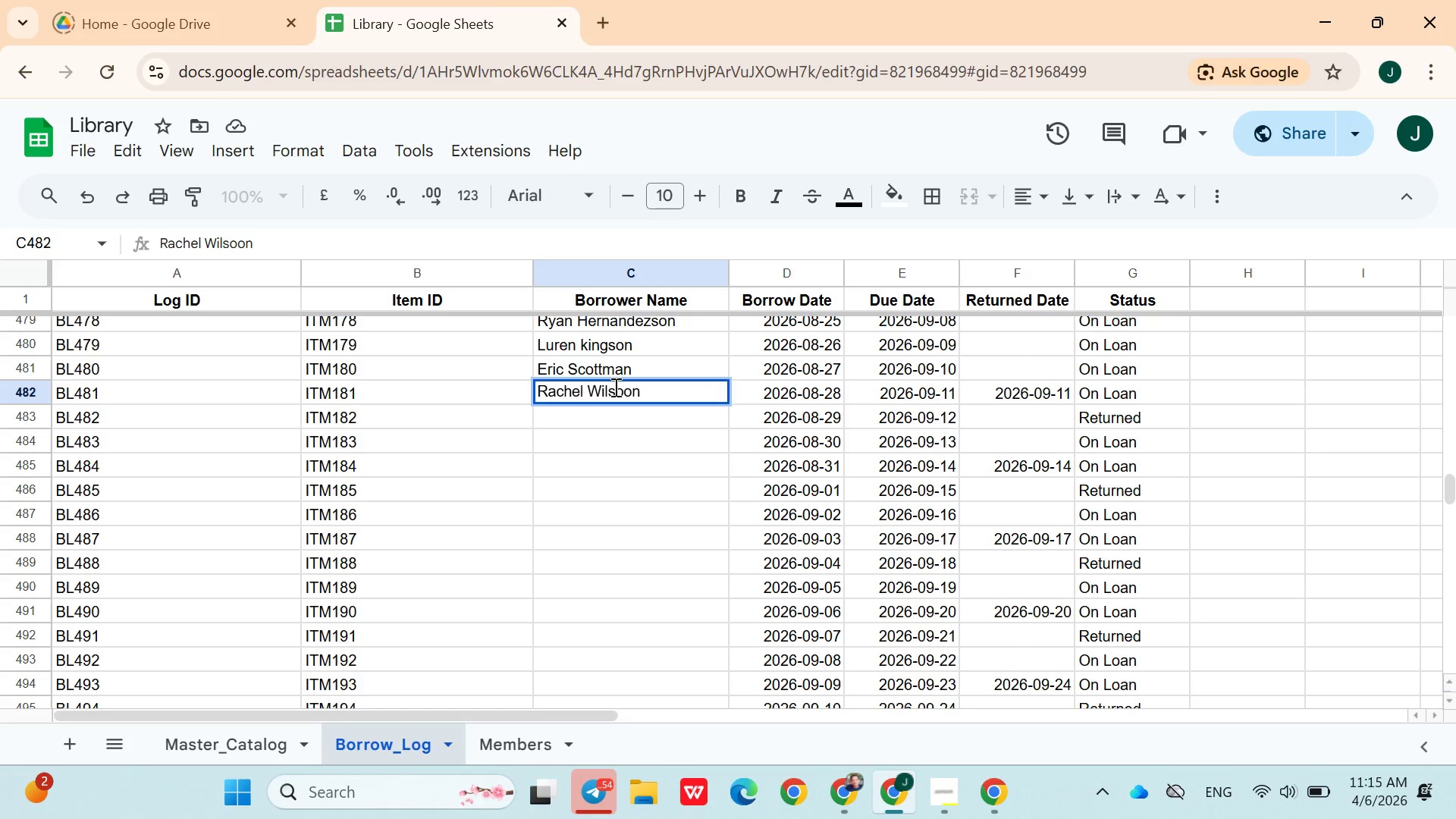 
key(ArrowDown)
 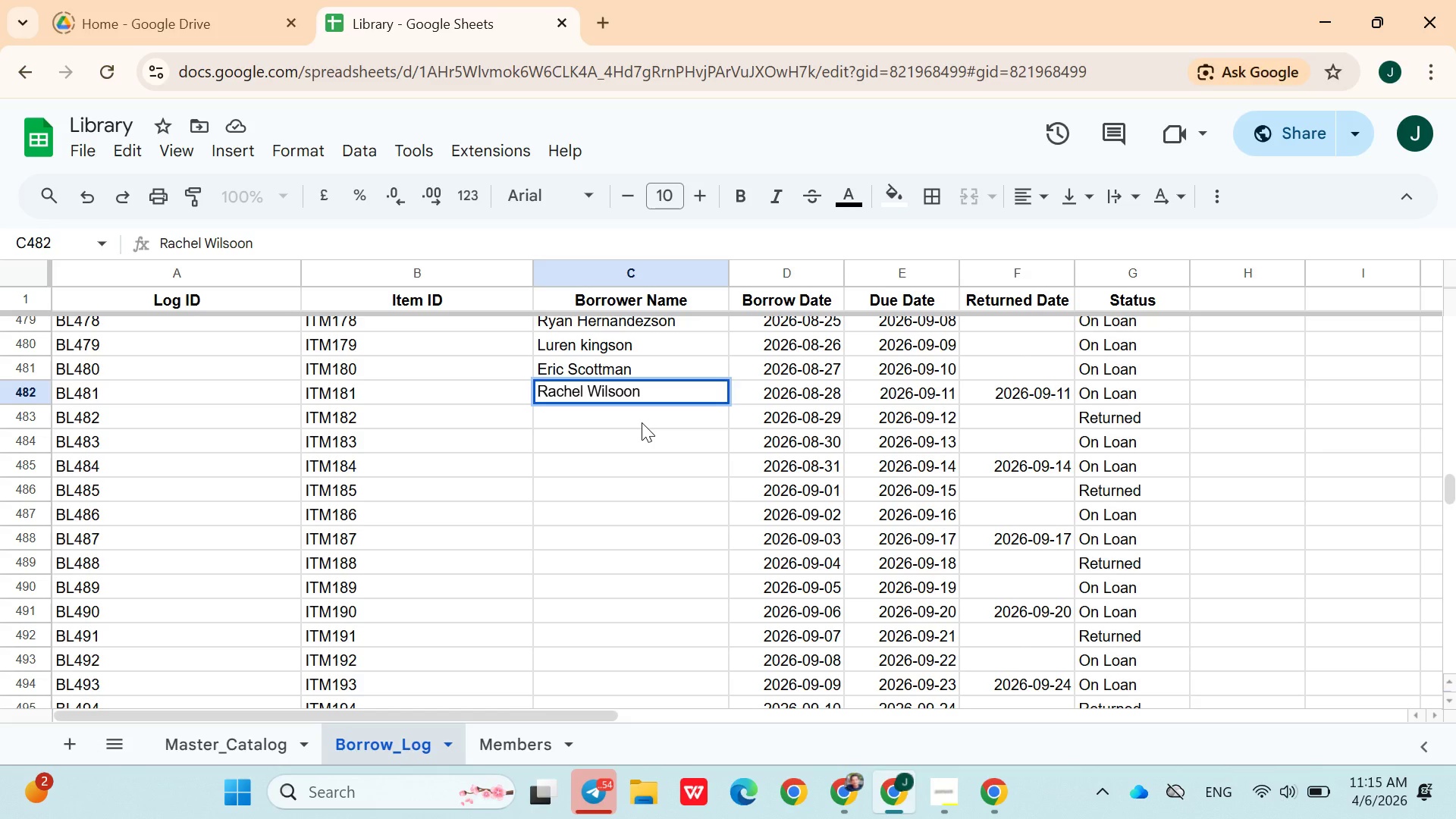 
key(Backspace)
 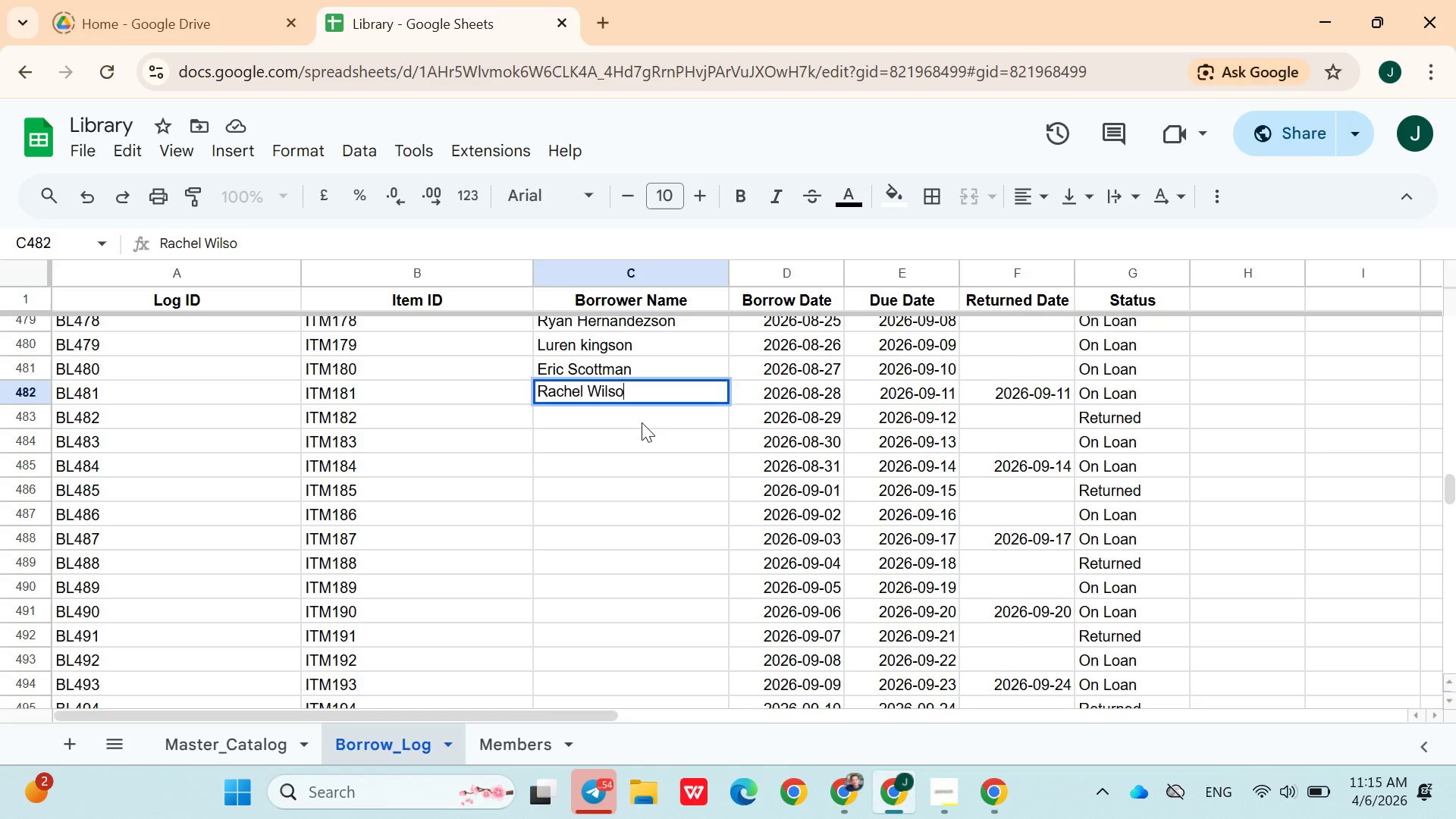 
key(Backspace)
 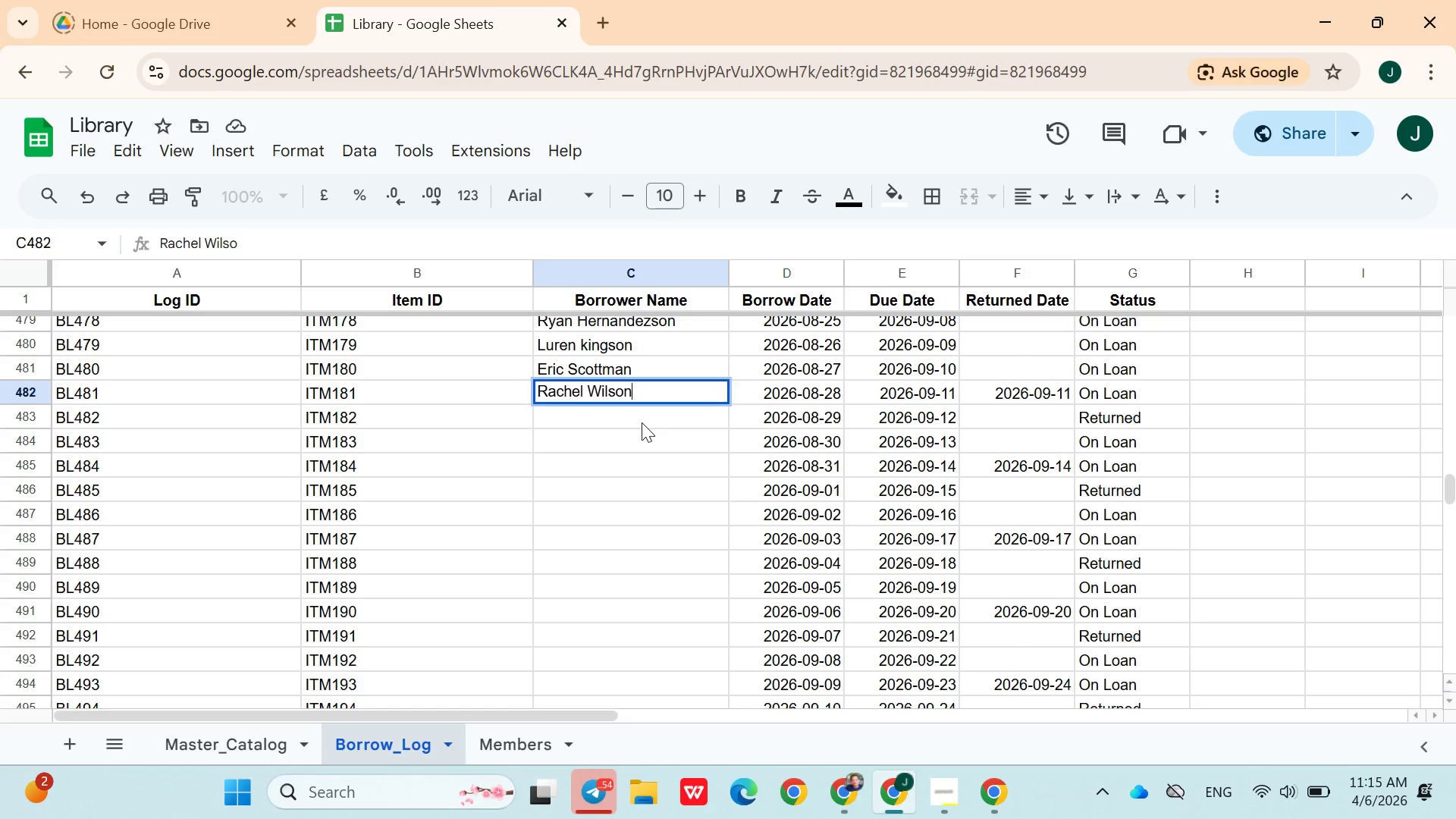 
key(N)
 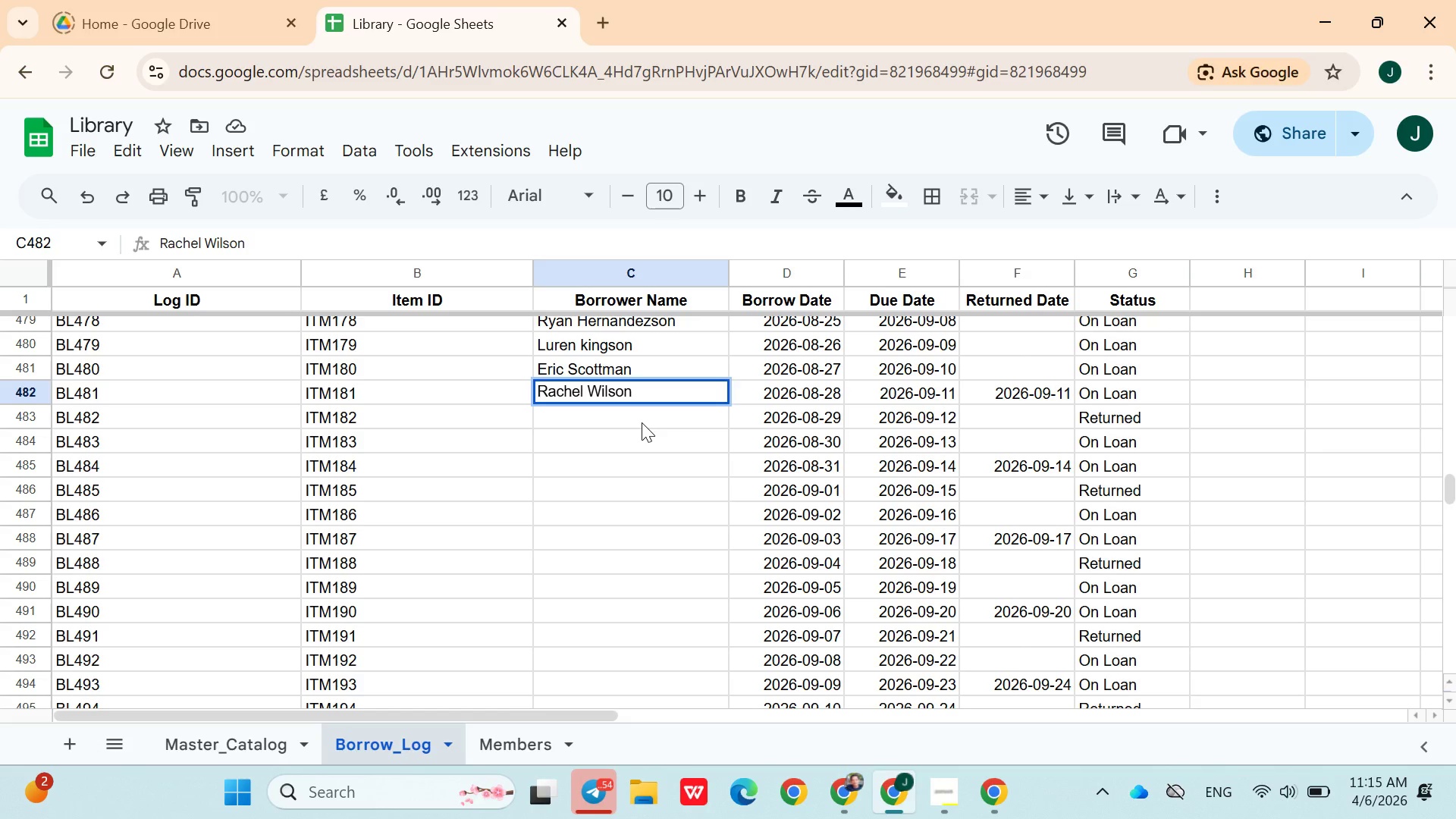 
key(ArrowDown)
 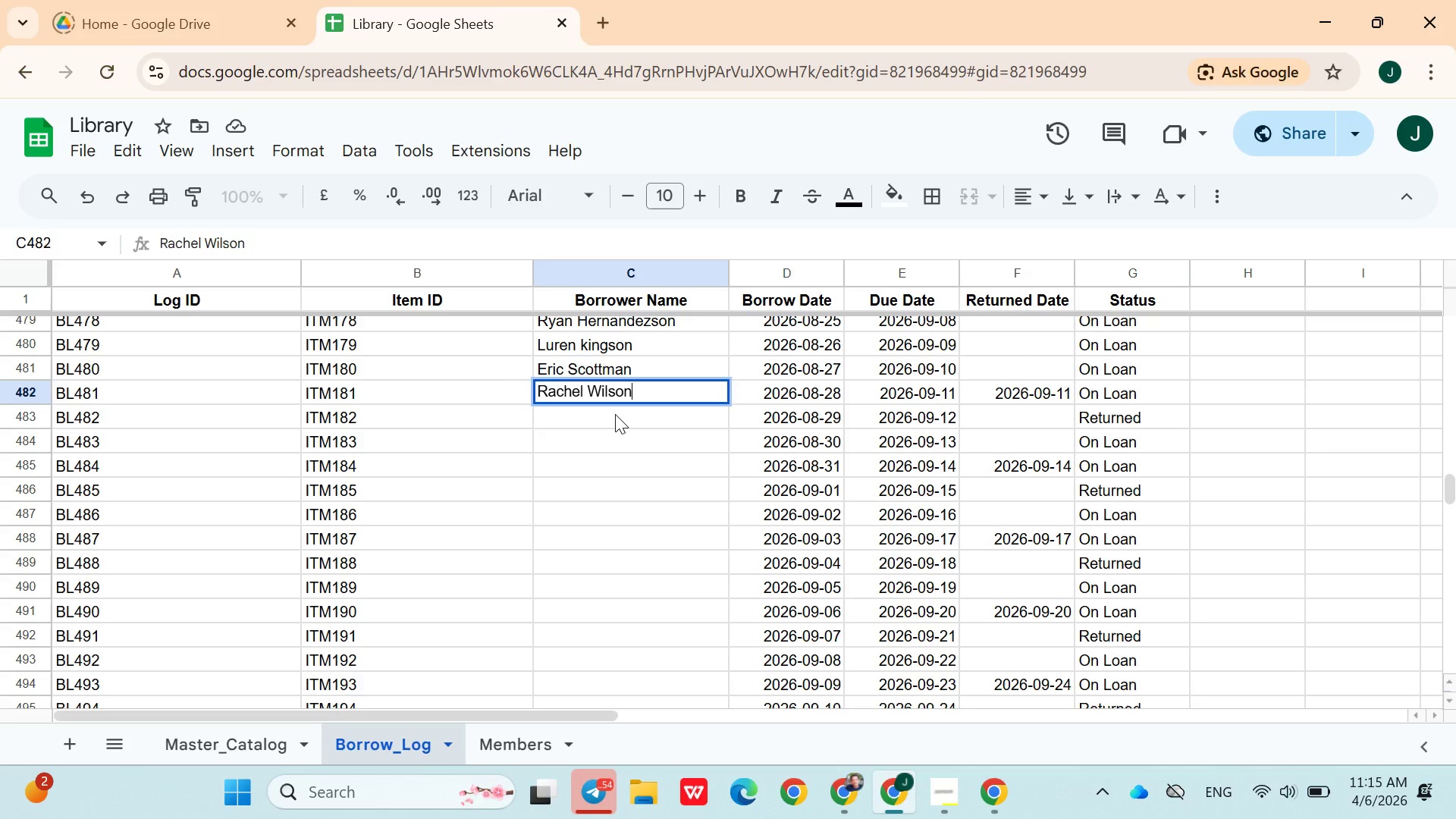 
left_click([615, 414])
 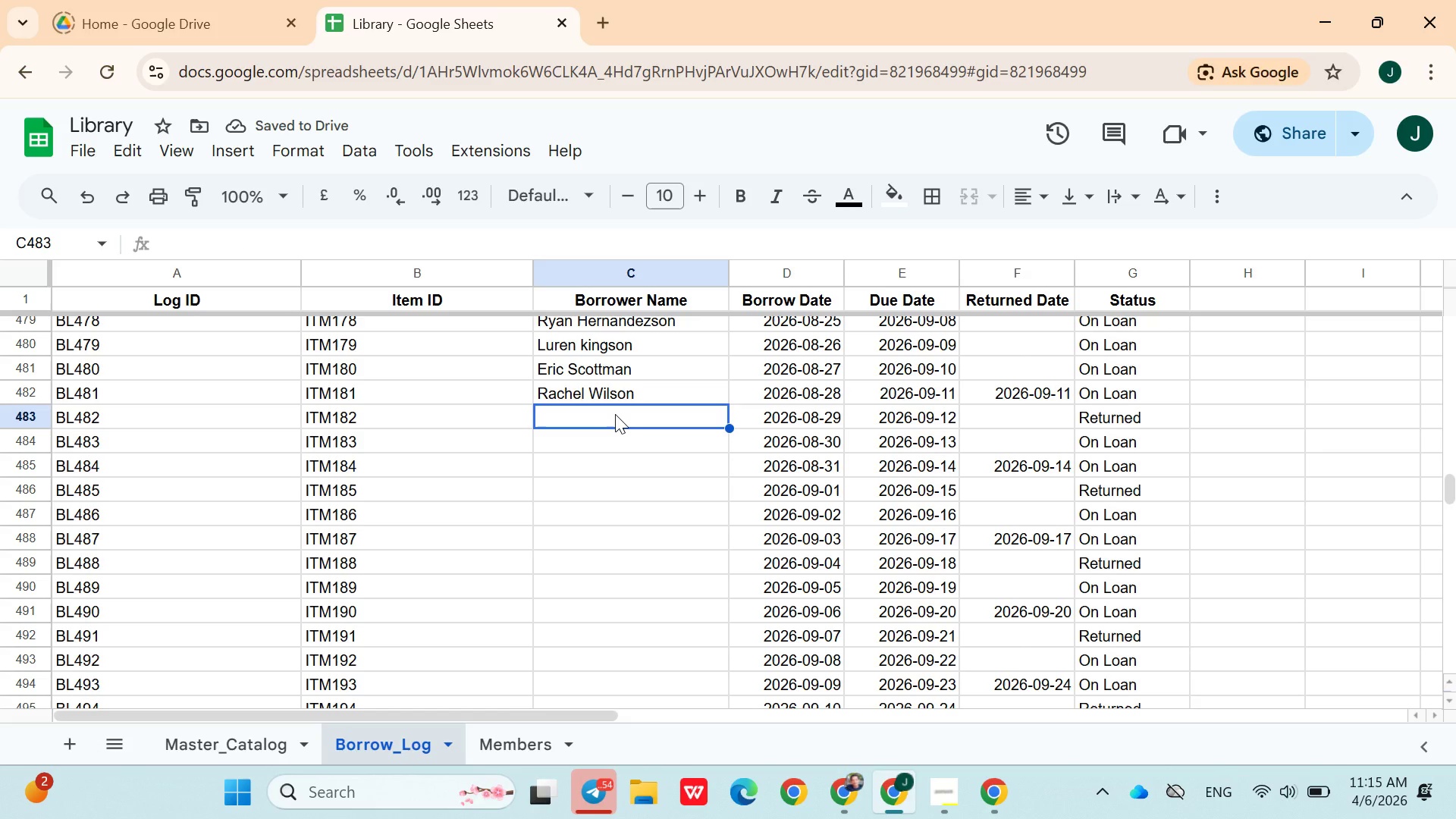 
hold_key(key=ShiftLeft, duration=0.48)
 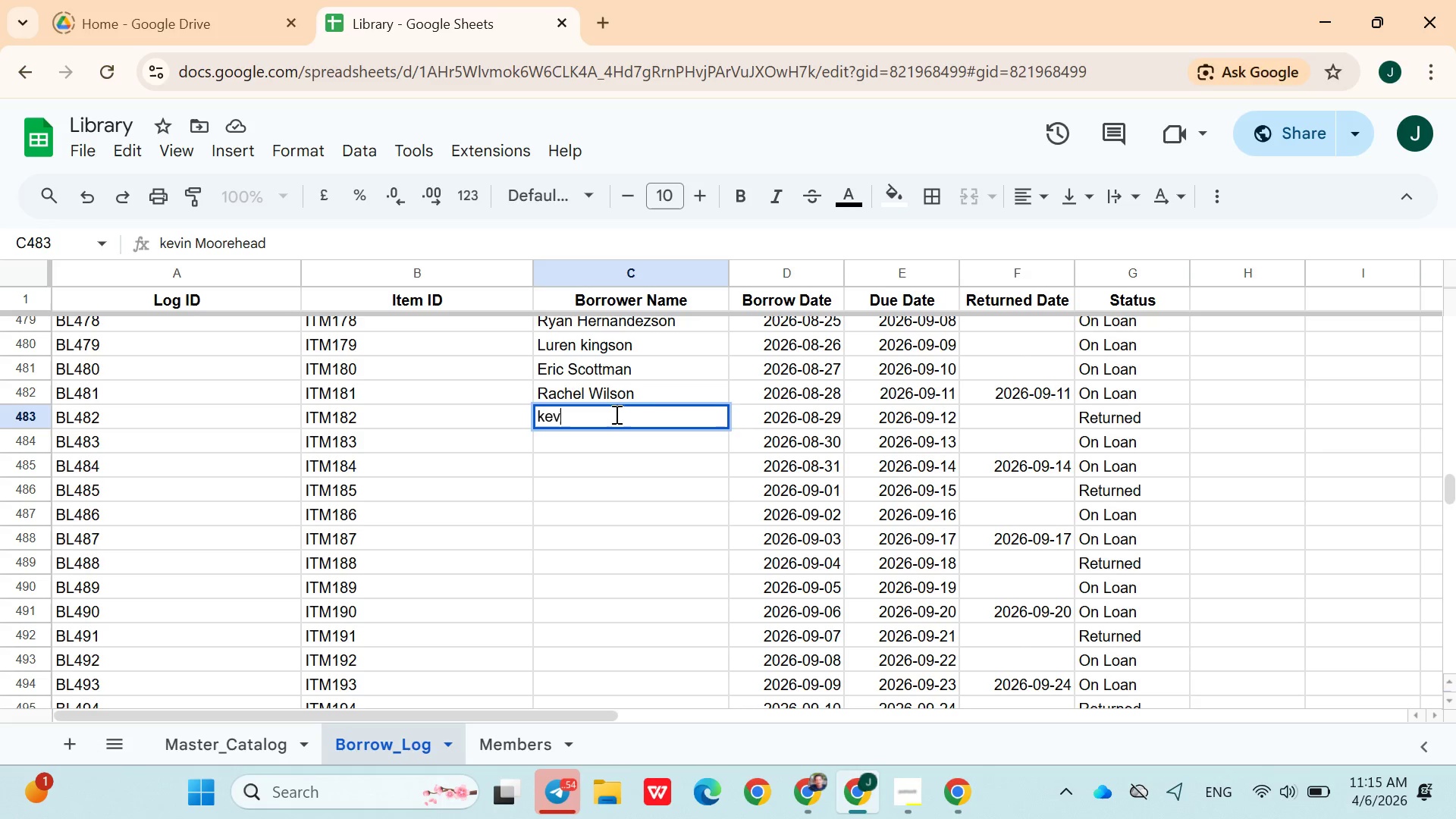 
type(kevin )
 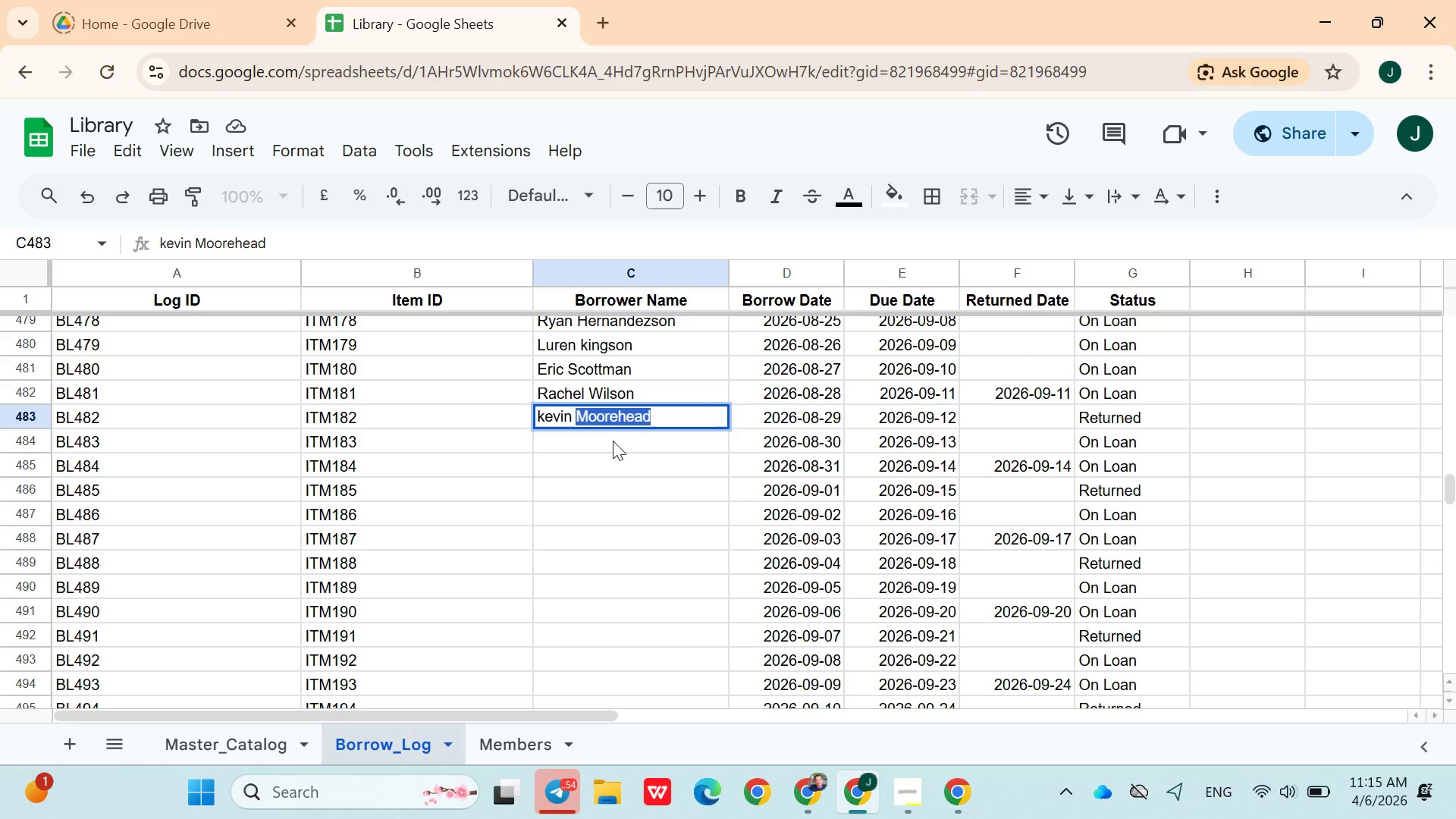 
left_click([613, 442])
 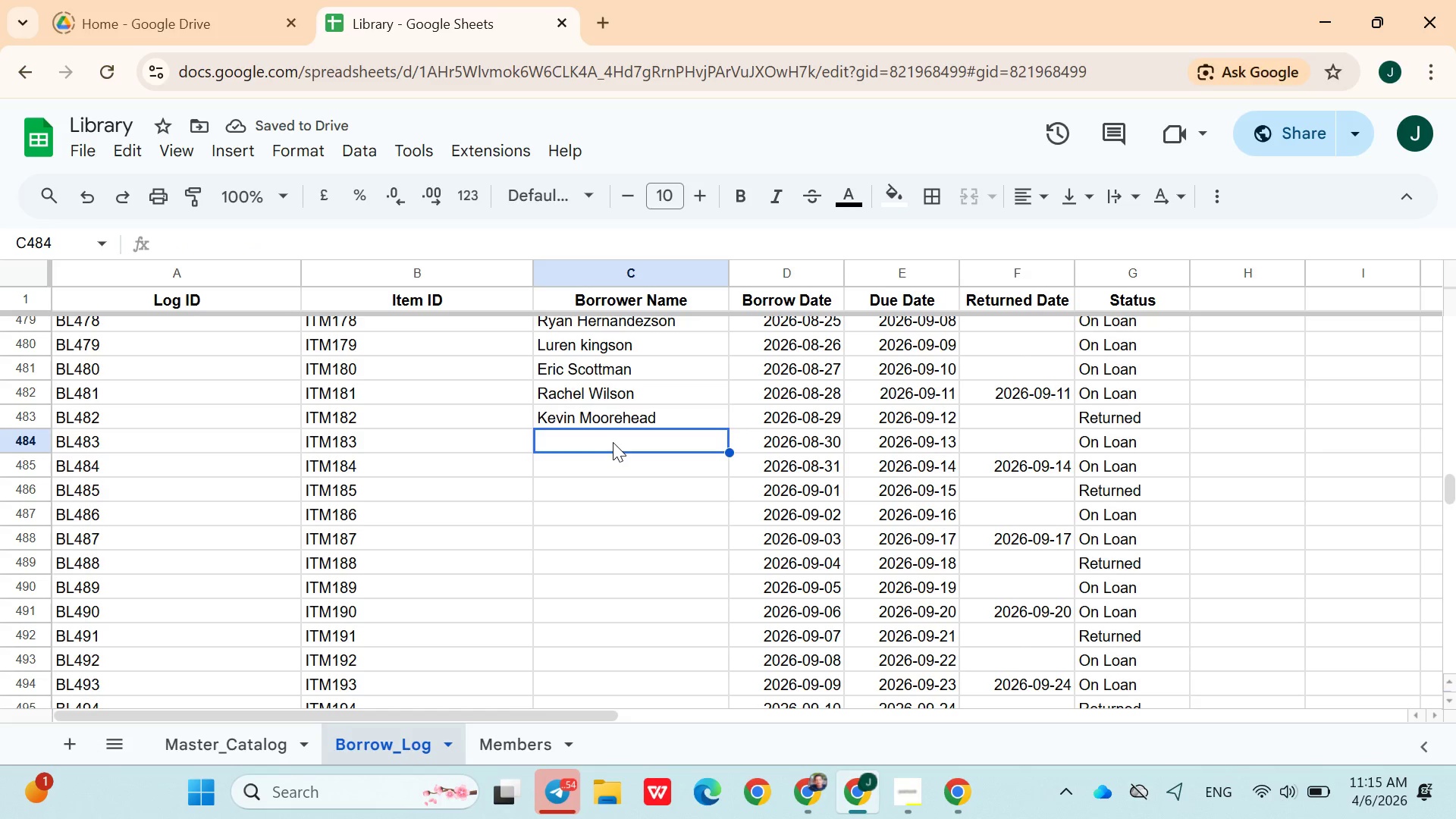 
type(Olivia )
 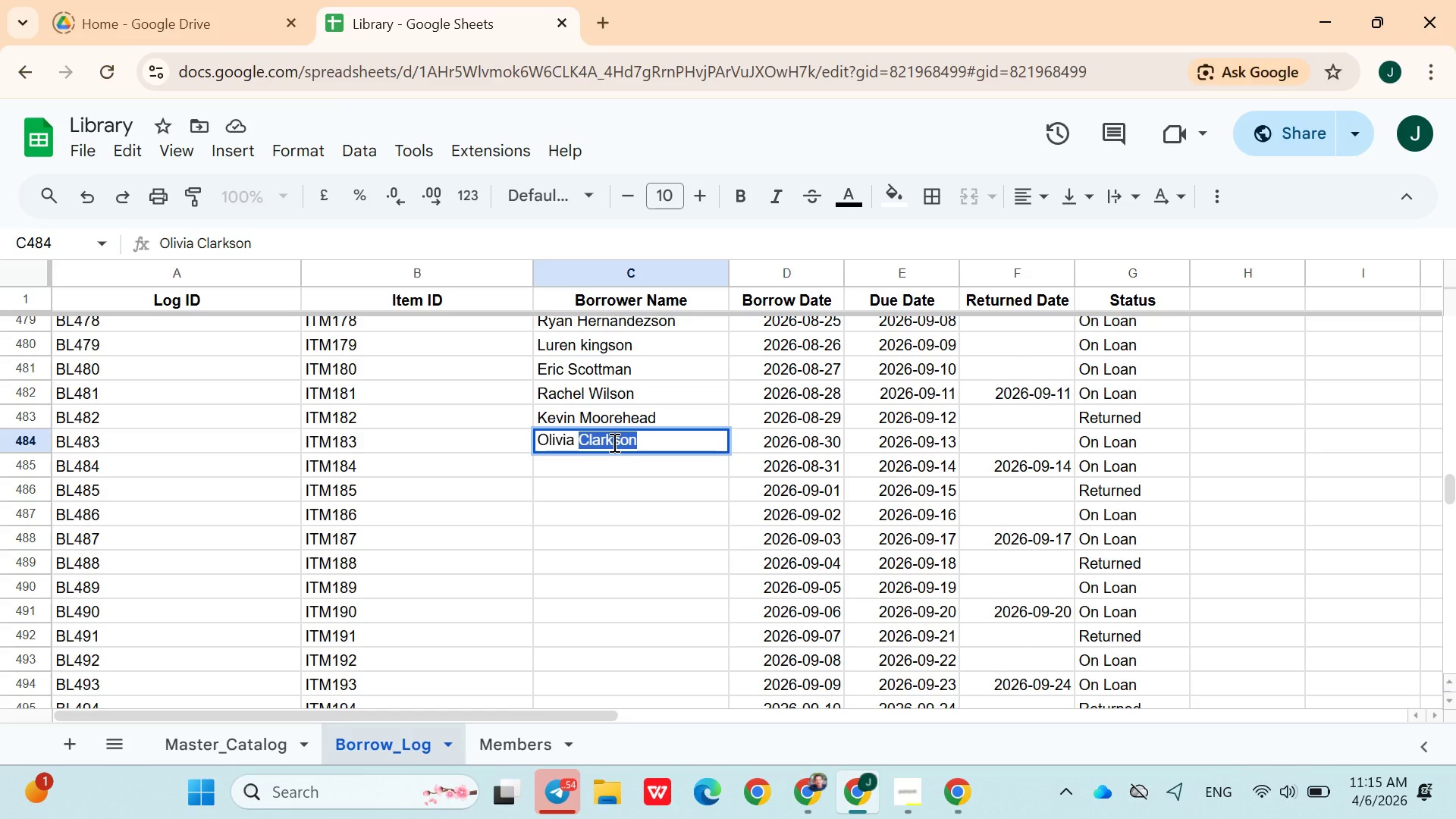 
type(Lewiston)
 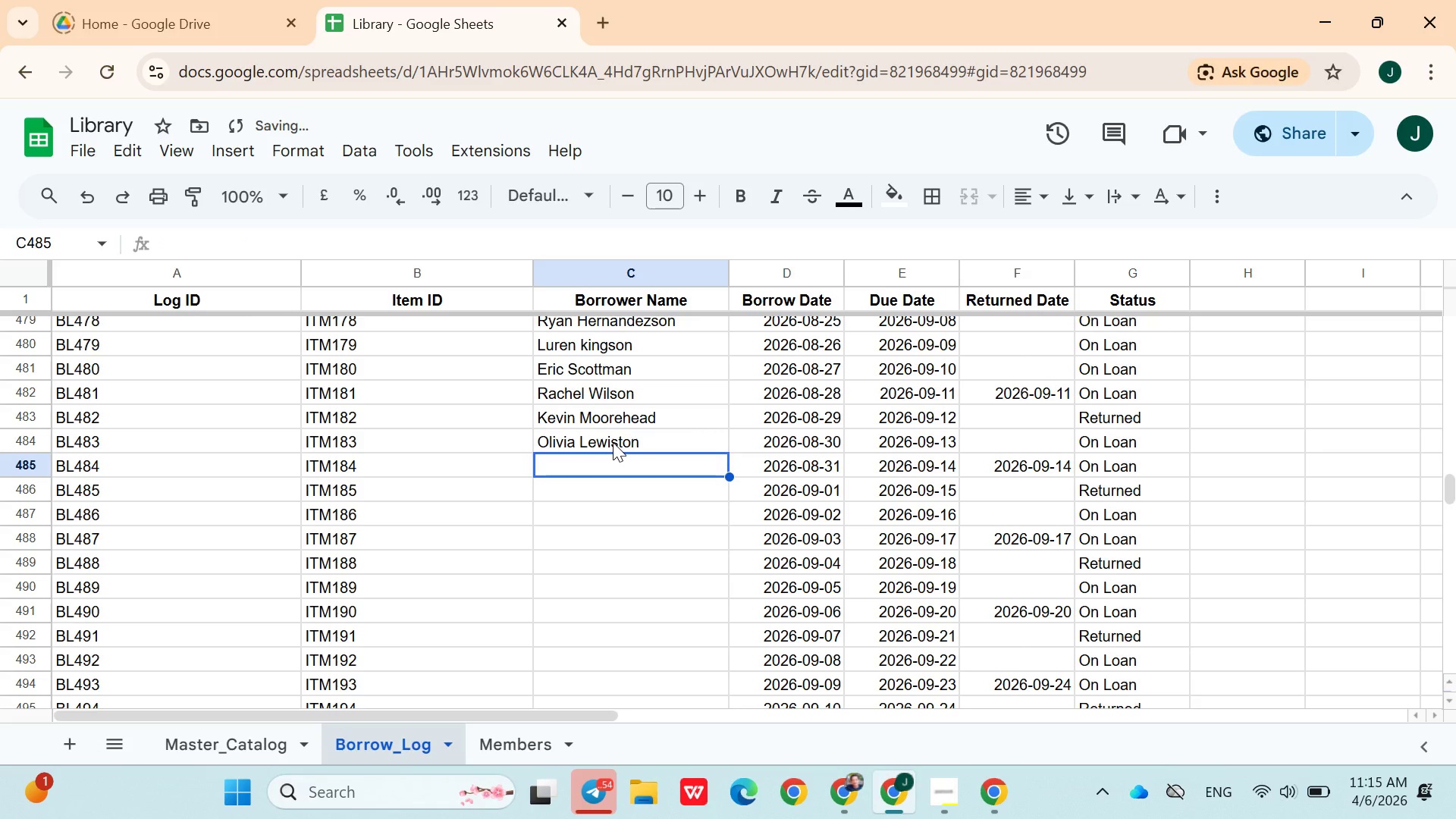 
key(ArrowDown)
 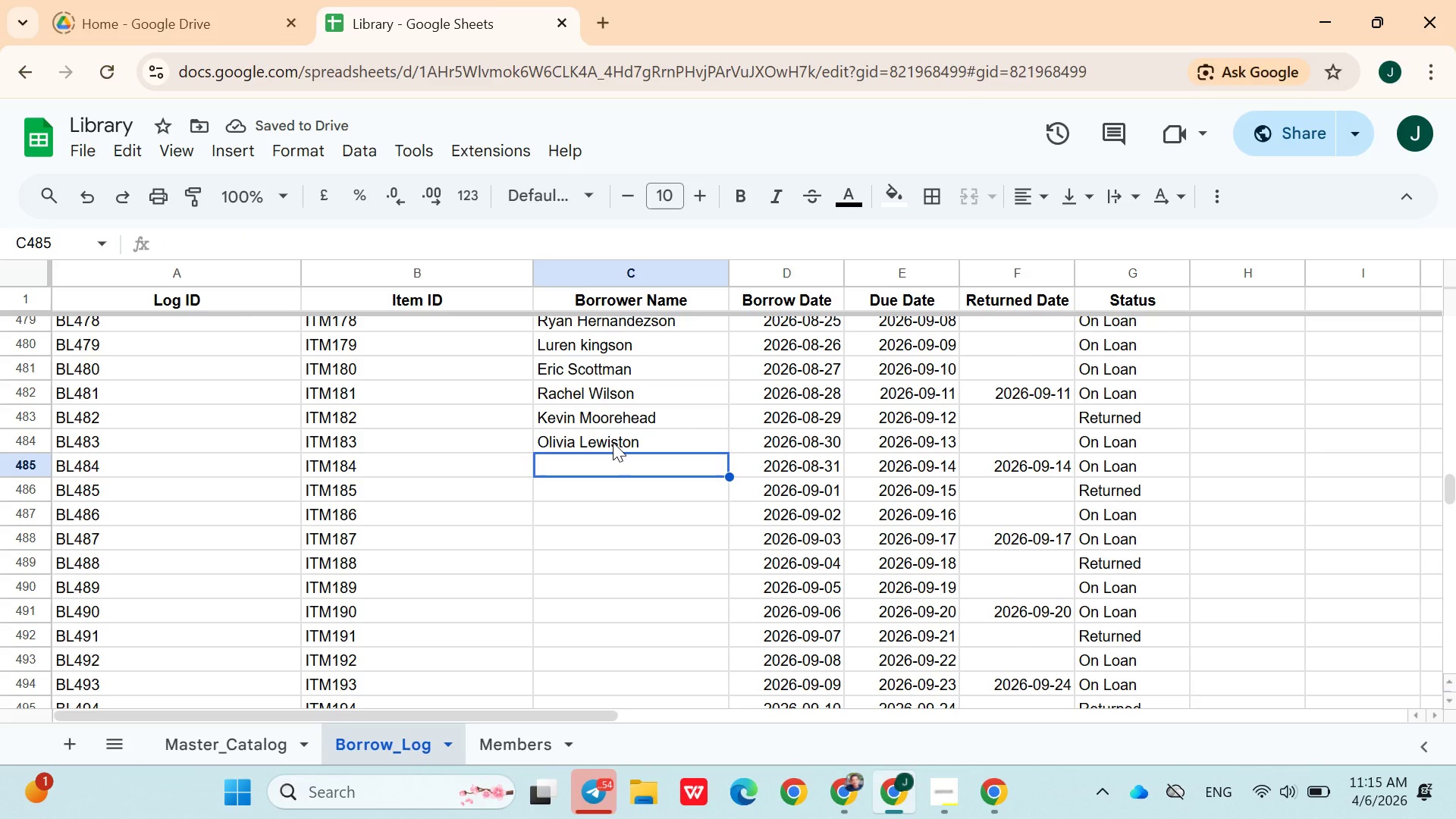 
type(Kimbe)
 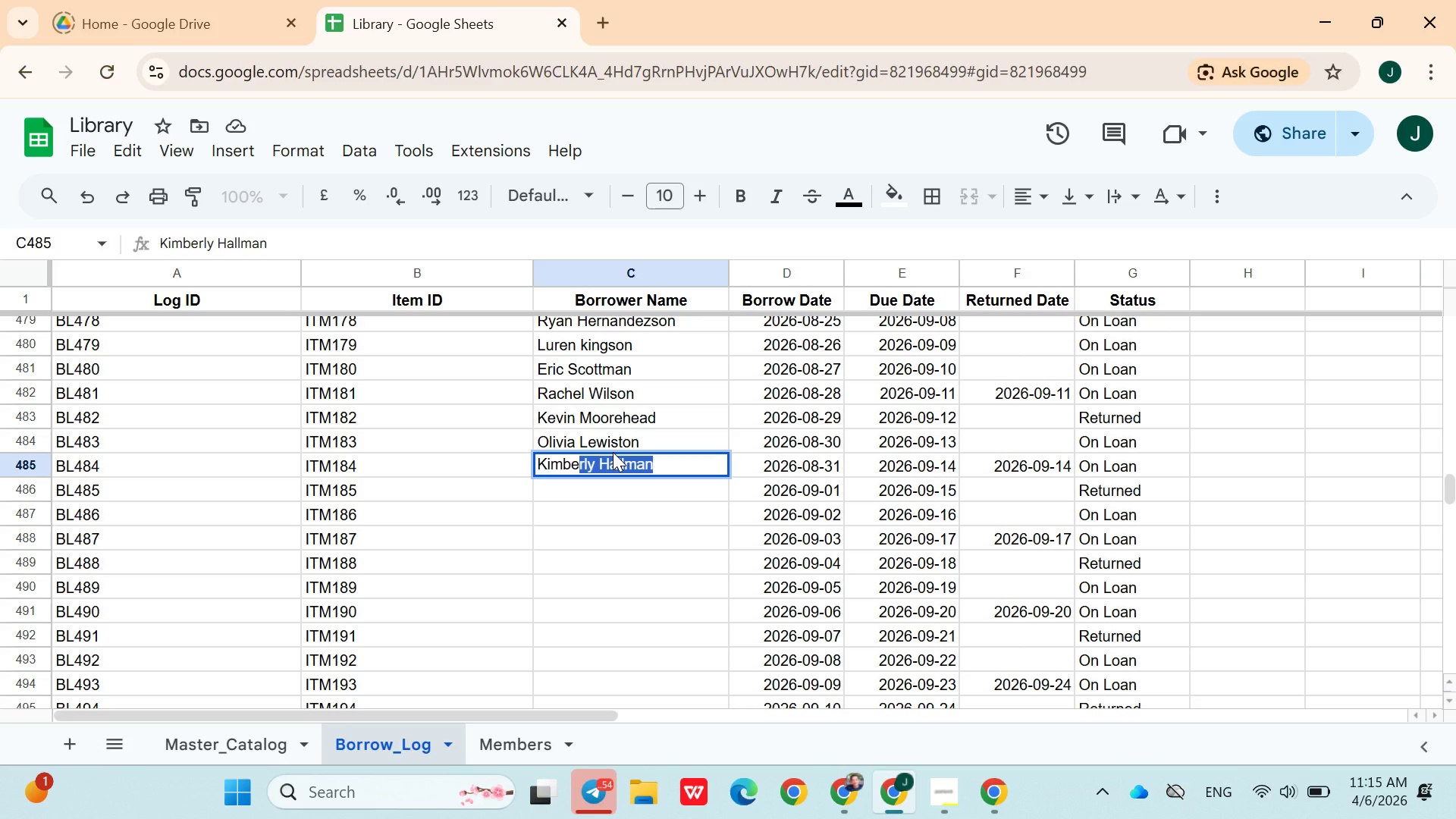 
double_click([621, 459])
 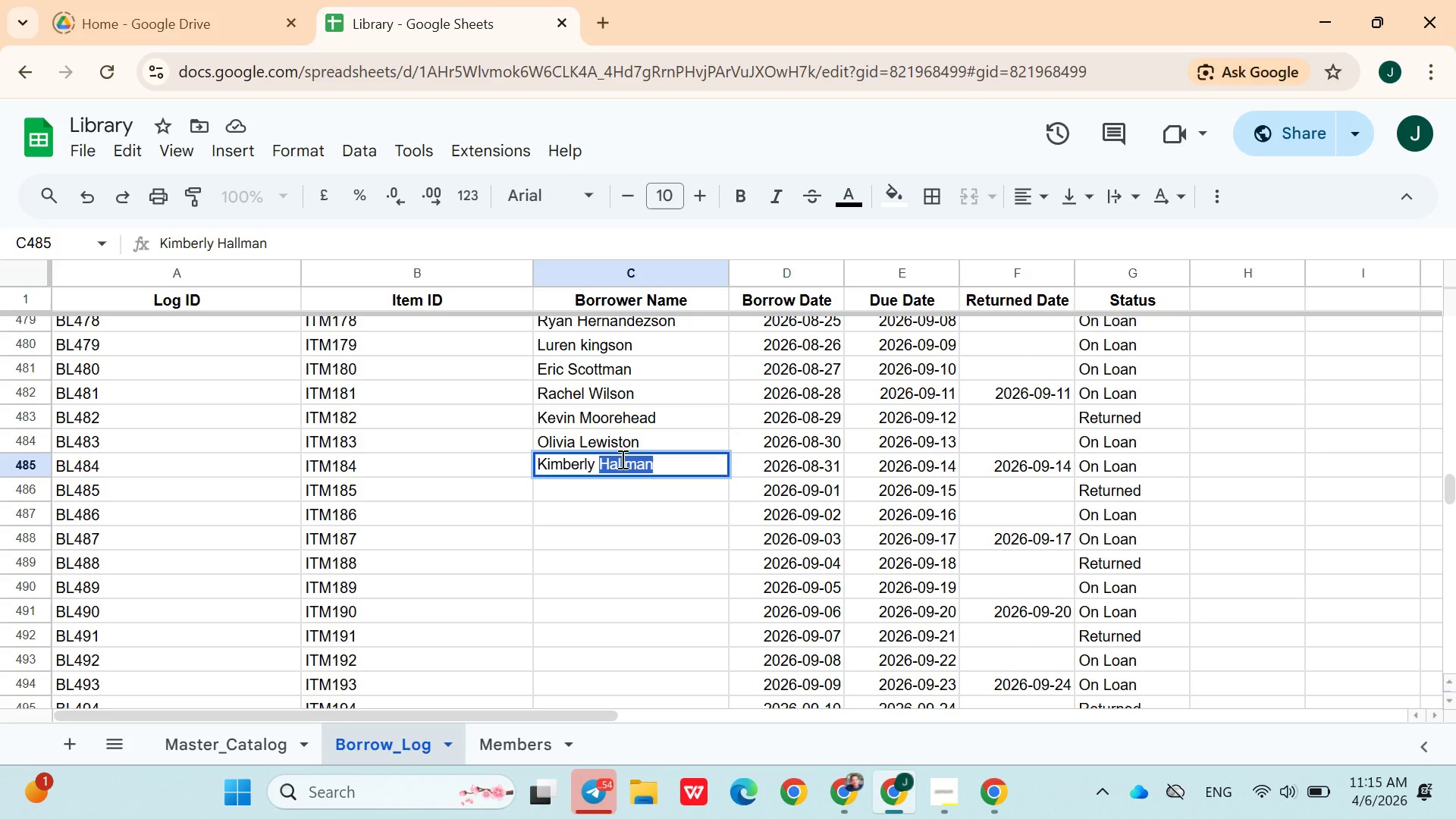 
type(Youndman)
 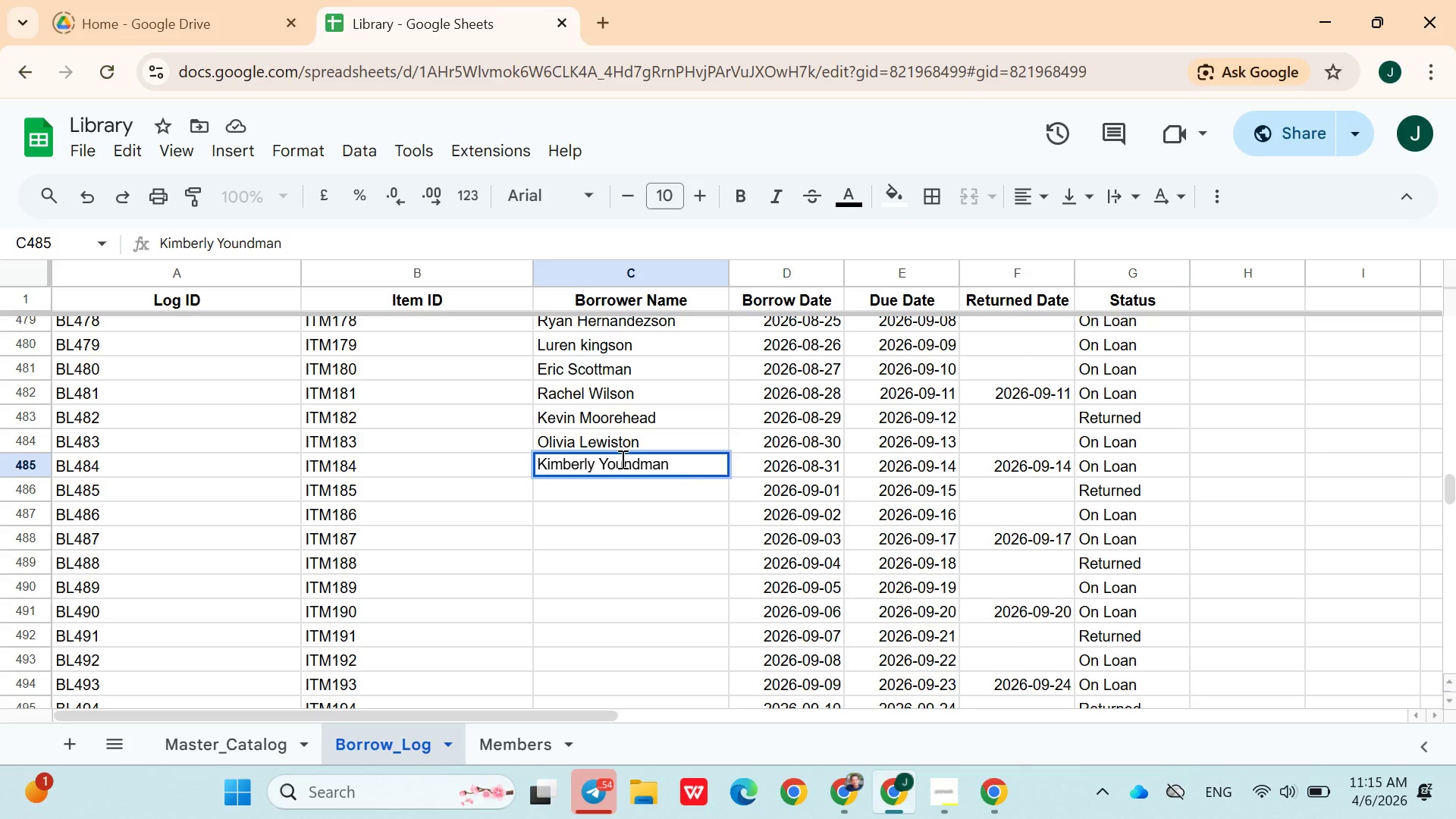 
key(ArrowDown)
 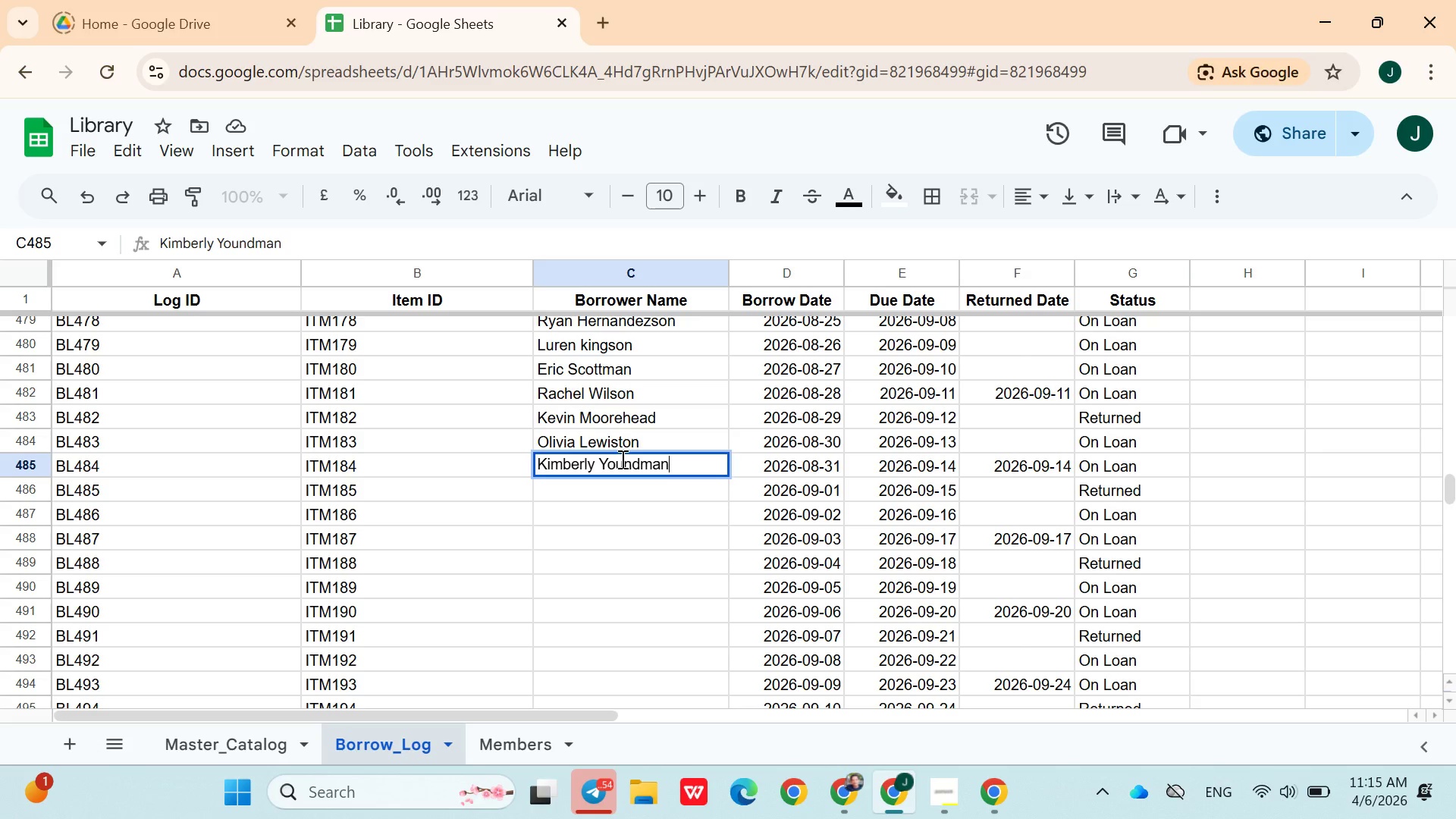 
key(ArrowDown)
 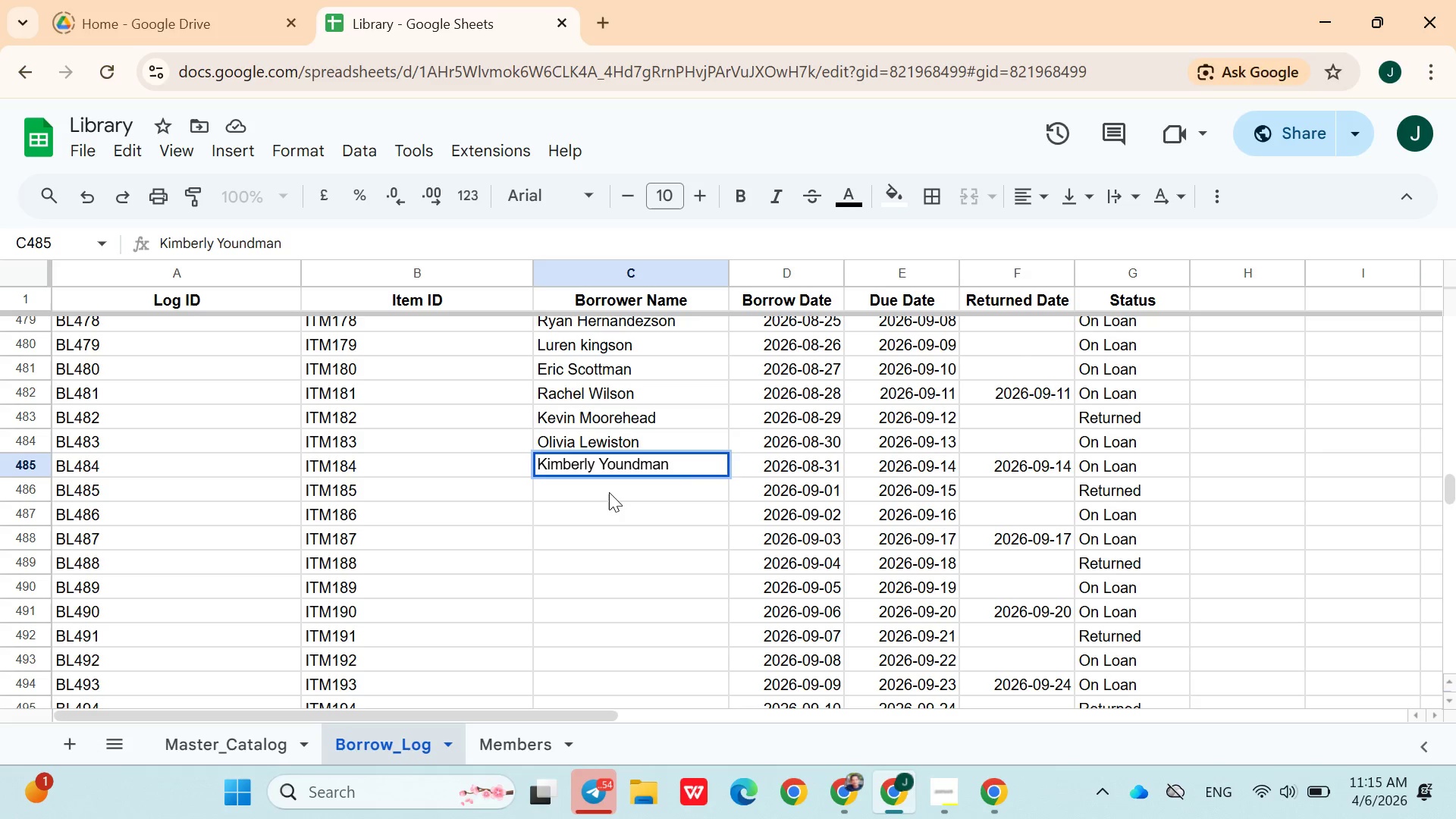 
left_click([607, 488])
 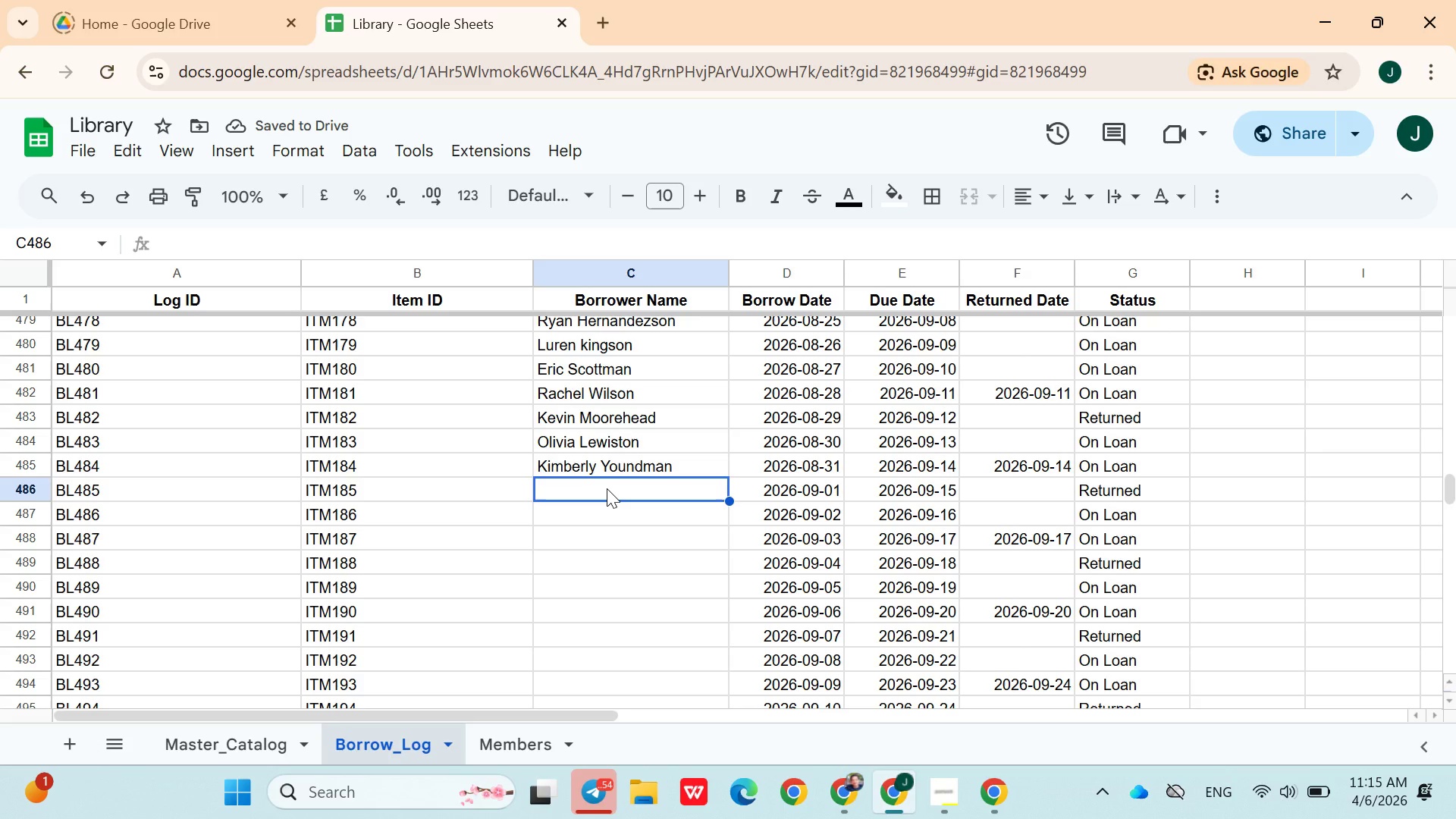 
type(Jason Youngman)
 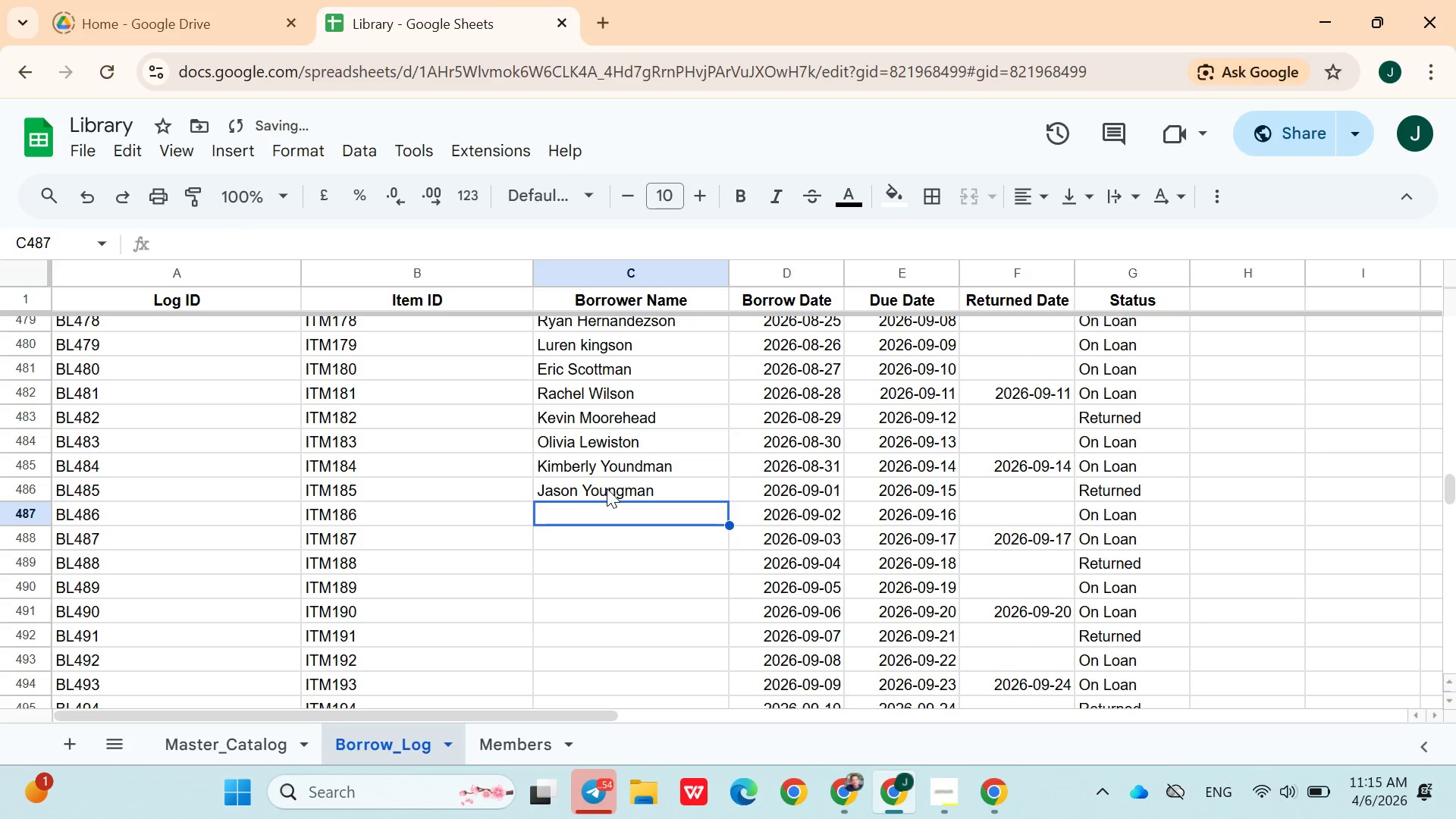 
 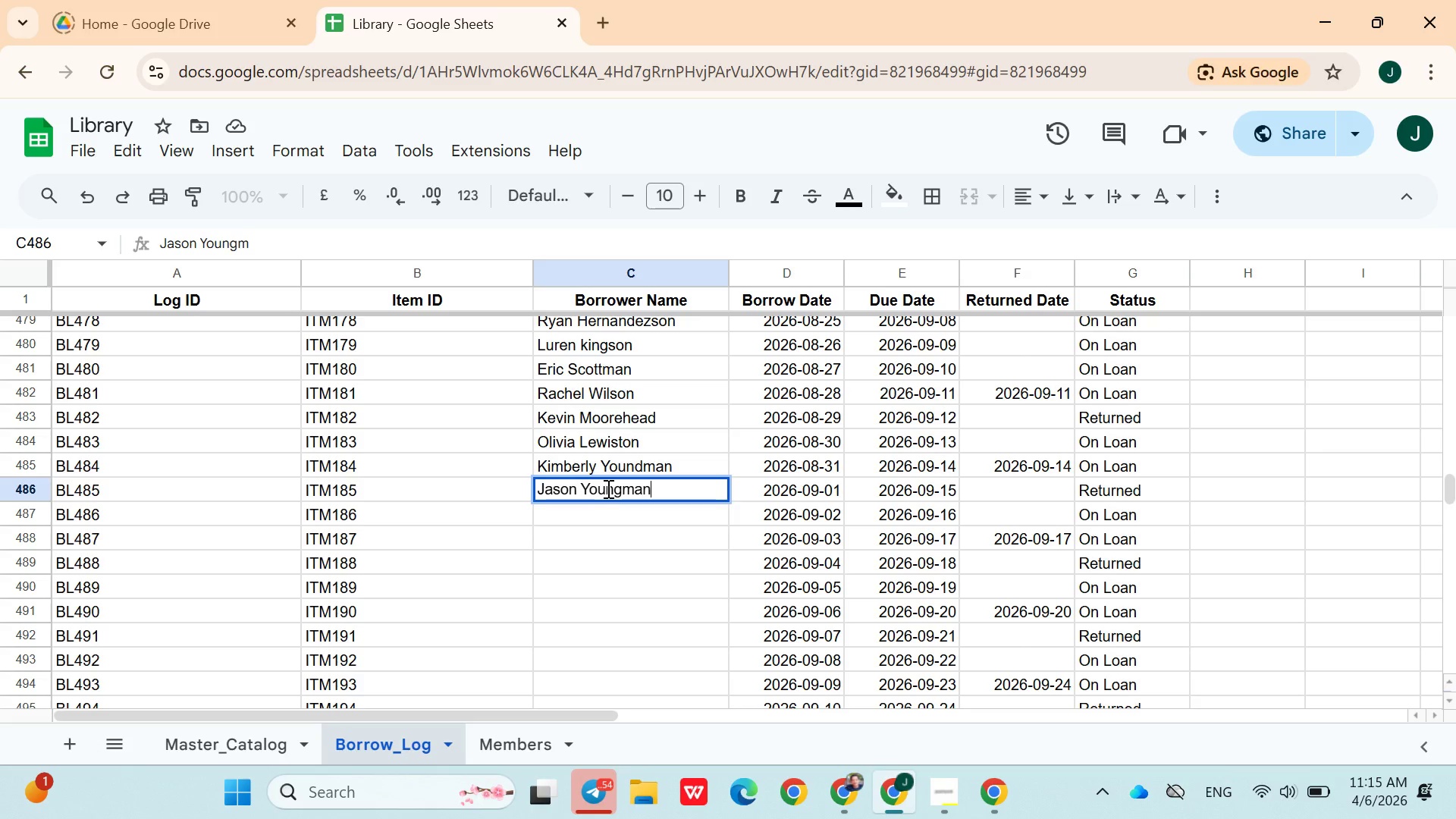 
key(ArrowDown)
 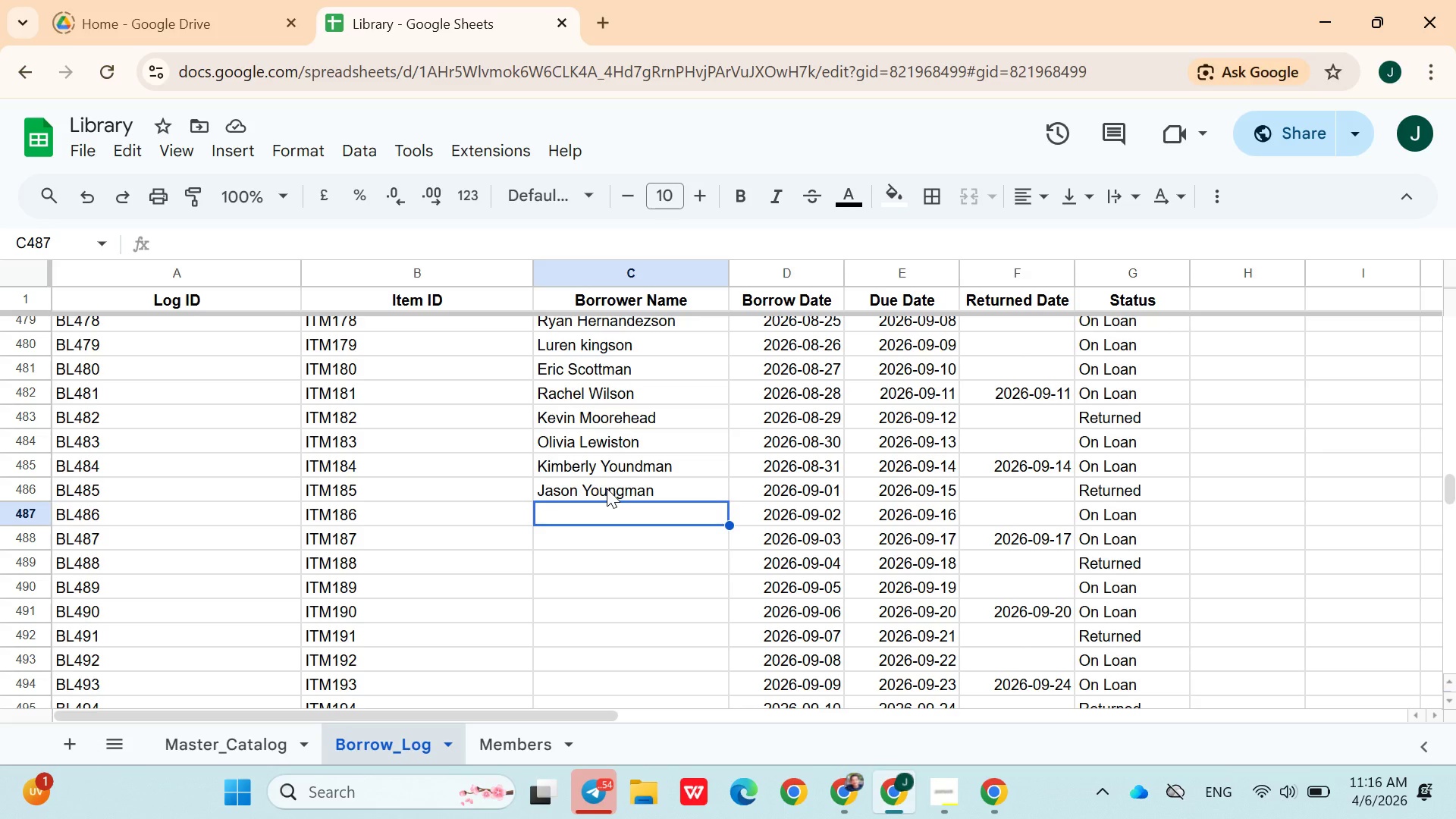 
wait(26.03)
 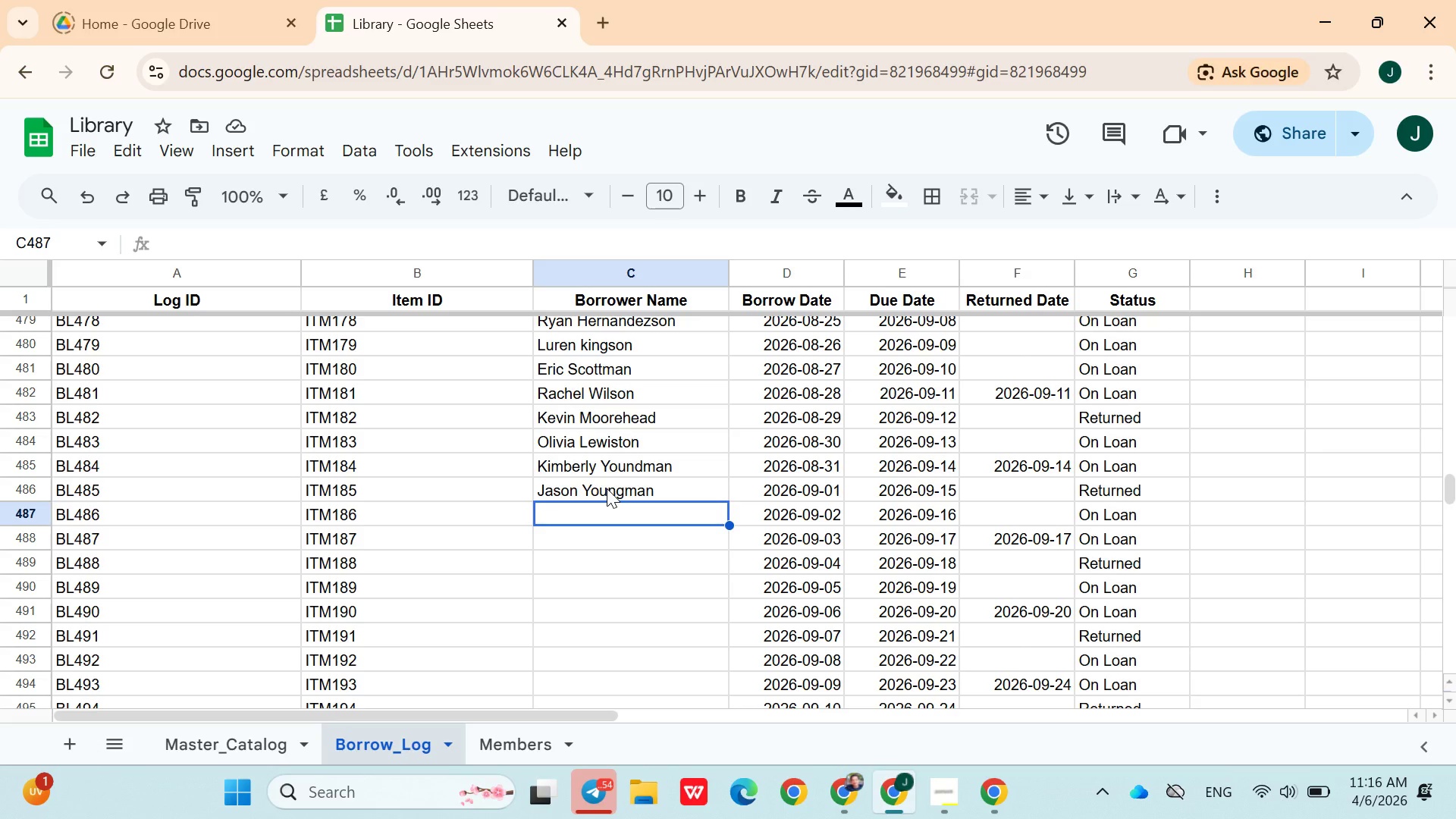 
type(Alexander )
 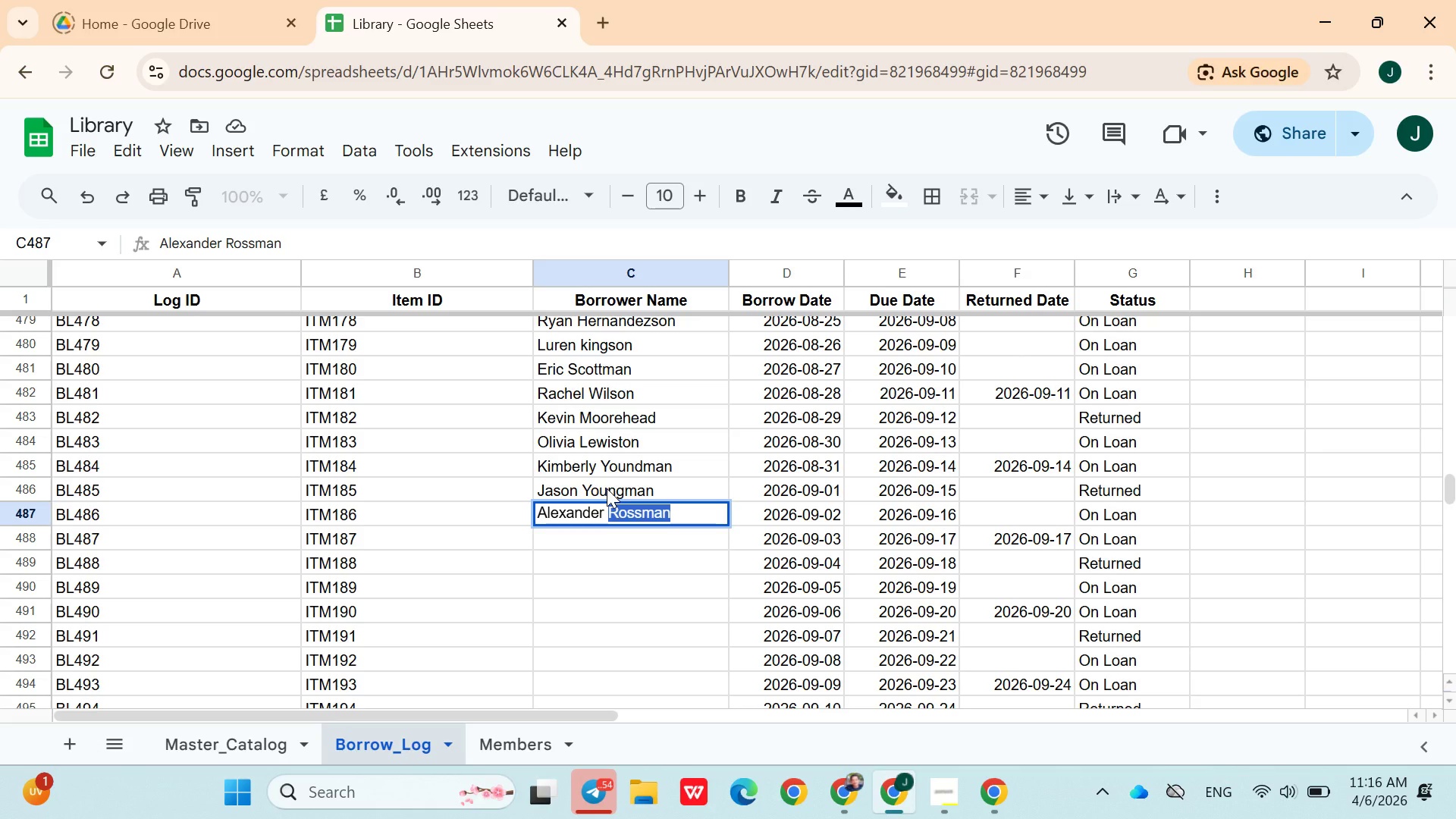 
type(Rossman)
 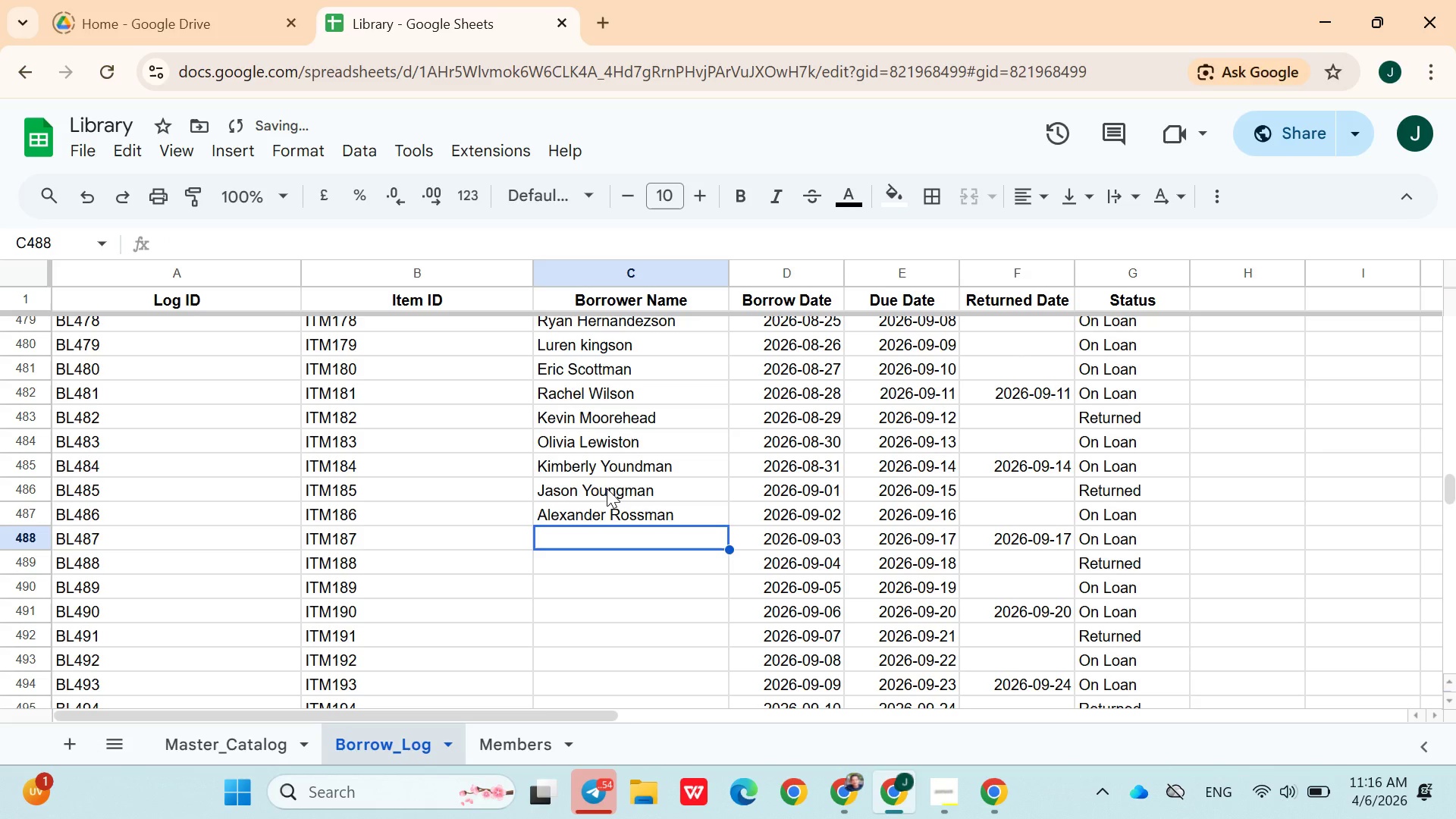 
key(ArrowDown)
 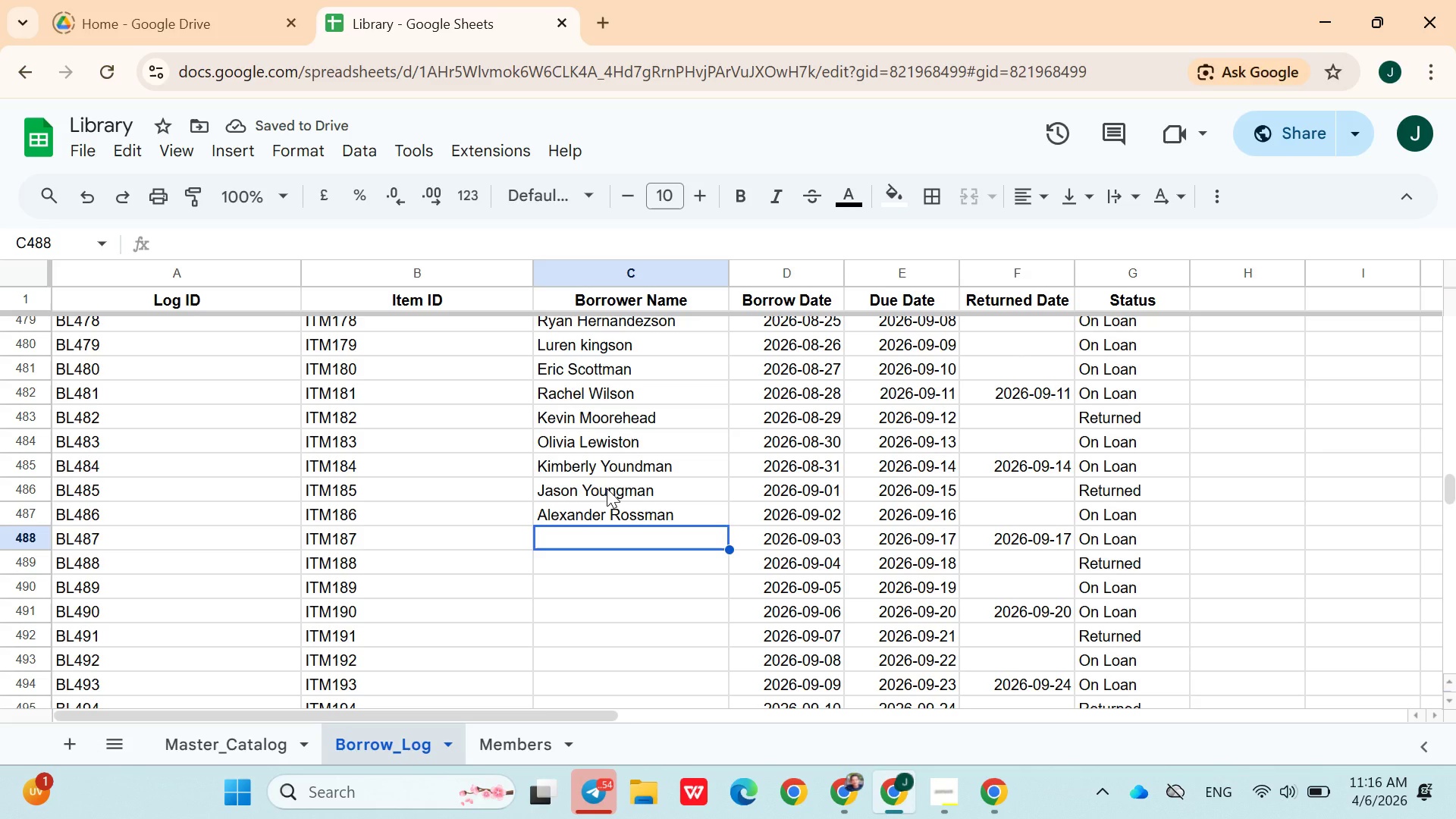 
wait(5.06)
 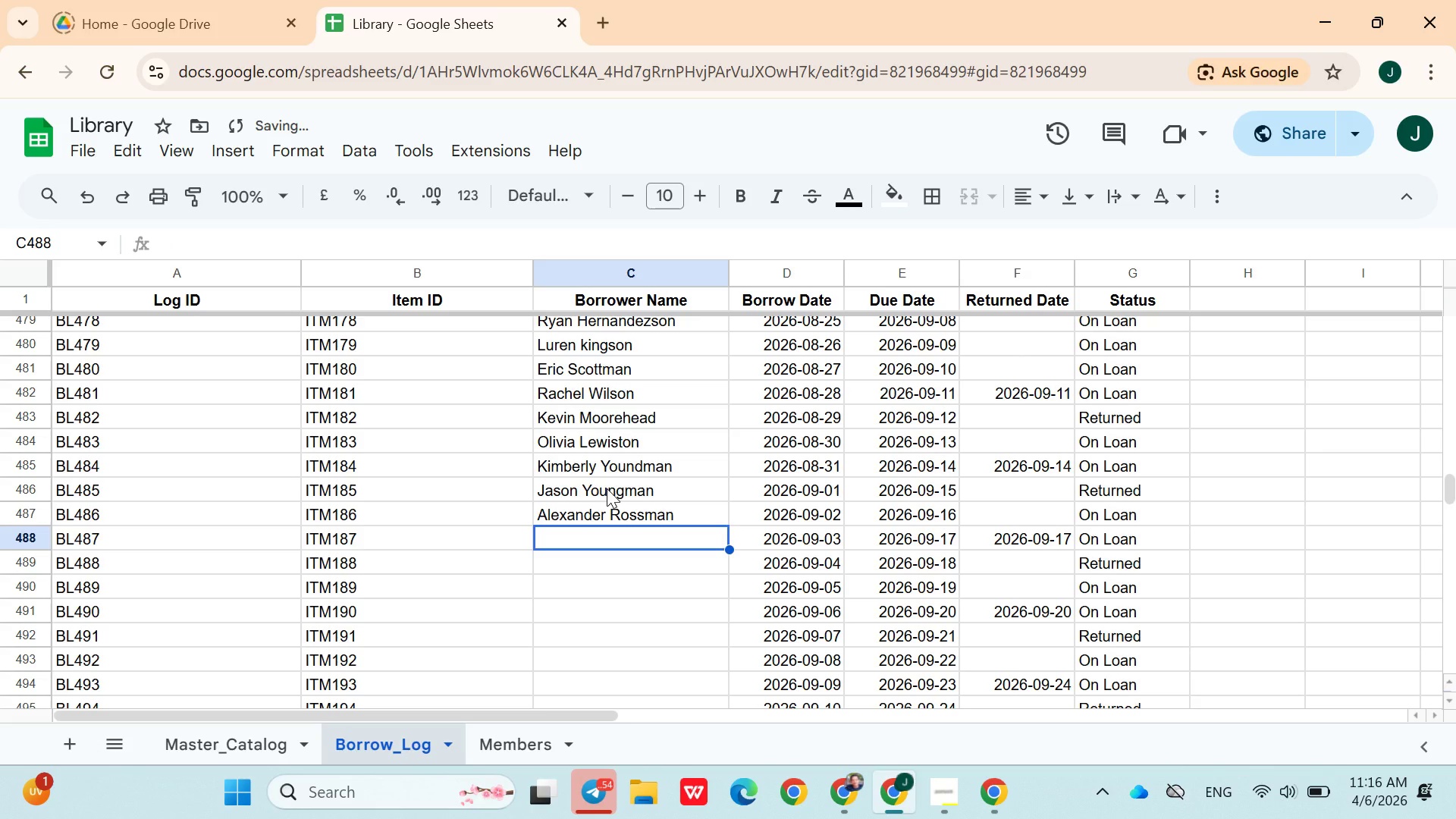 
hold_key(key=ShiftLeft, duration=1.52)
 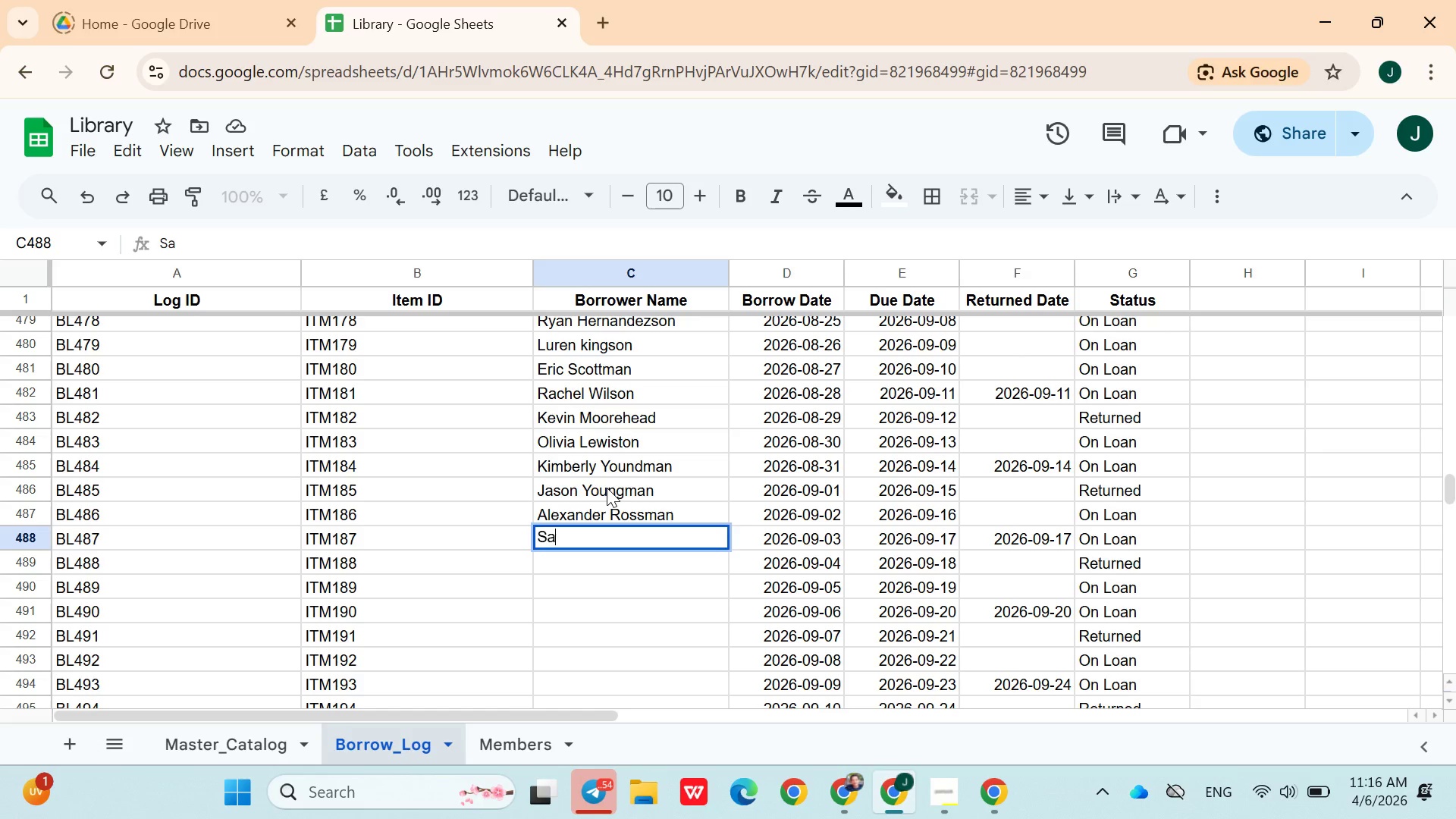 
type(Samantha PowerllSon)
 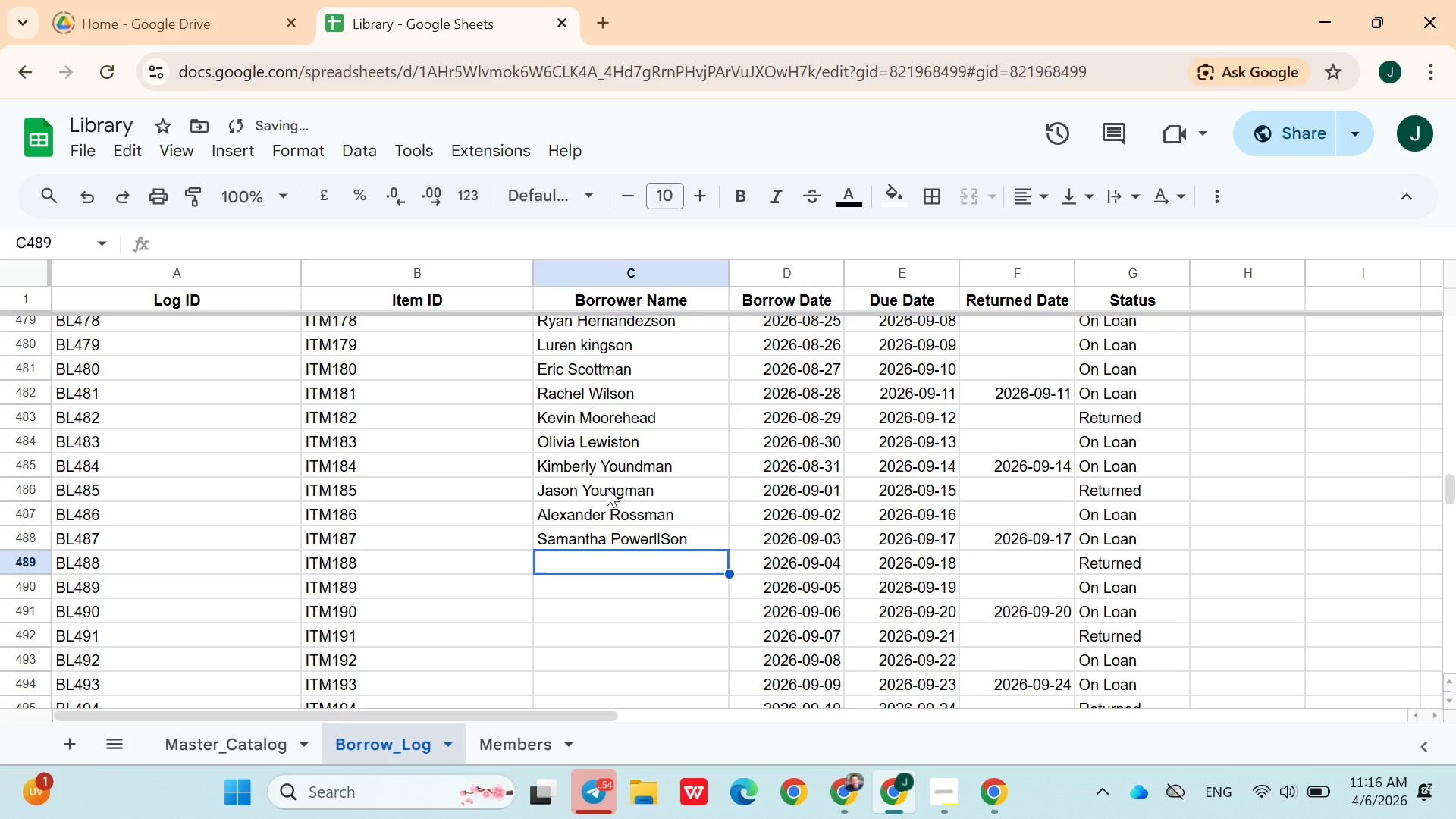 
 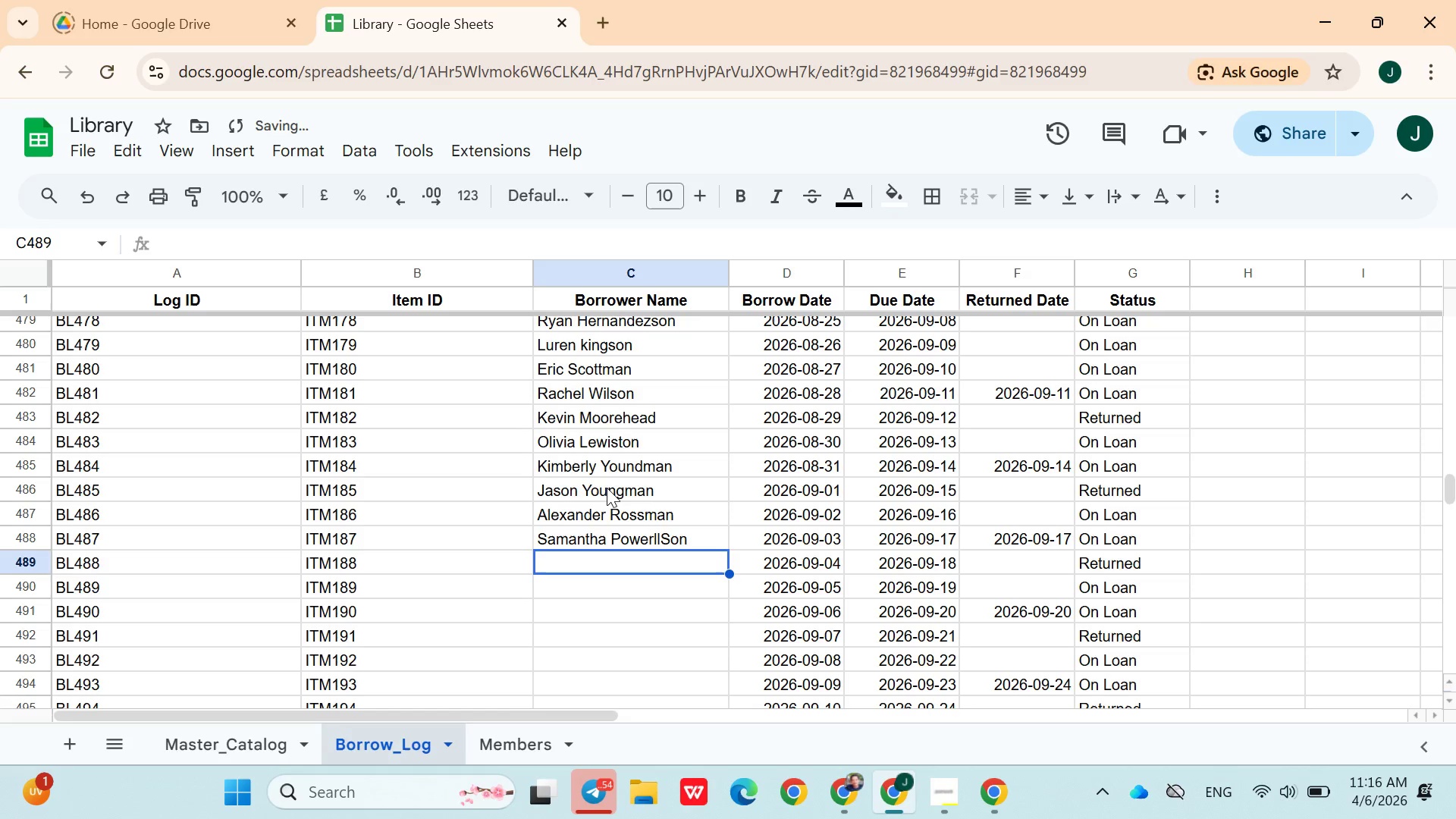 
key(ArrowDown)
 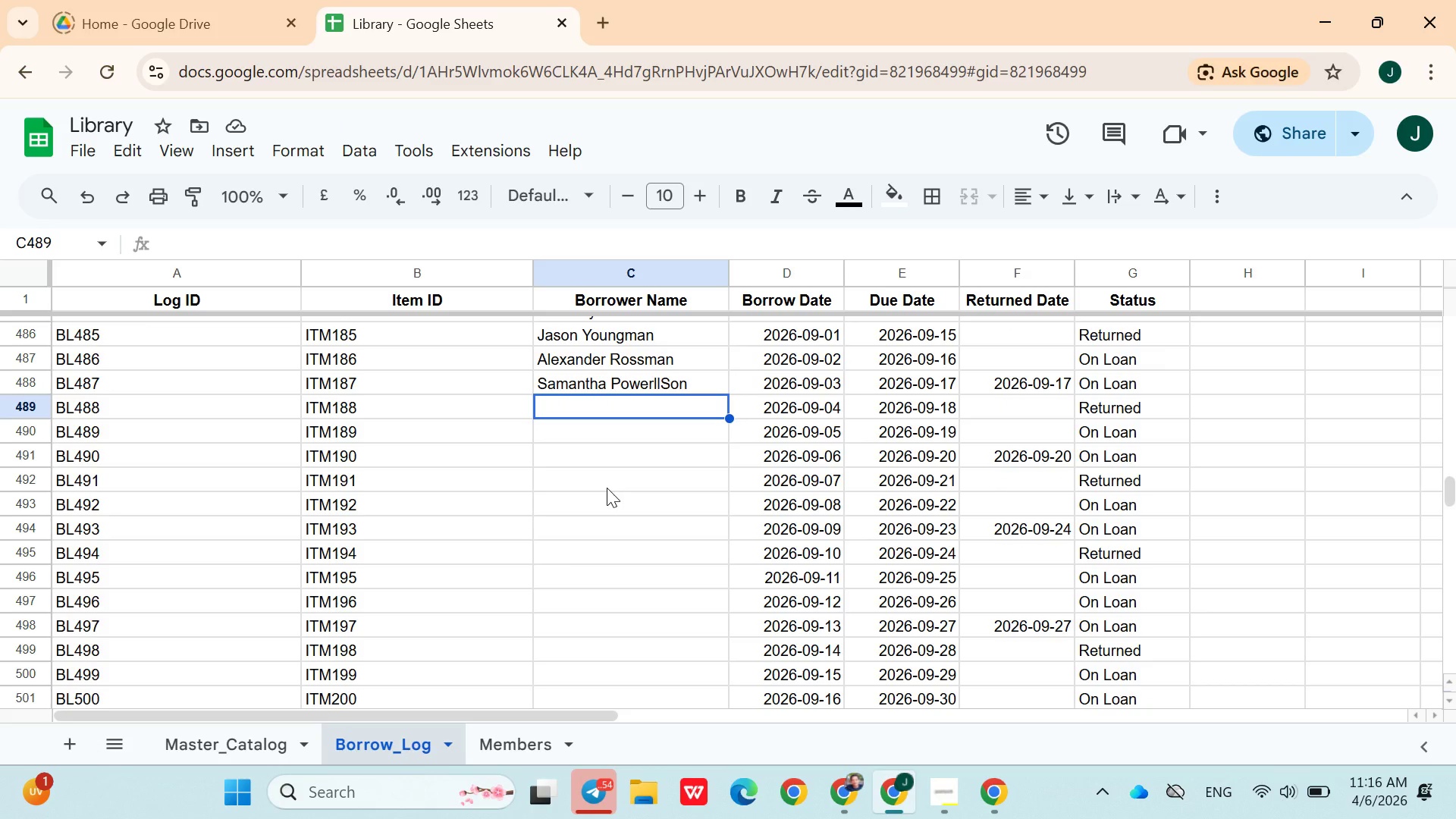 
wait(11.64)
 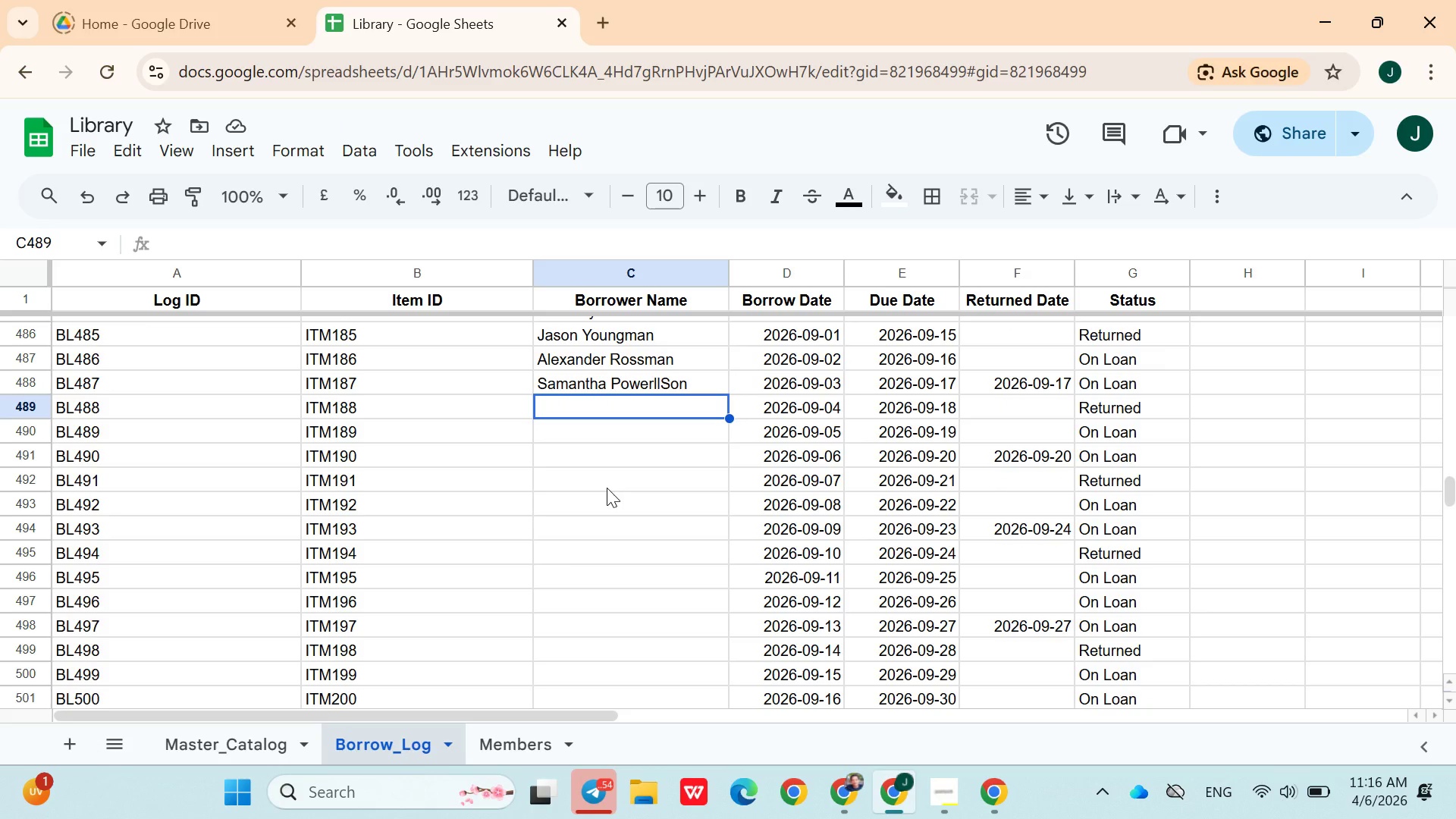 
type(Jonathan Jamesson)
 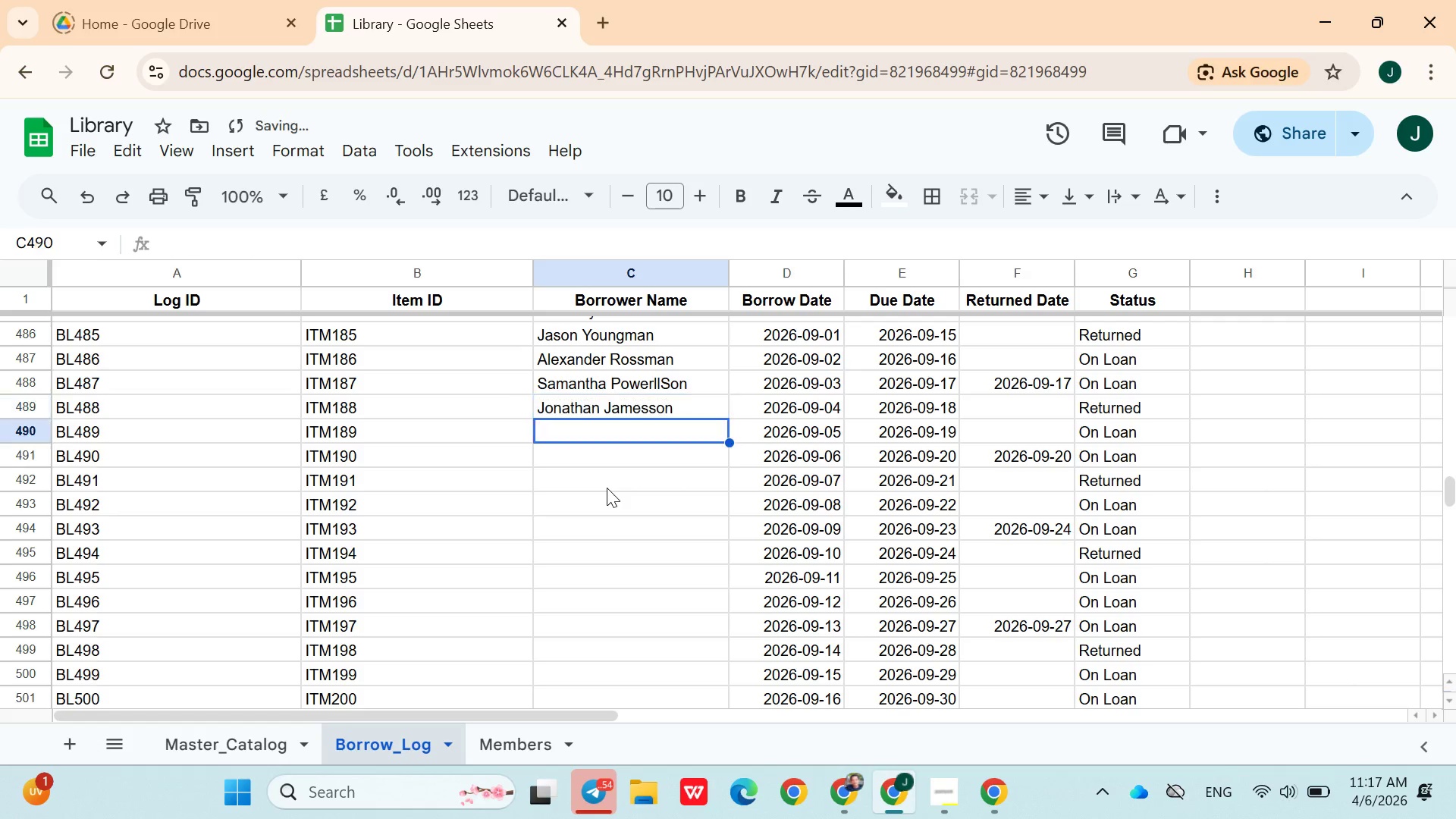 
key(ArrowDown)
 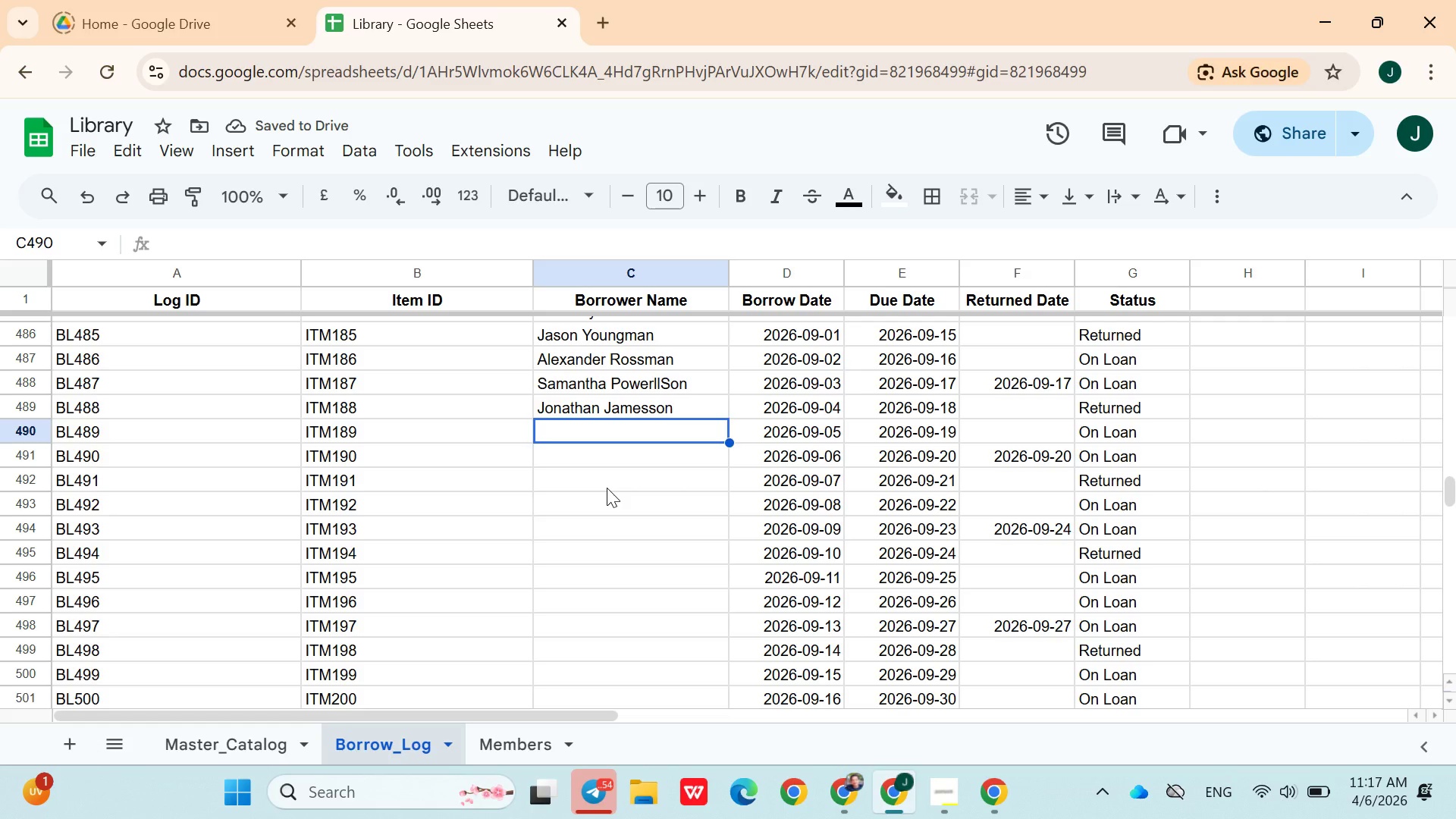 
type(Amand )
key(Backspace)
type(a Flores)
 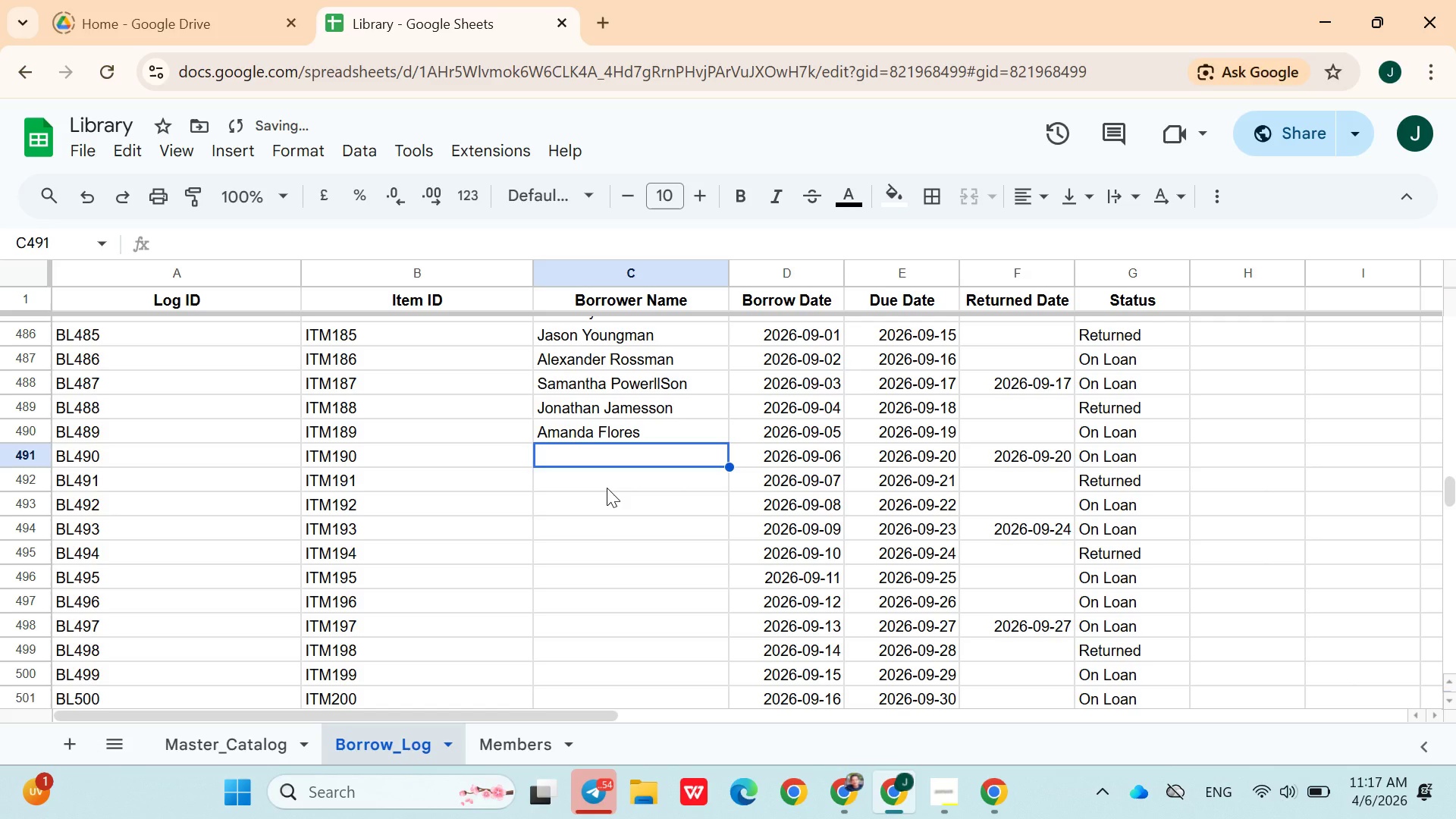 
 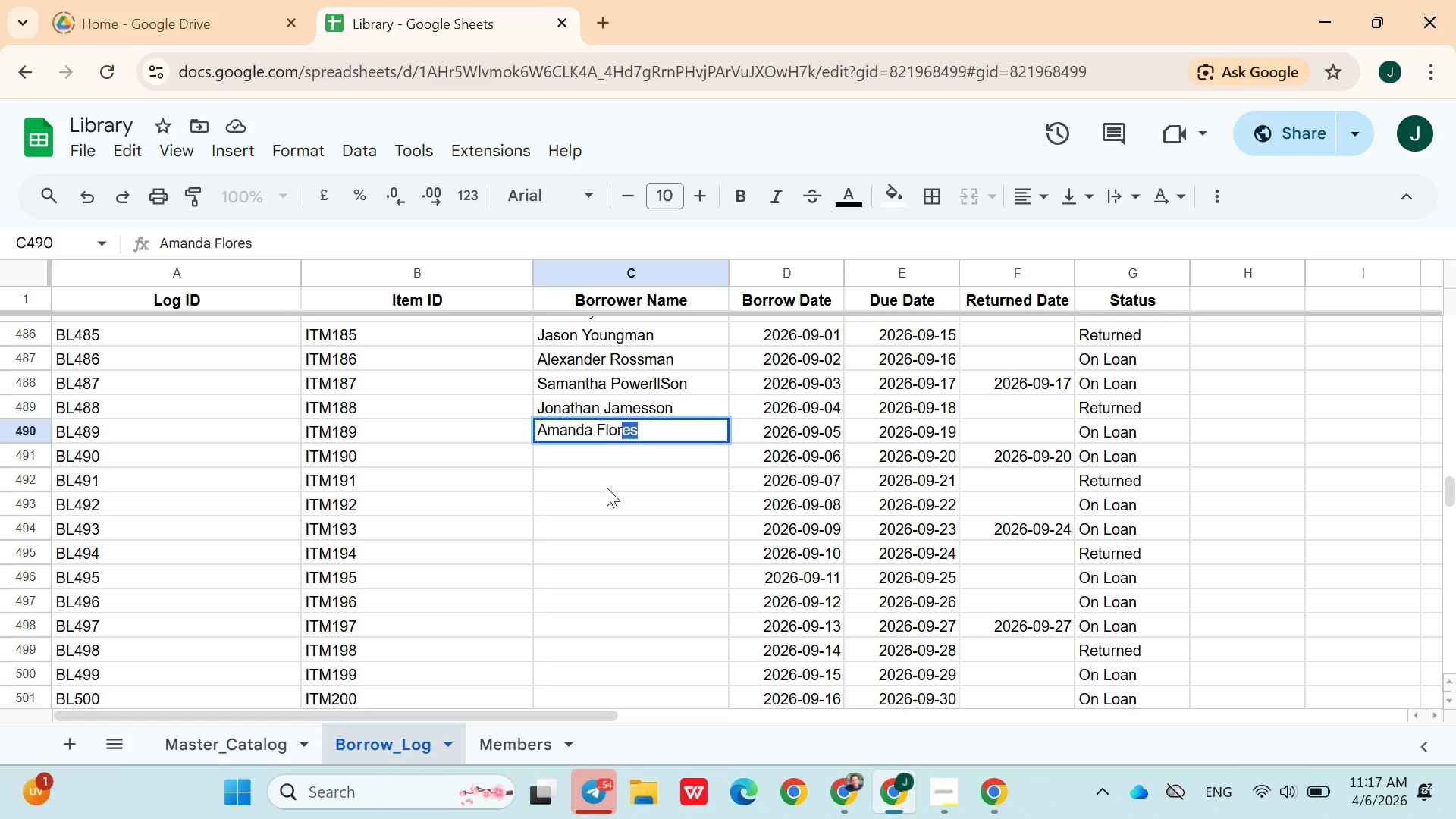 
key(ArrowDown)
 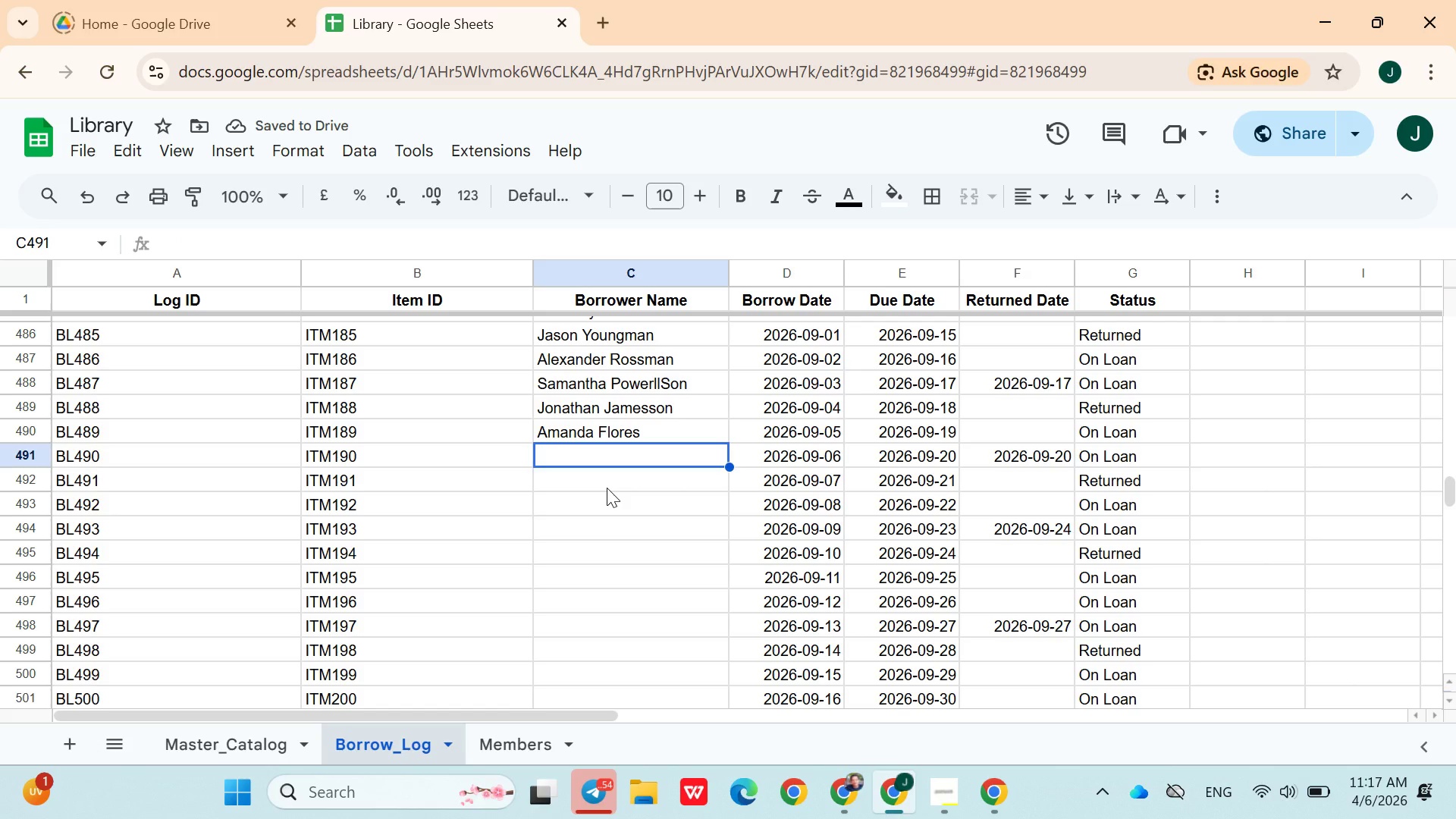 
type(Robert Wardmsn)
key(Backspace)
key(Backspace)
key(Backspace)
type(dman)
 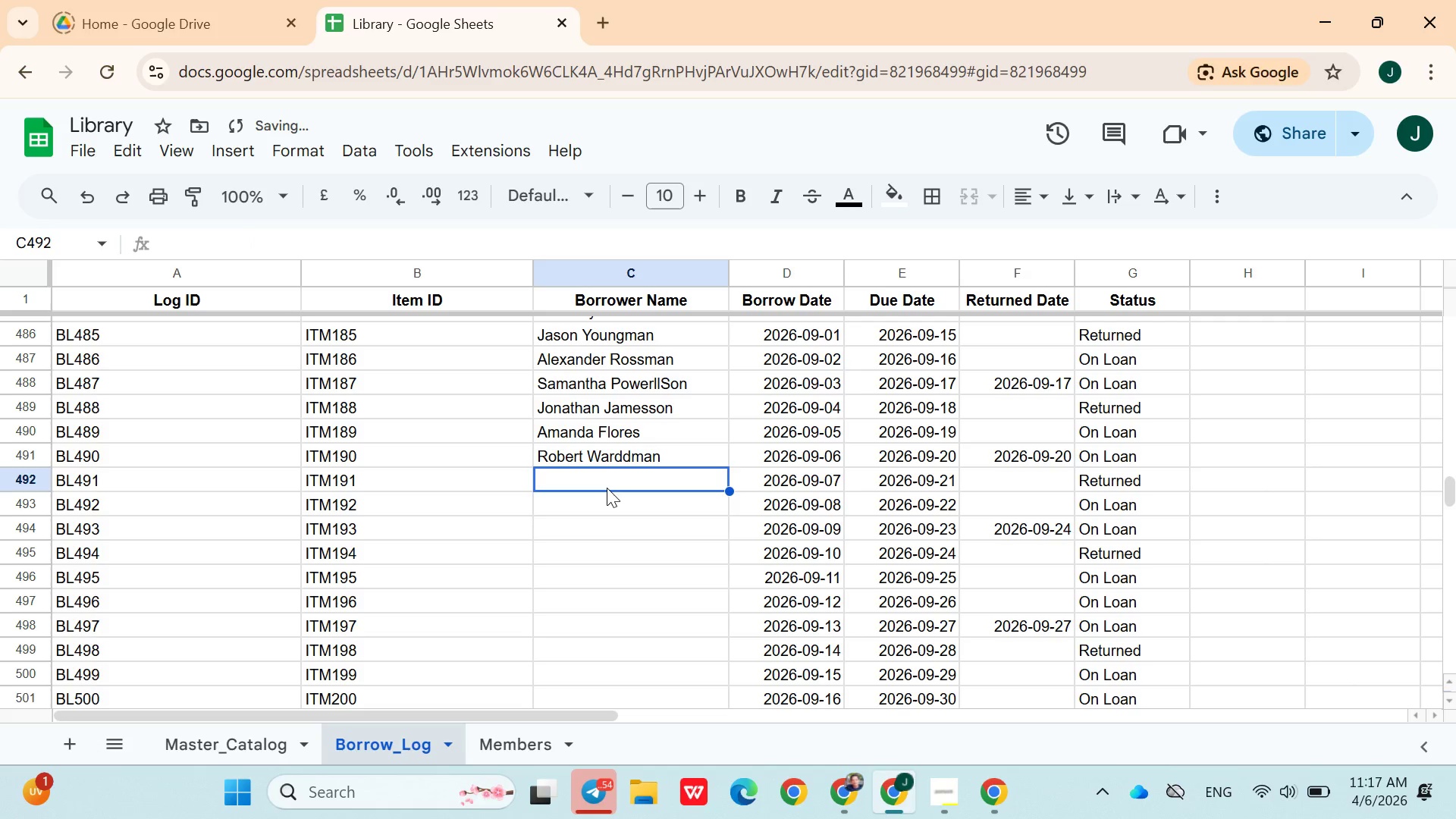 
 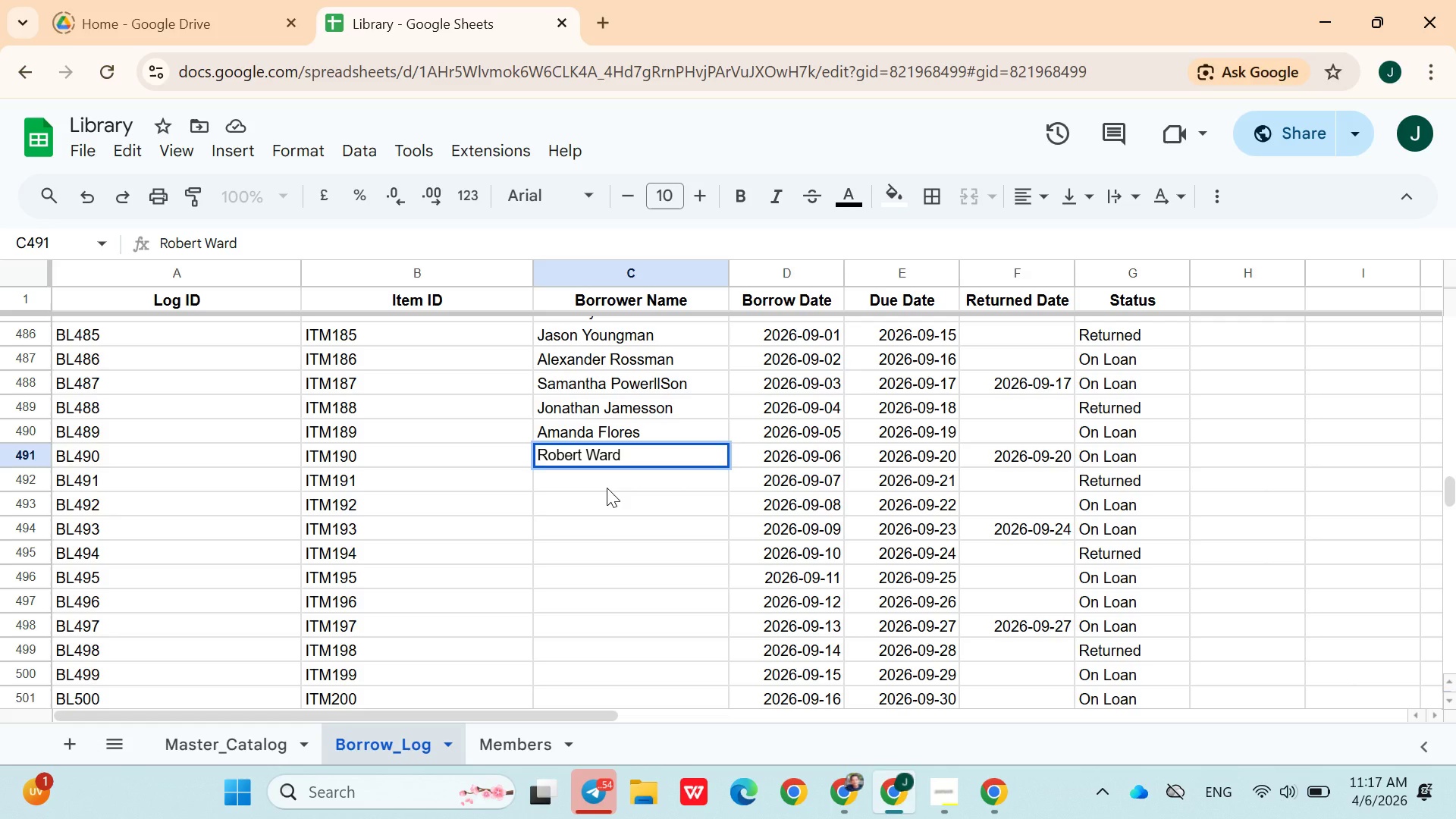 
key(ArrowDown)
 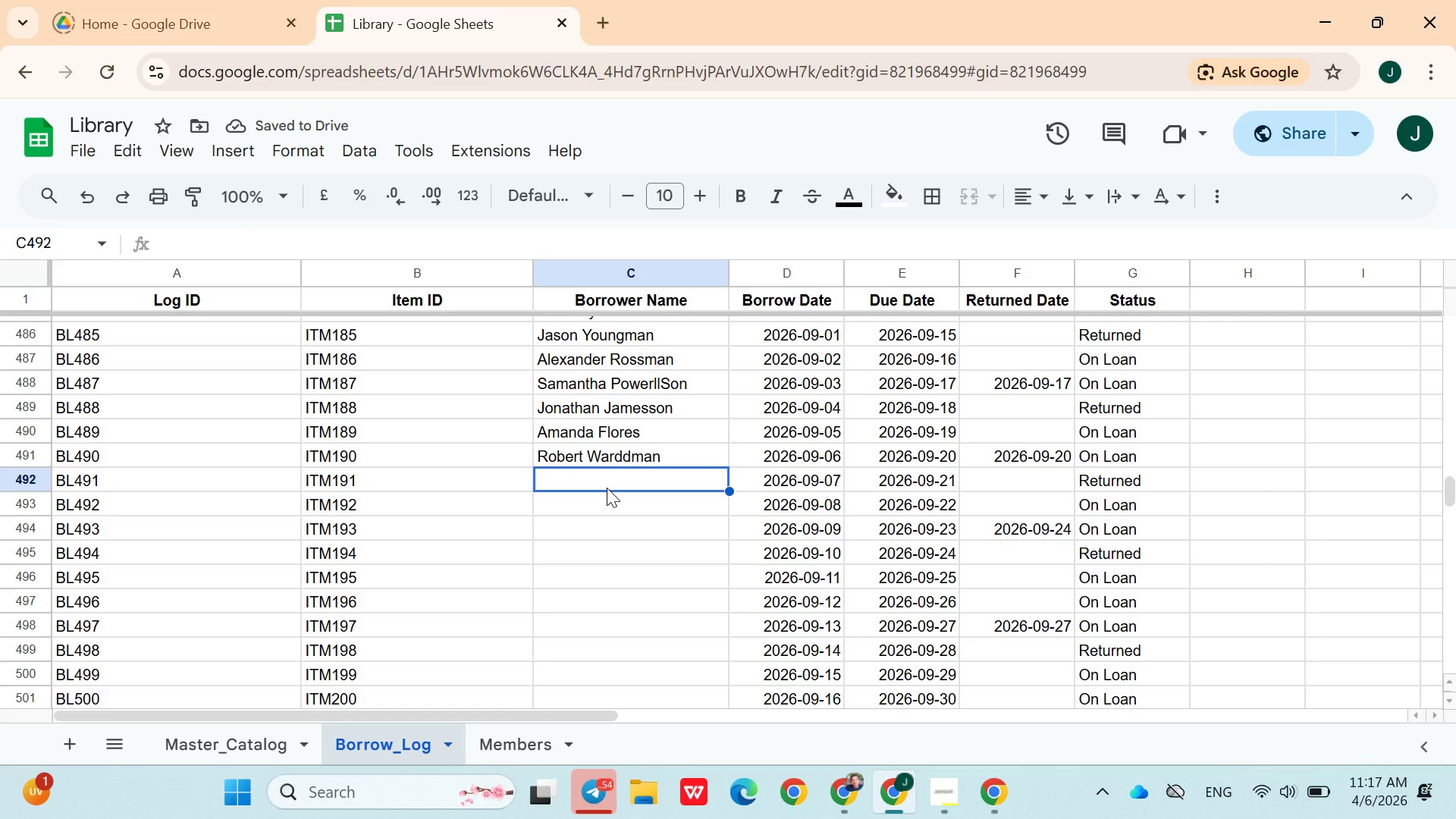 
type(Michelle )
 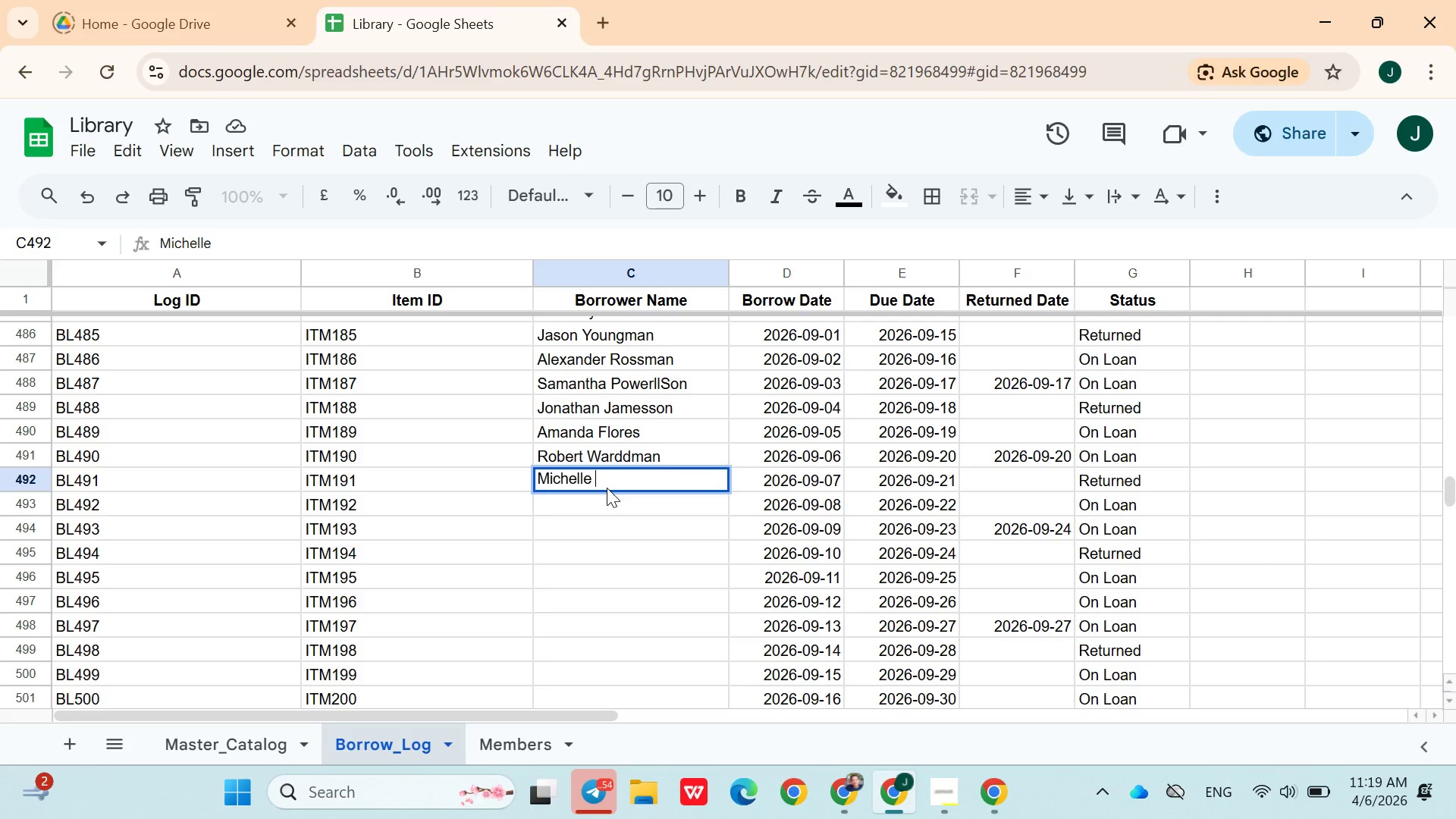 
wait(118.69)
 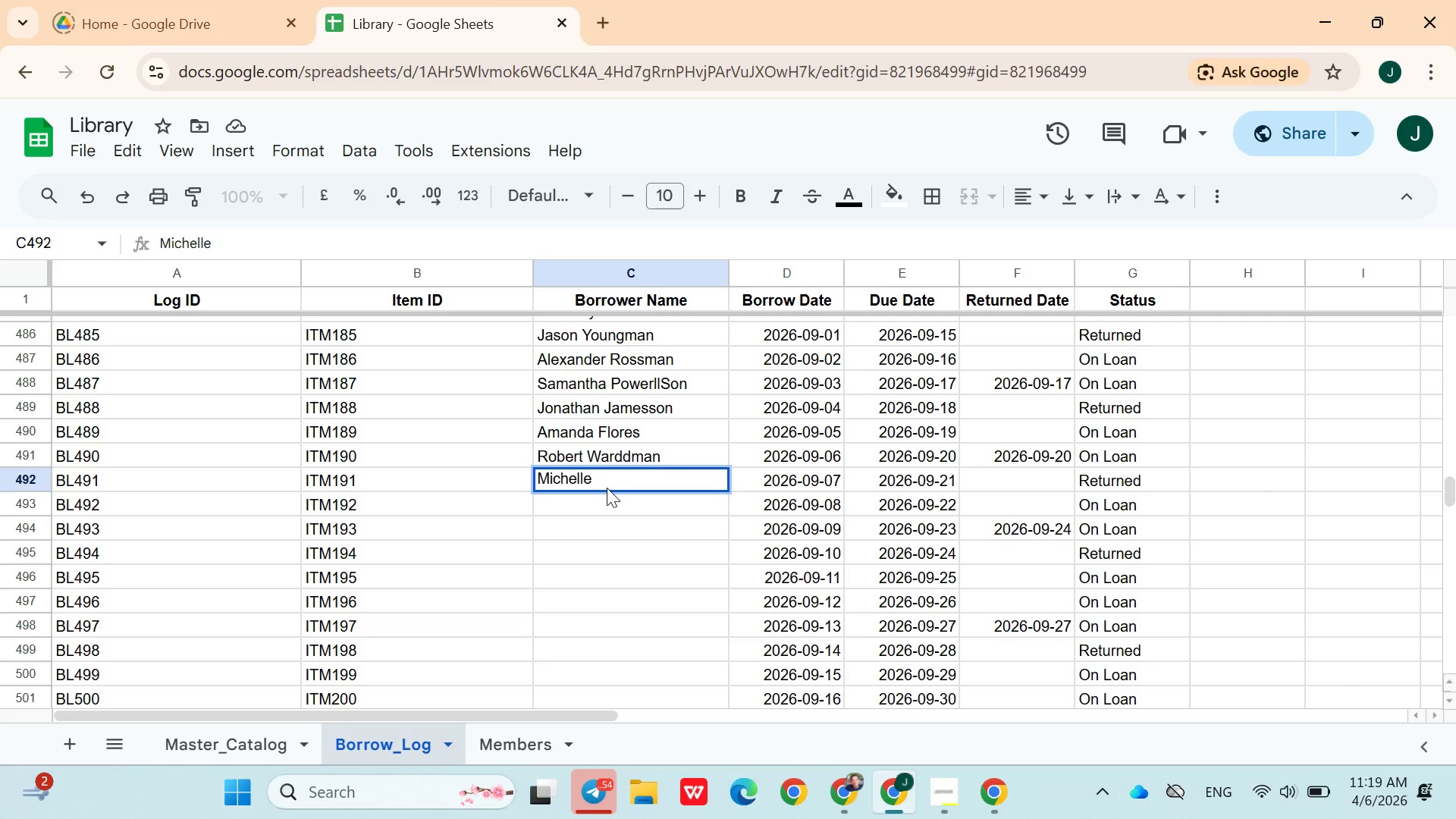 
type(Torreson)
 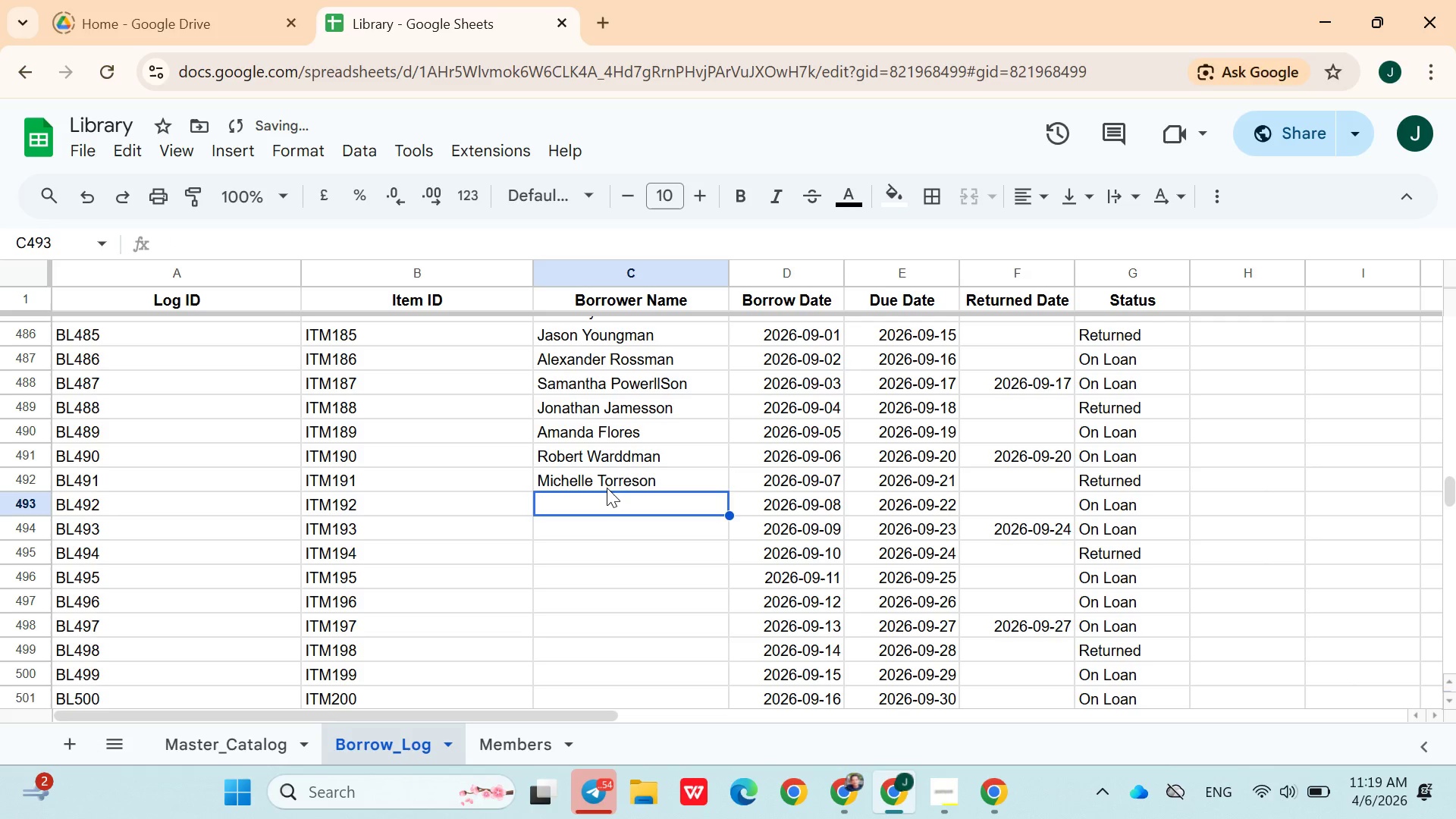 
key(ArrowDown)
 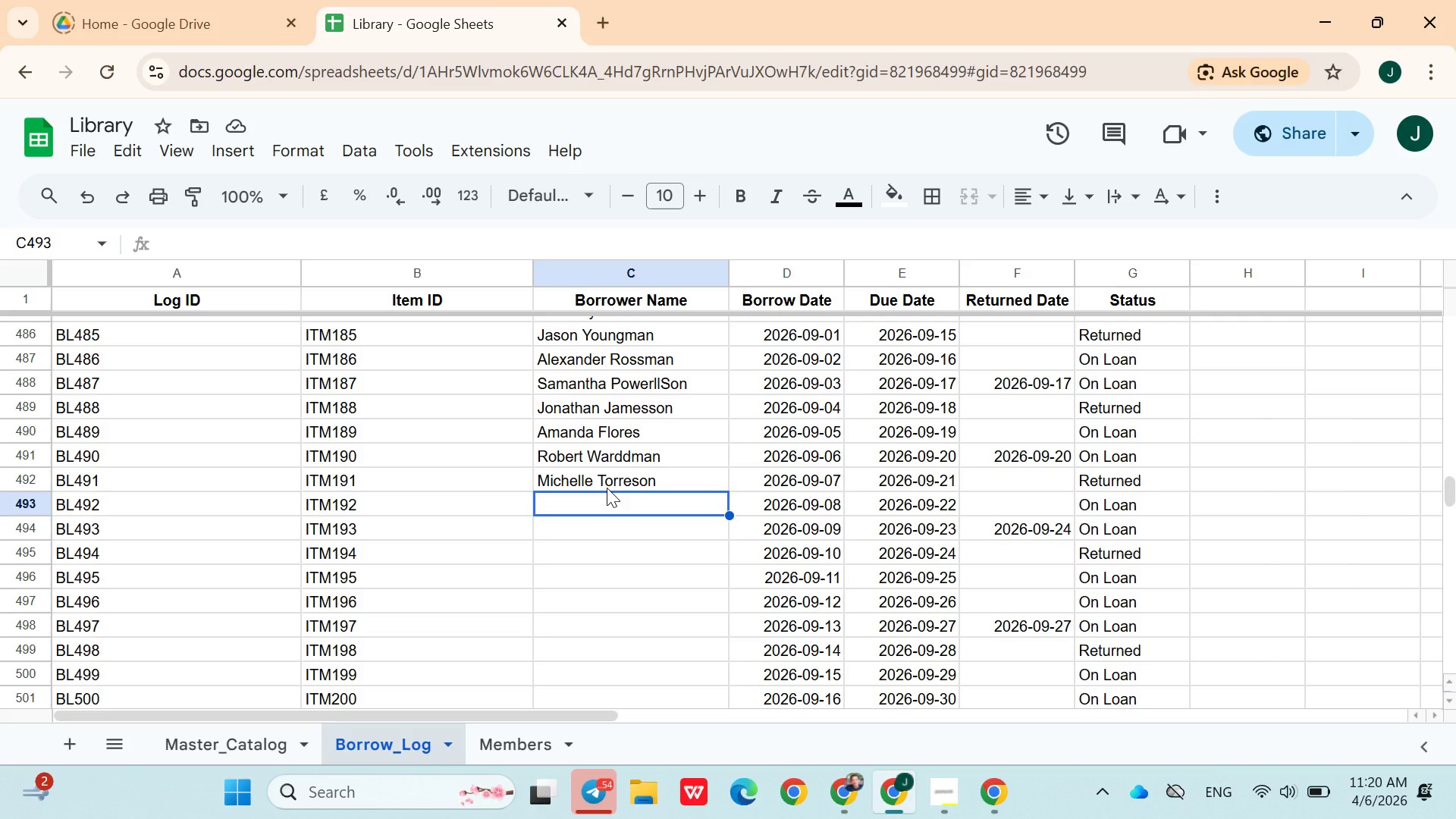 
wait(17.95)
 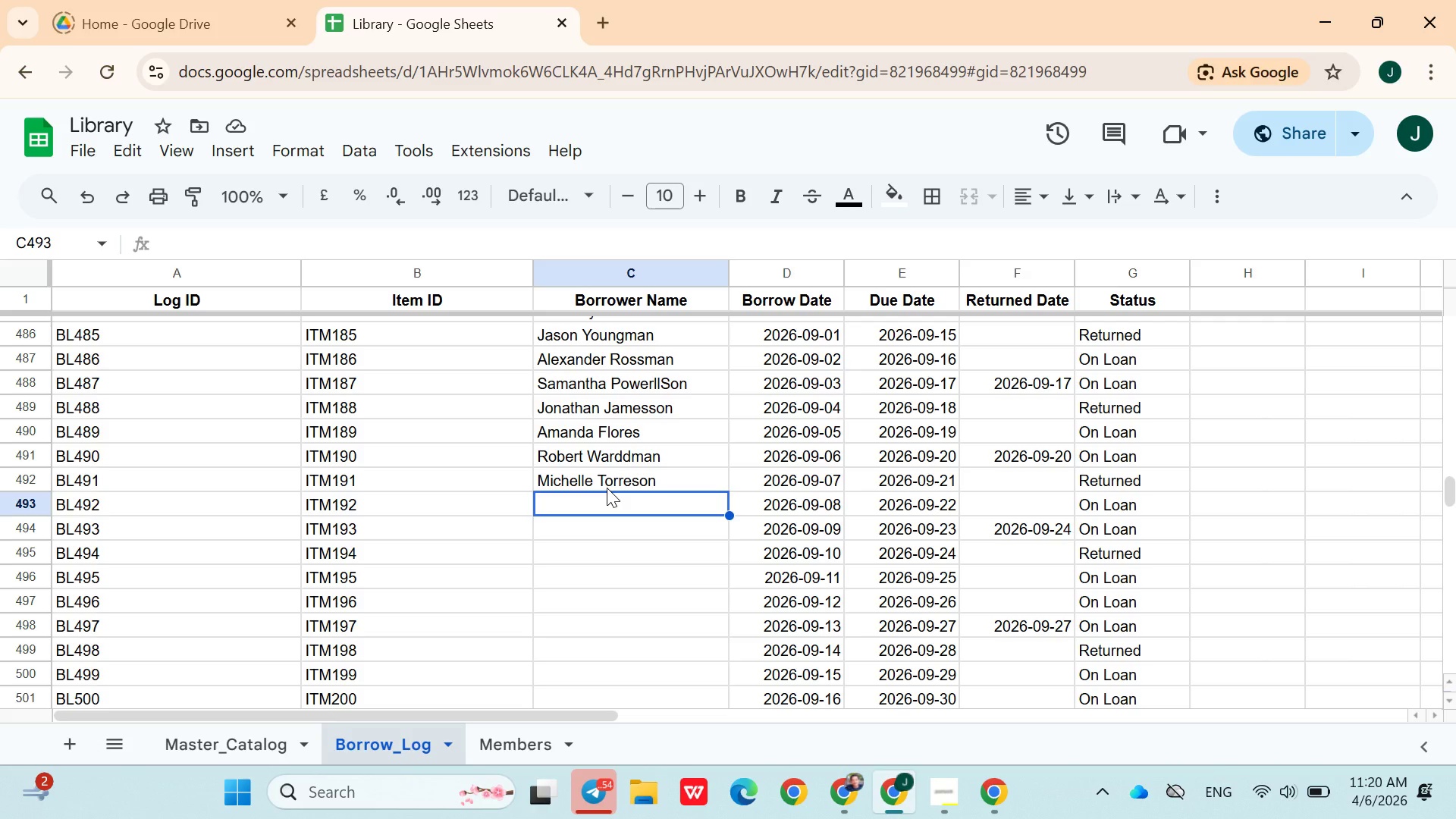 
type(Daniel Peterson)
 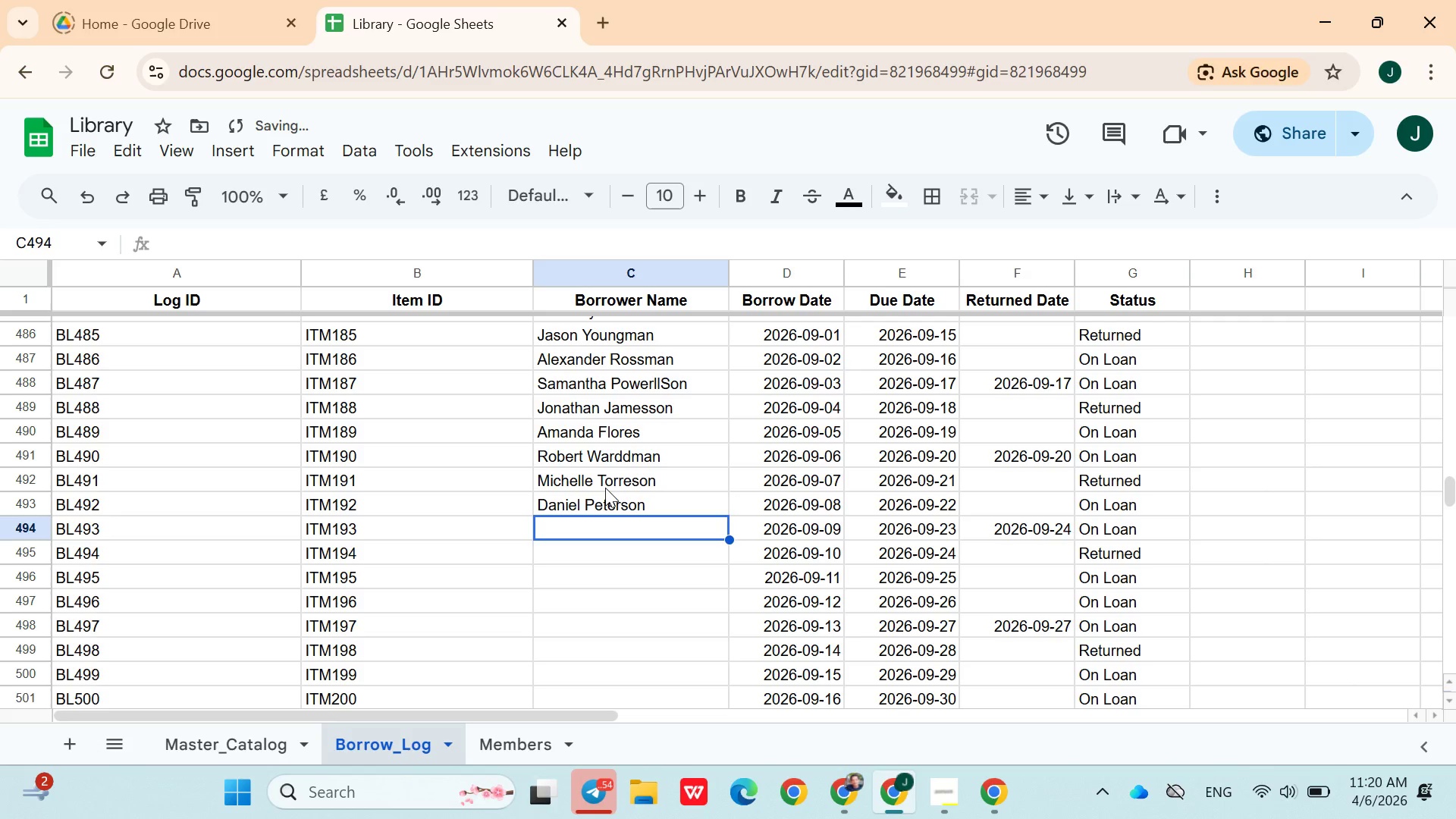 
key(ArrowDown)
 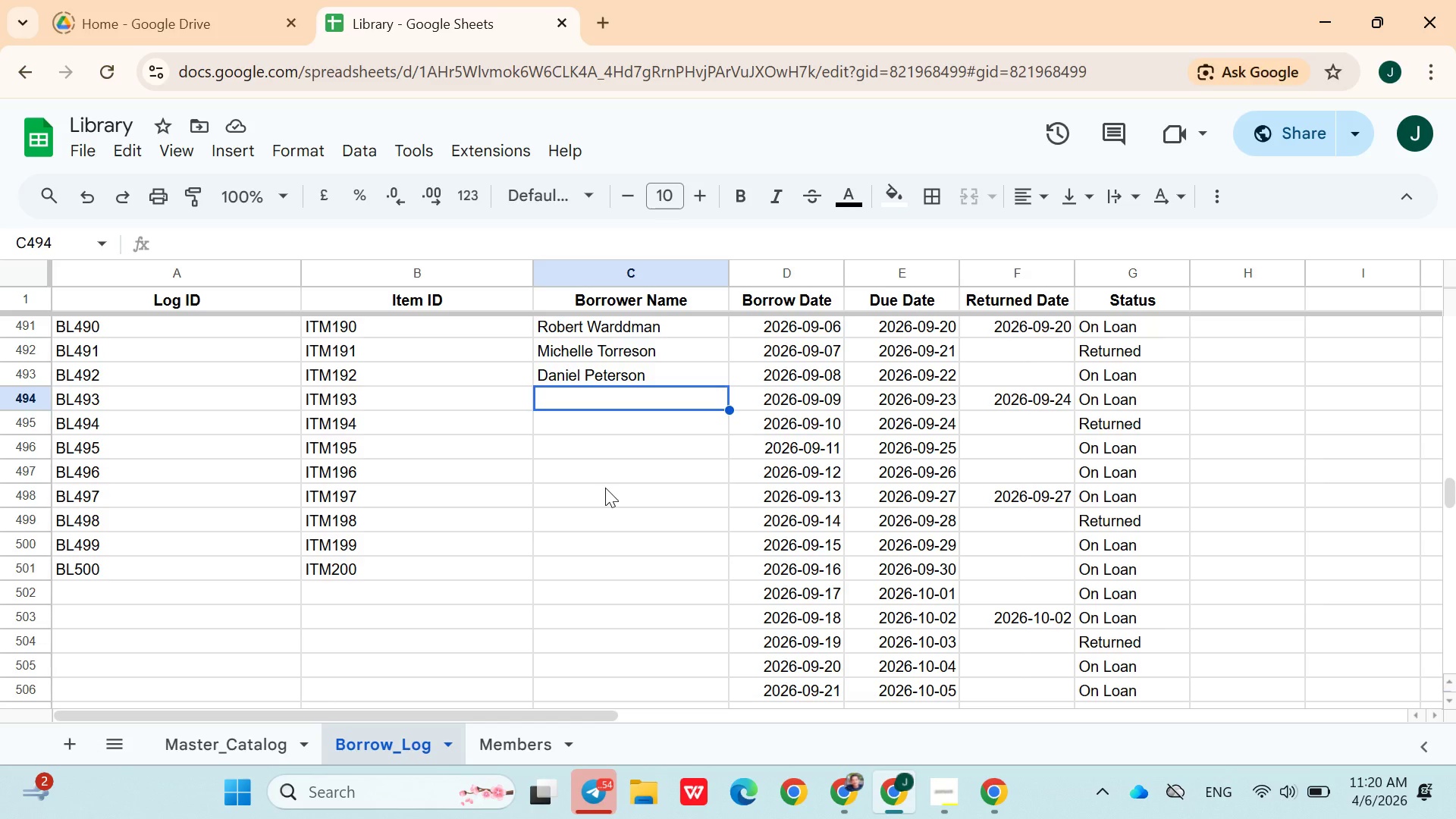 
wait(22.23)
 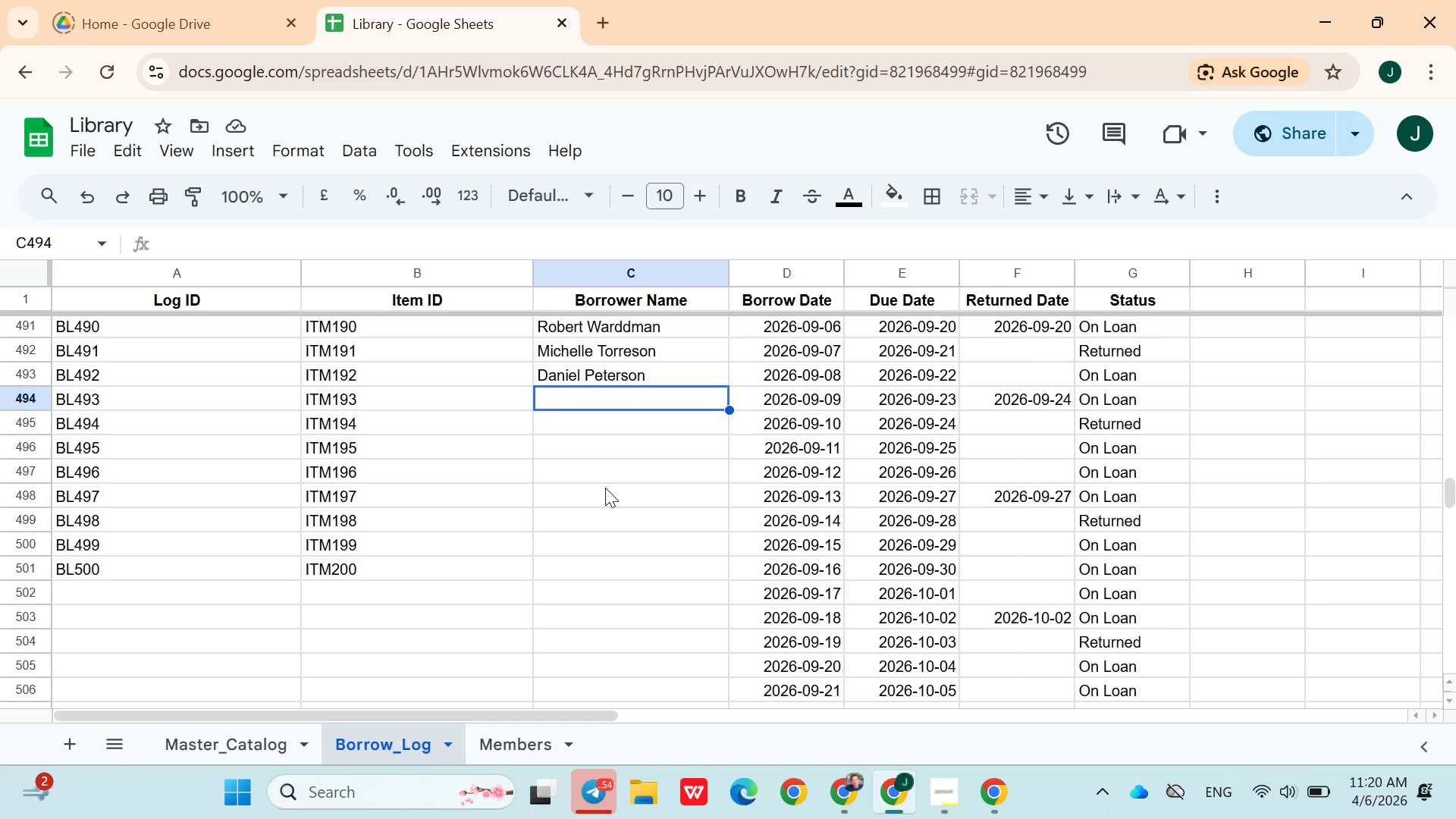 
type(Angela Simm)
 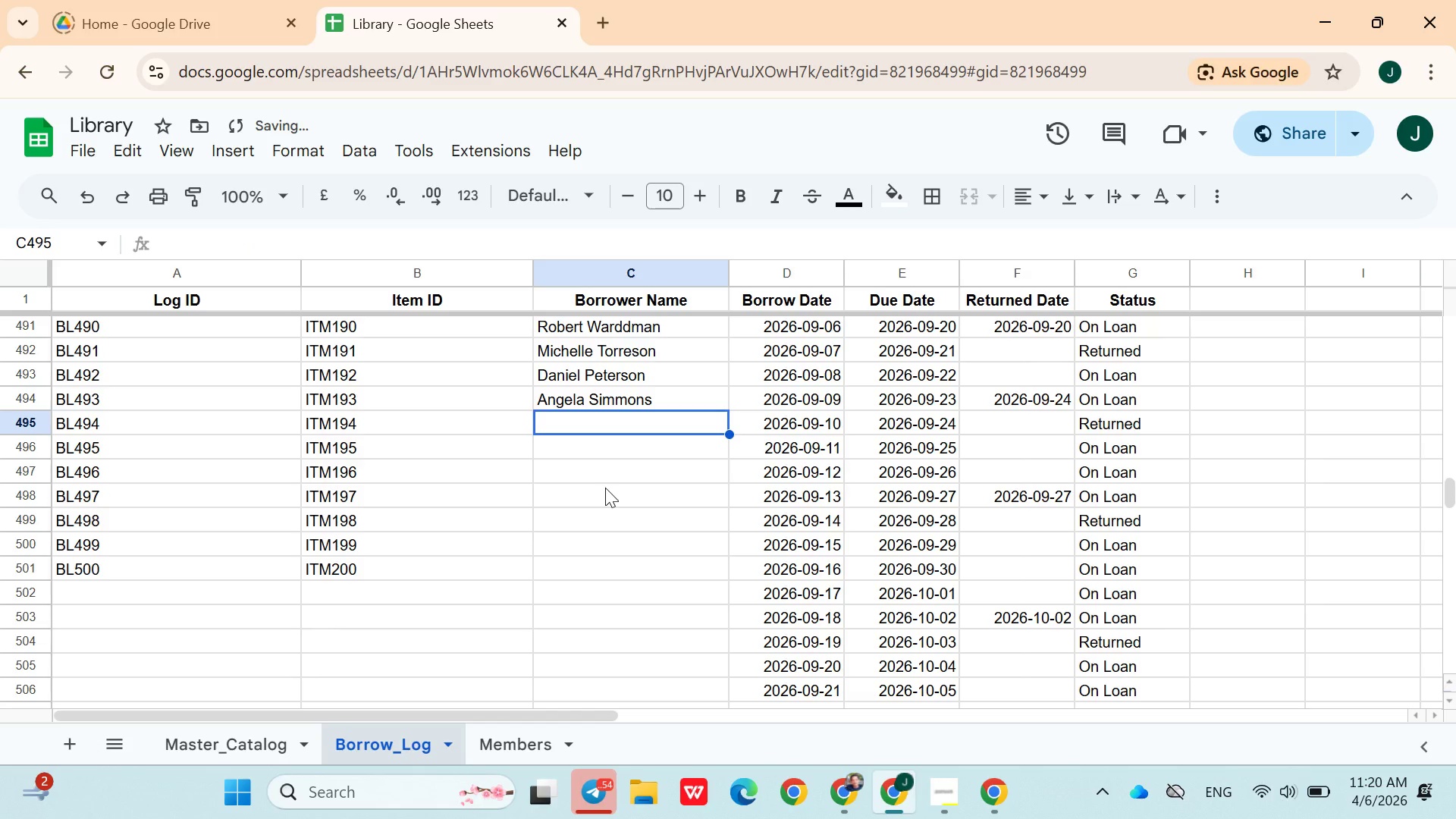 
 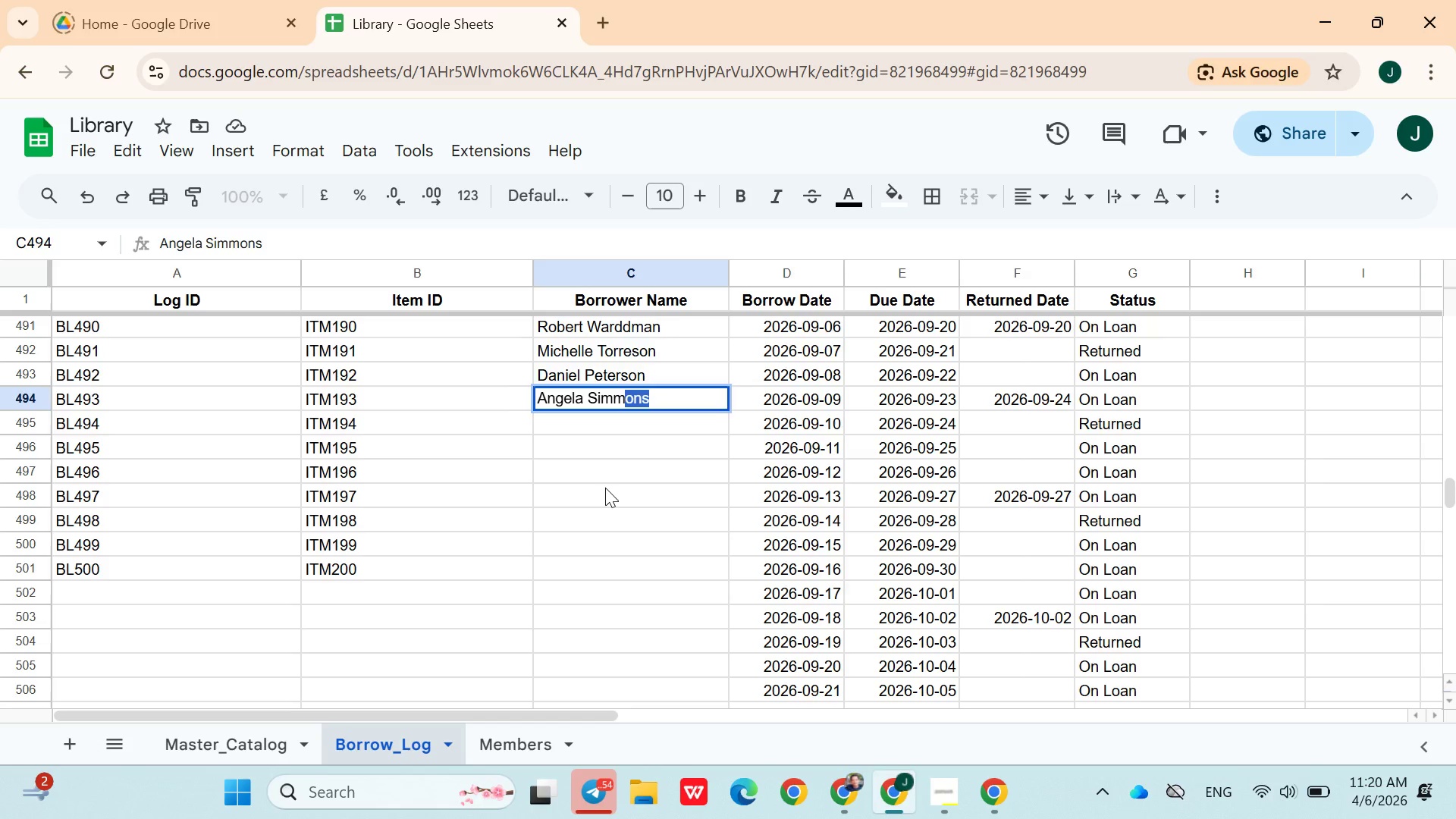 
key(ArrowDown)
 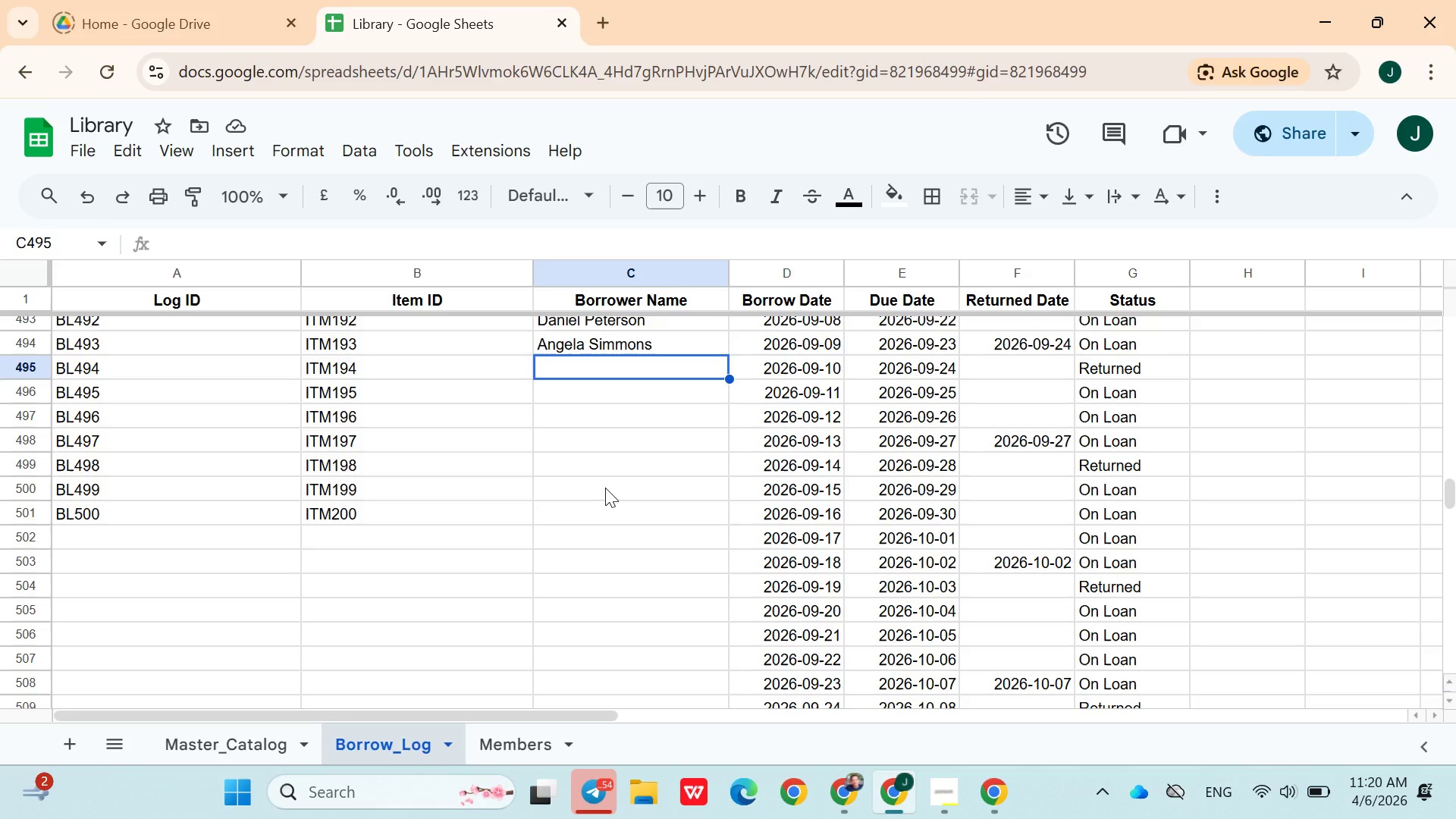 
wait(20.38)
 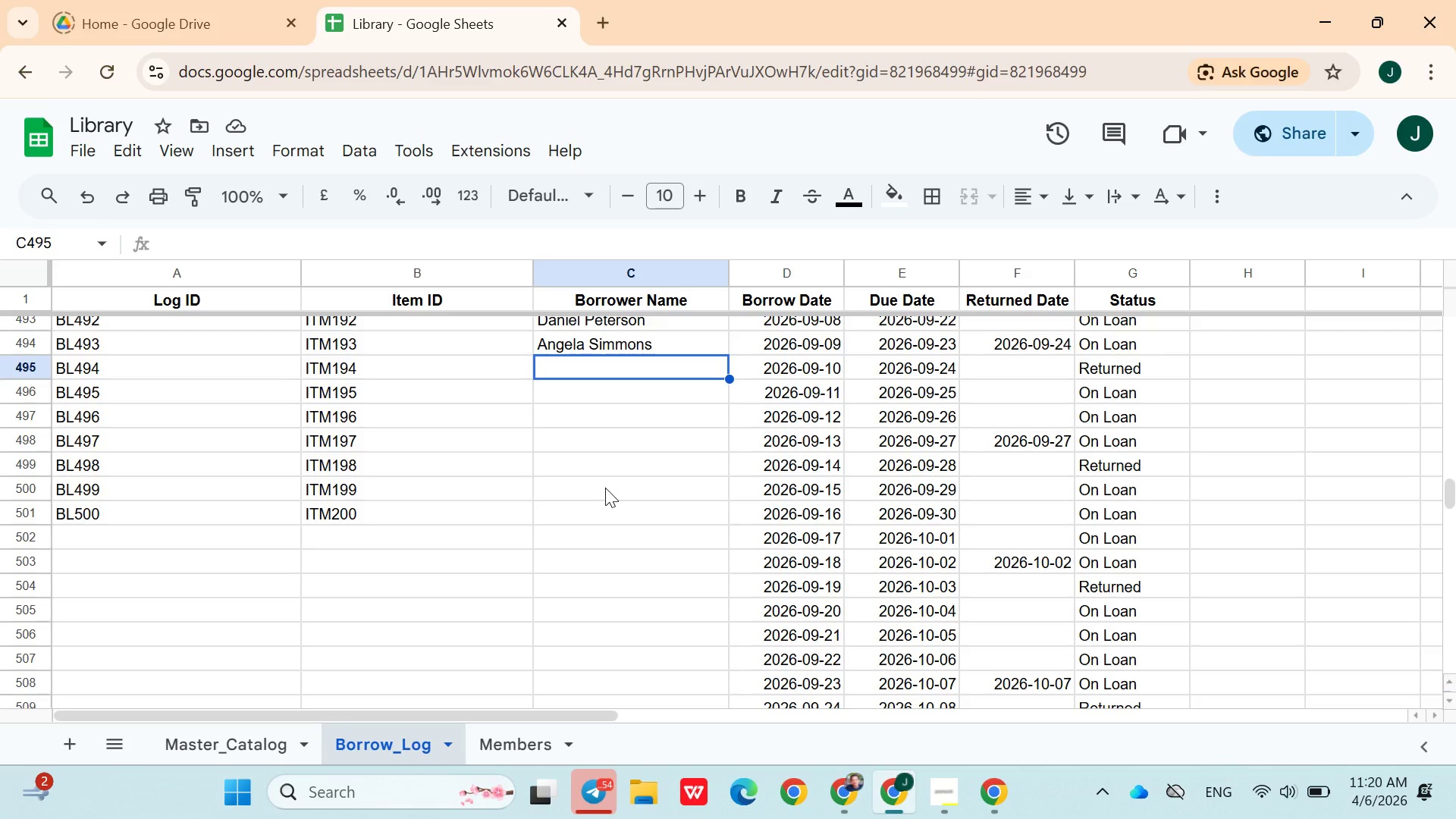 
type(Justin Foster)
 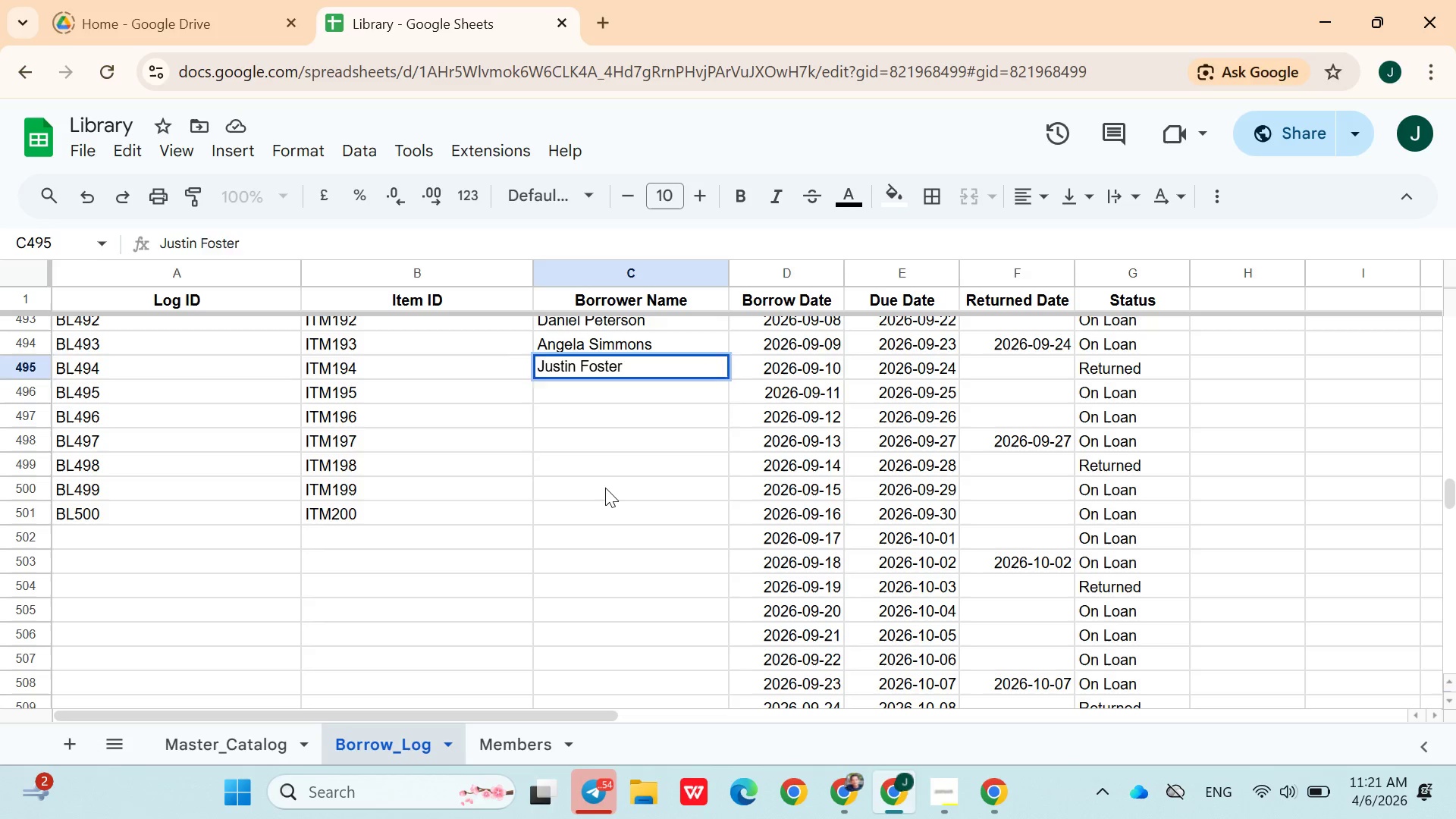 
 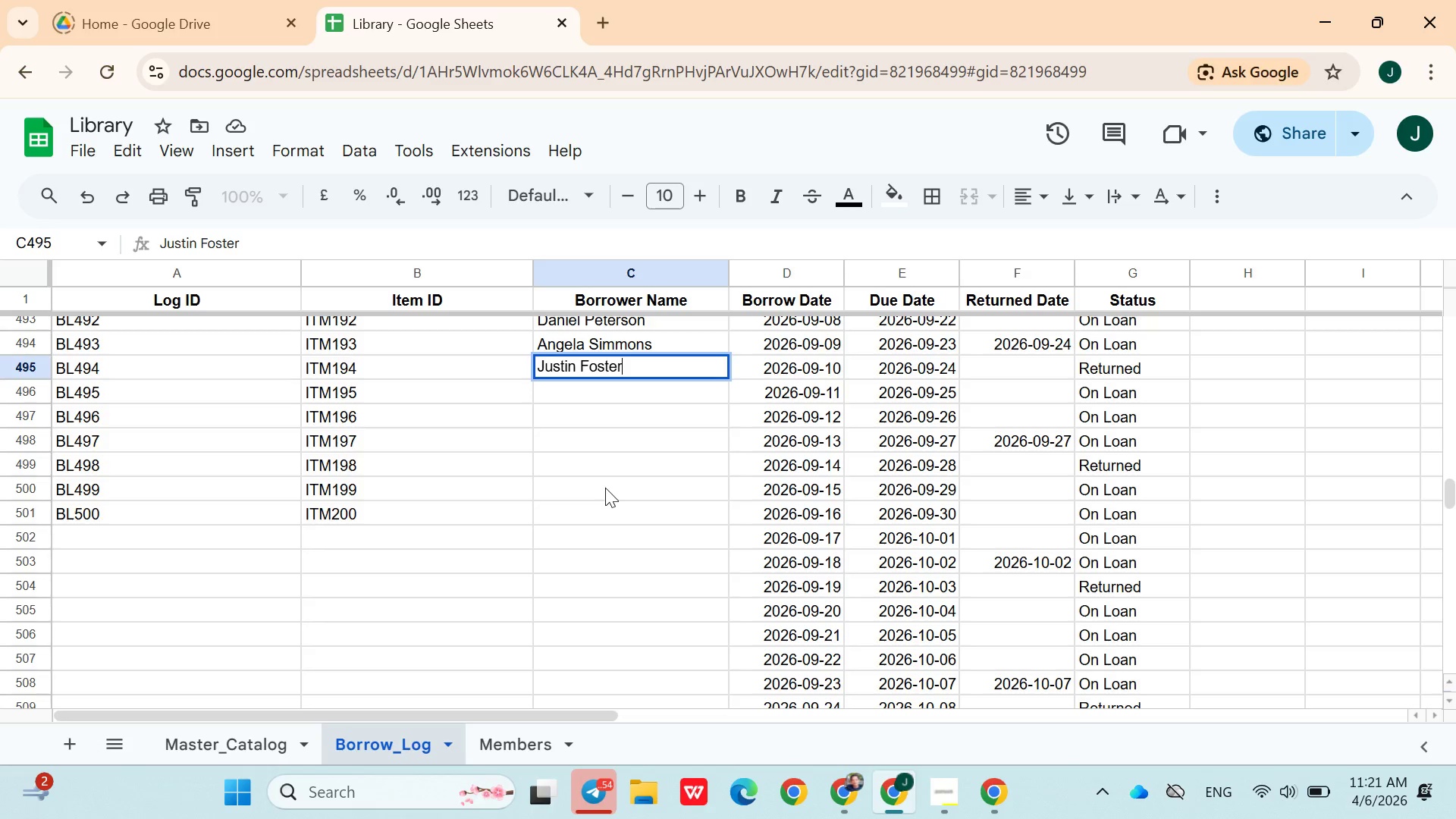 
key(ArrowDown)
 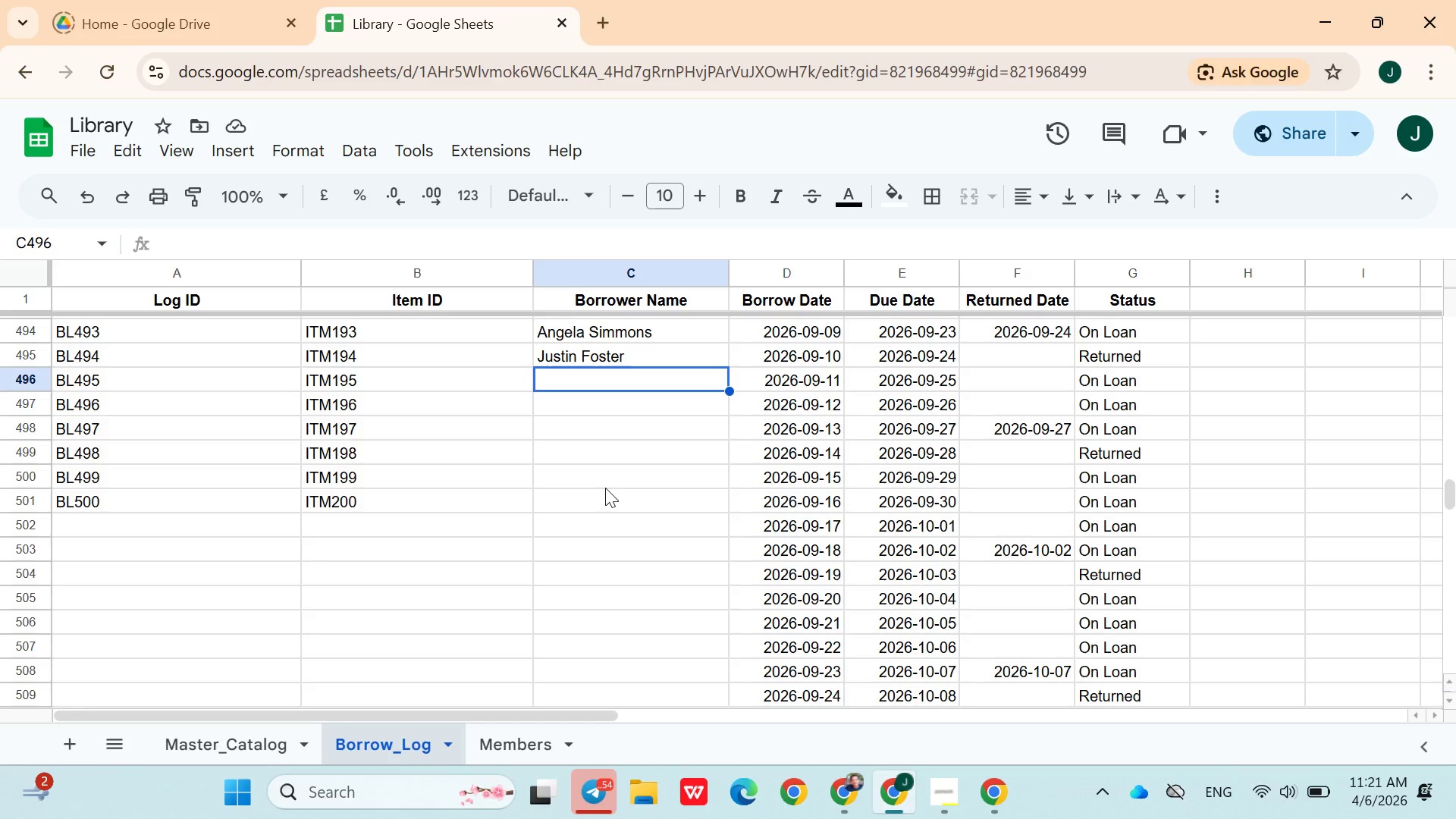 
wait(57.47)
 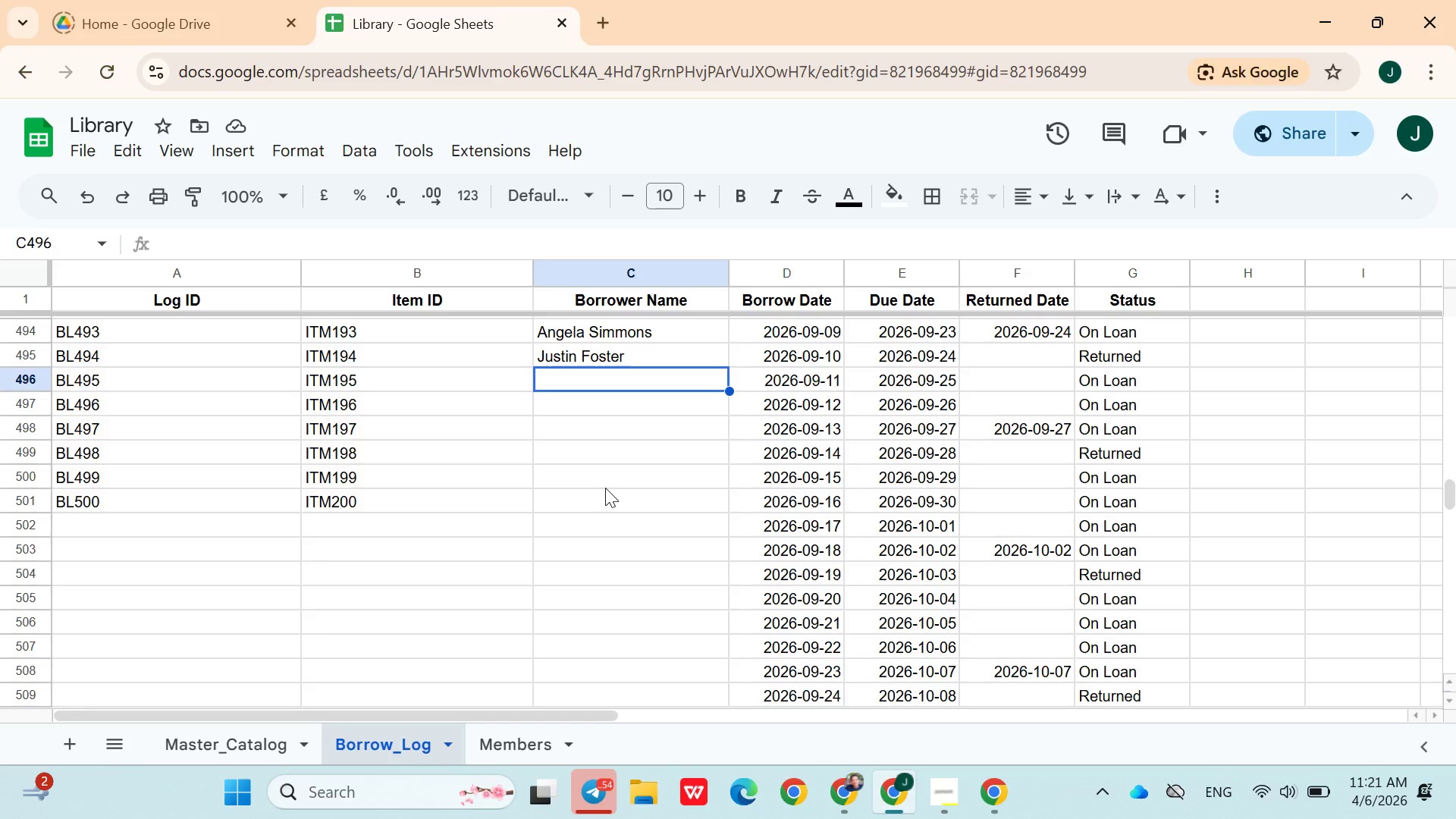 
type(Melissa Byra)
key(Backspace)
key(Backspace)
key(Backspace)
type(ryat)
 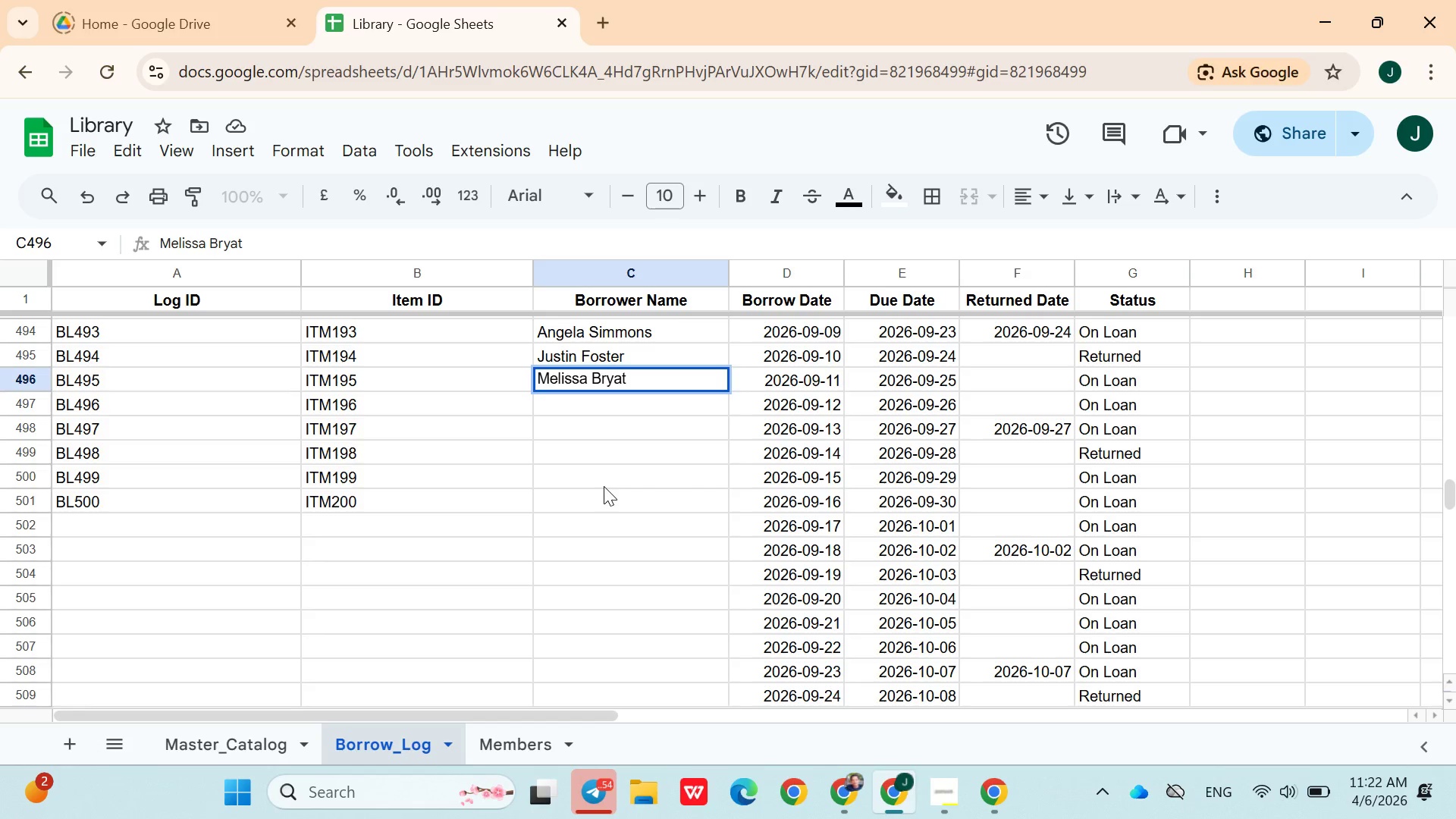 
key(ArrowDown)
 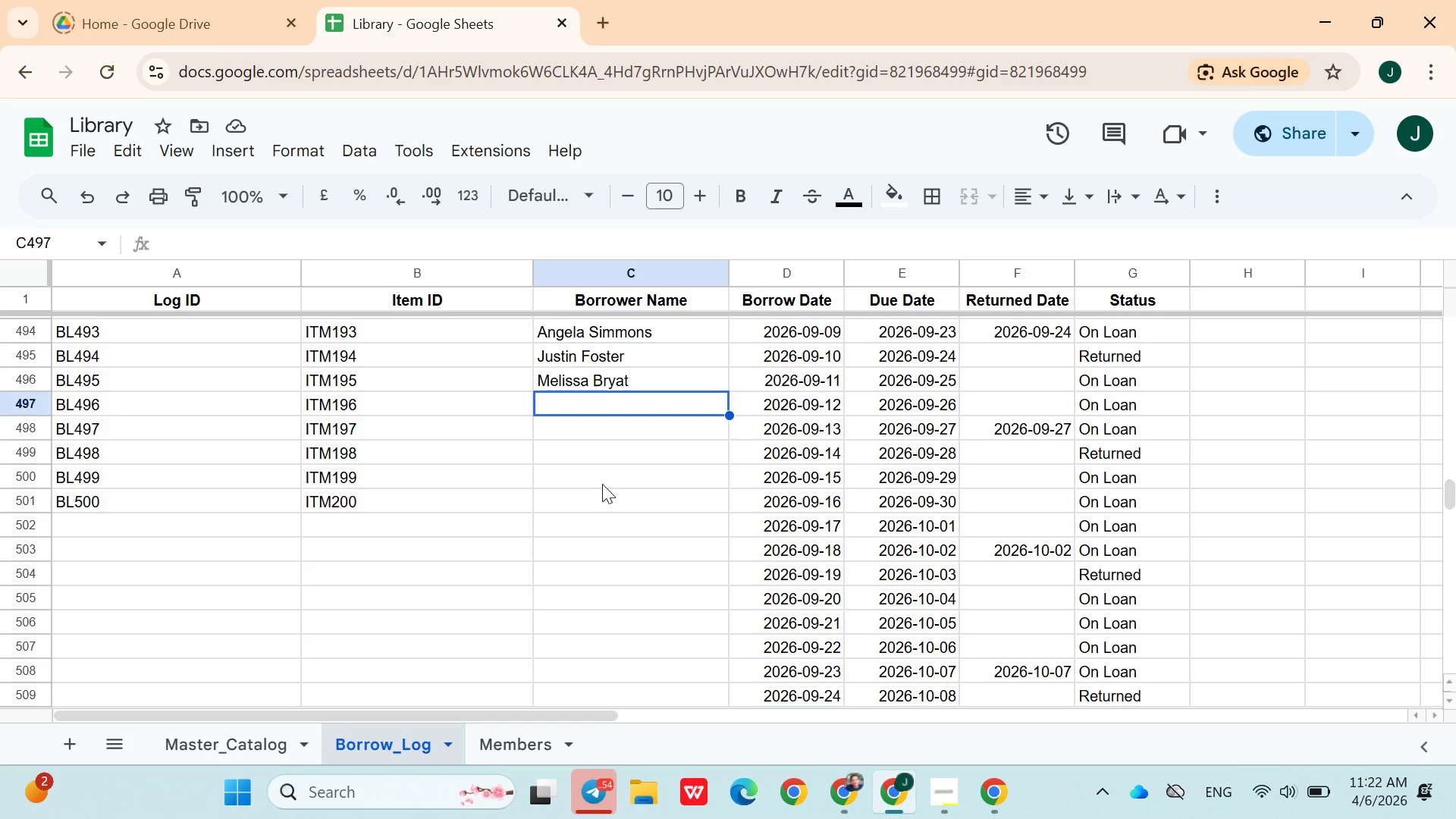 
wait(31.94)
 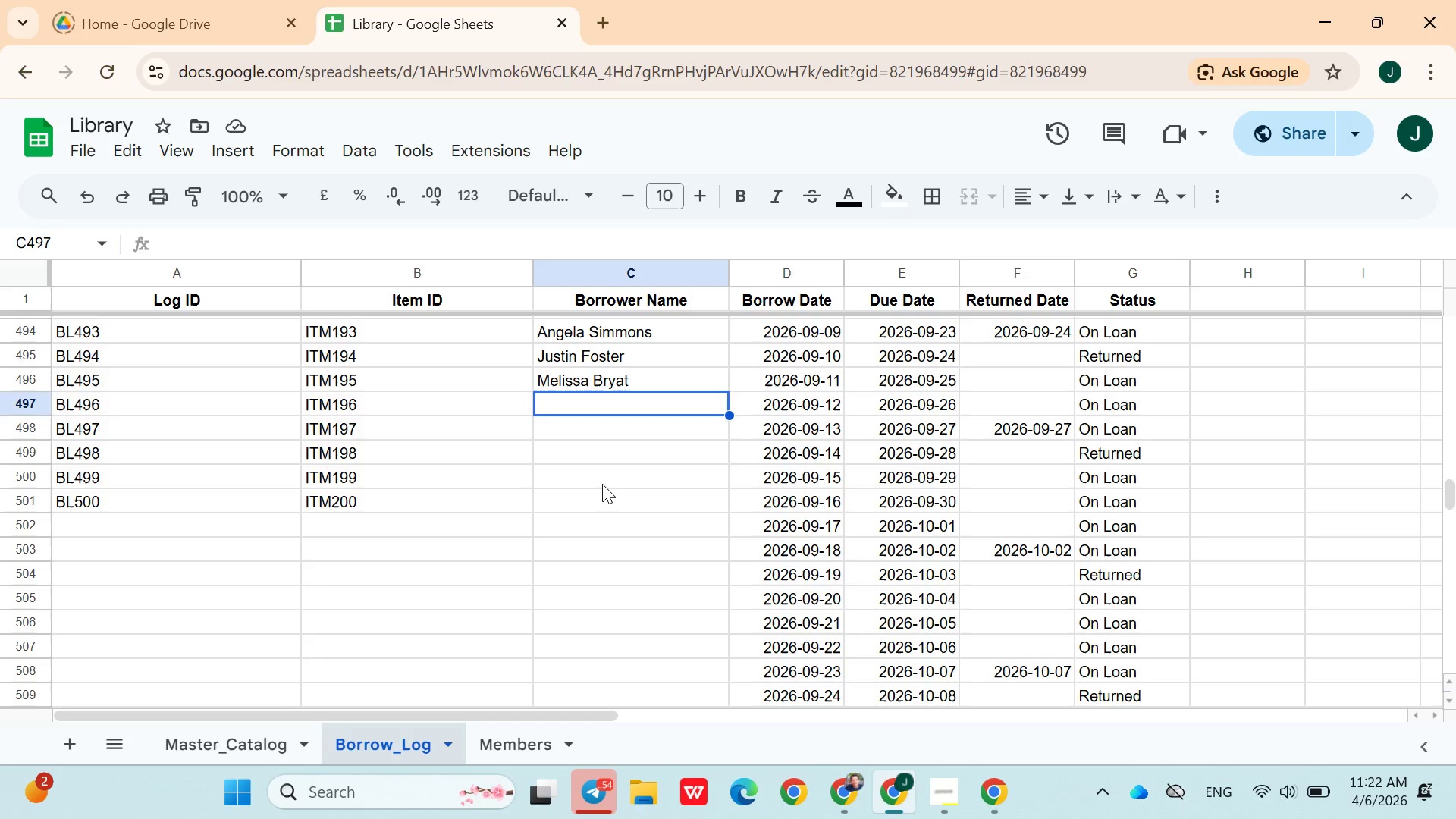 
type(Ryan Richardson)
 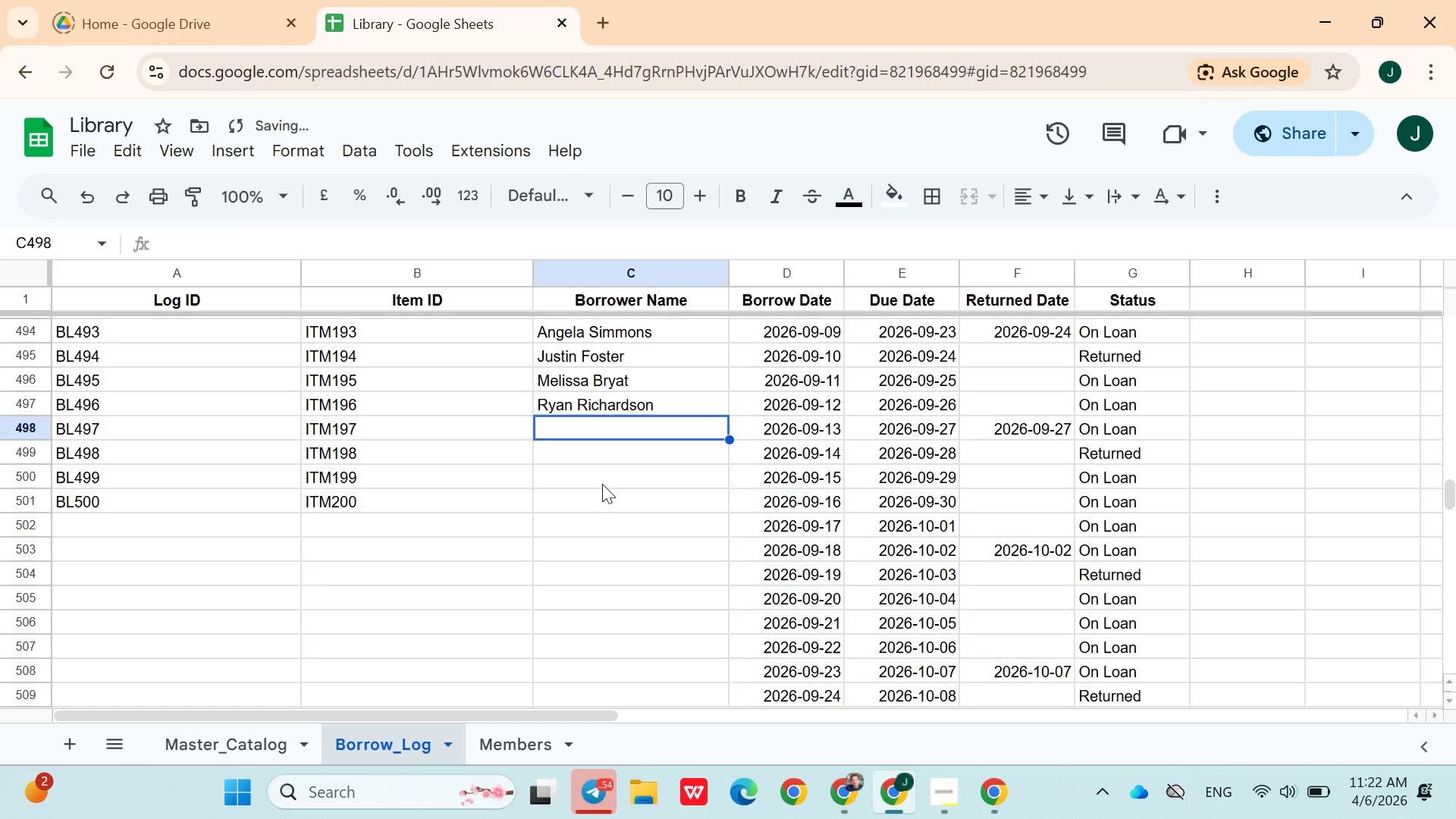 
 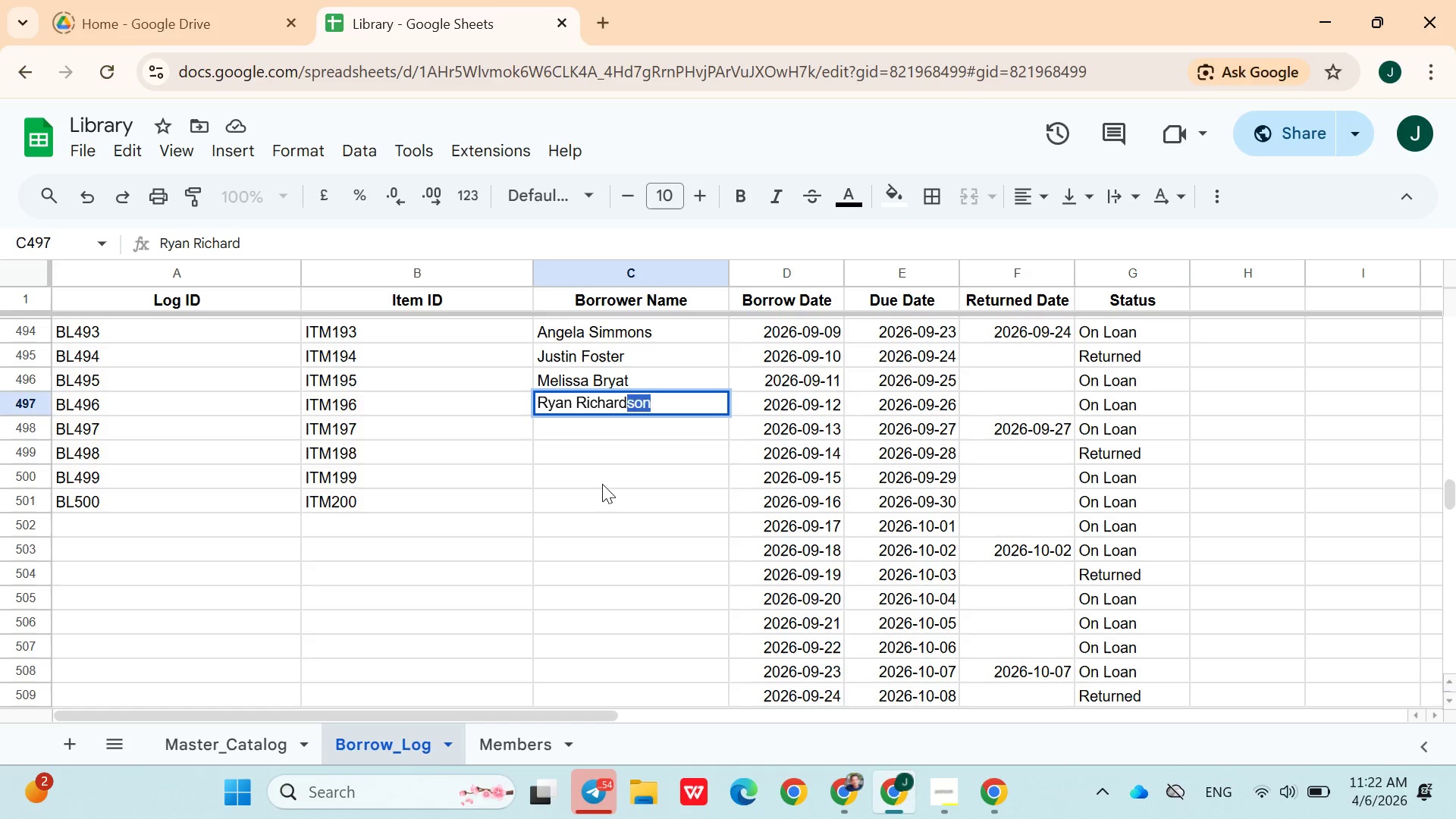 
key(ArrowDown)
 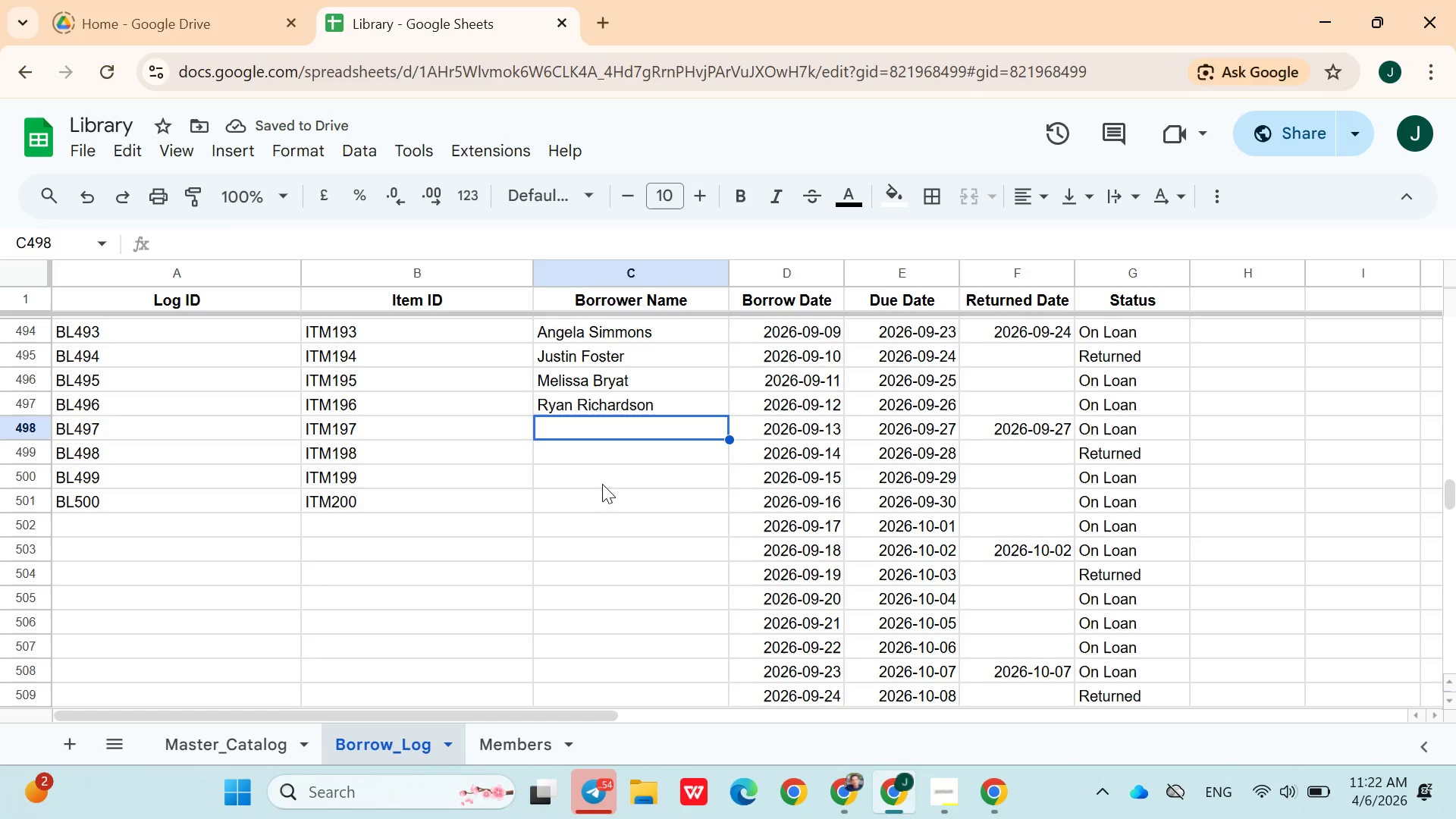 
hold_key(key=ShiftLeft, duration=0.33)
 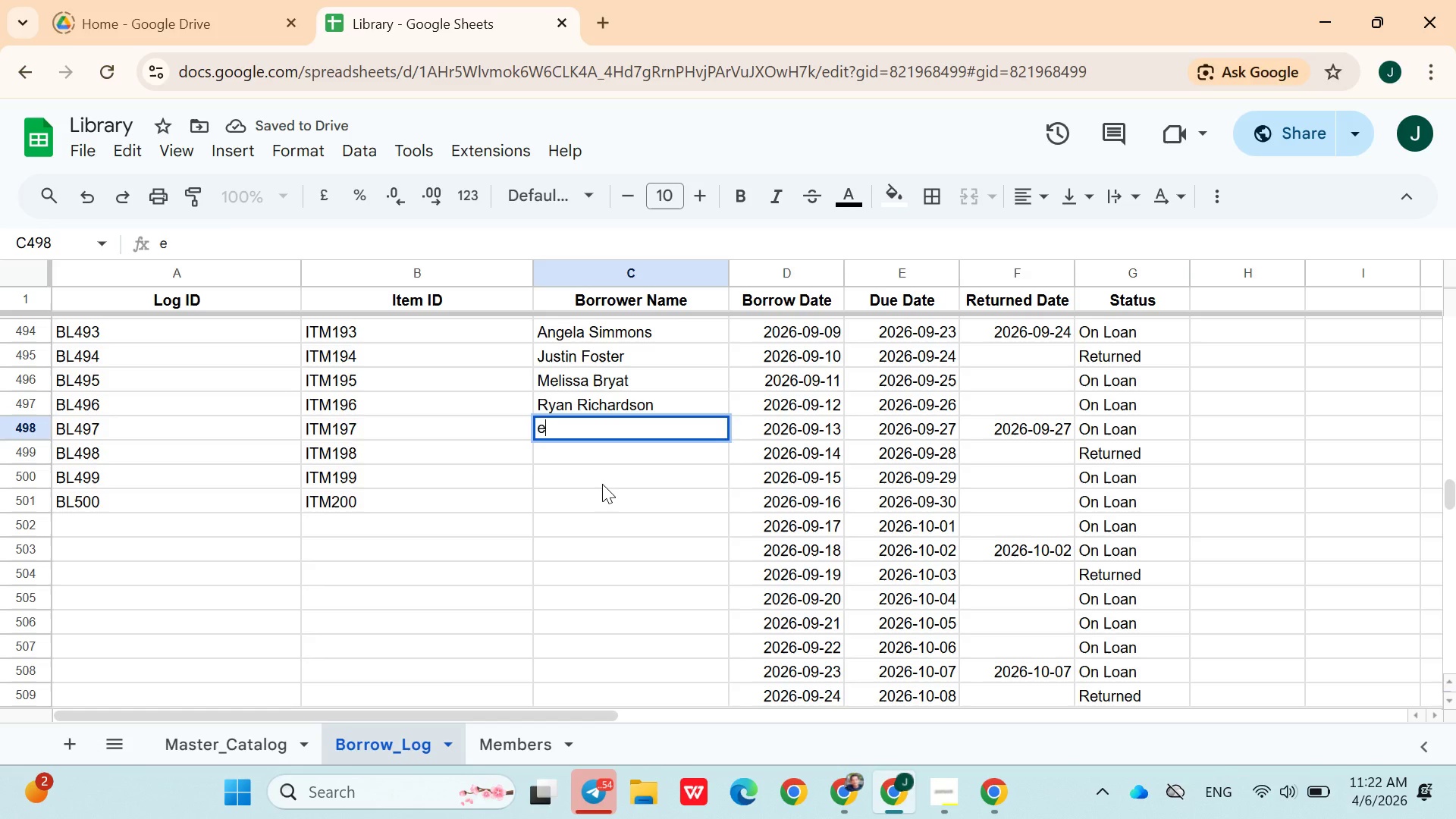 
type(egan)
key(Backspace)
key(Backspace)
key(Backspace)
key(Backspace)
type(Megan Patter)
 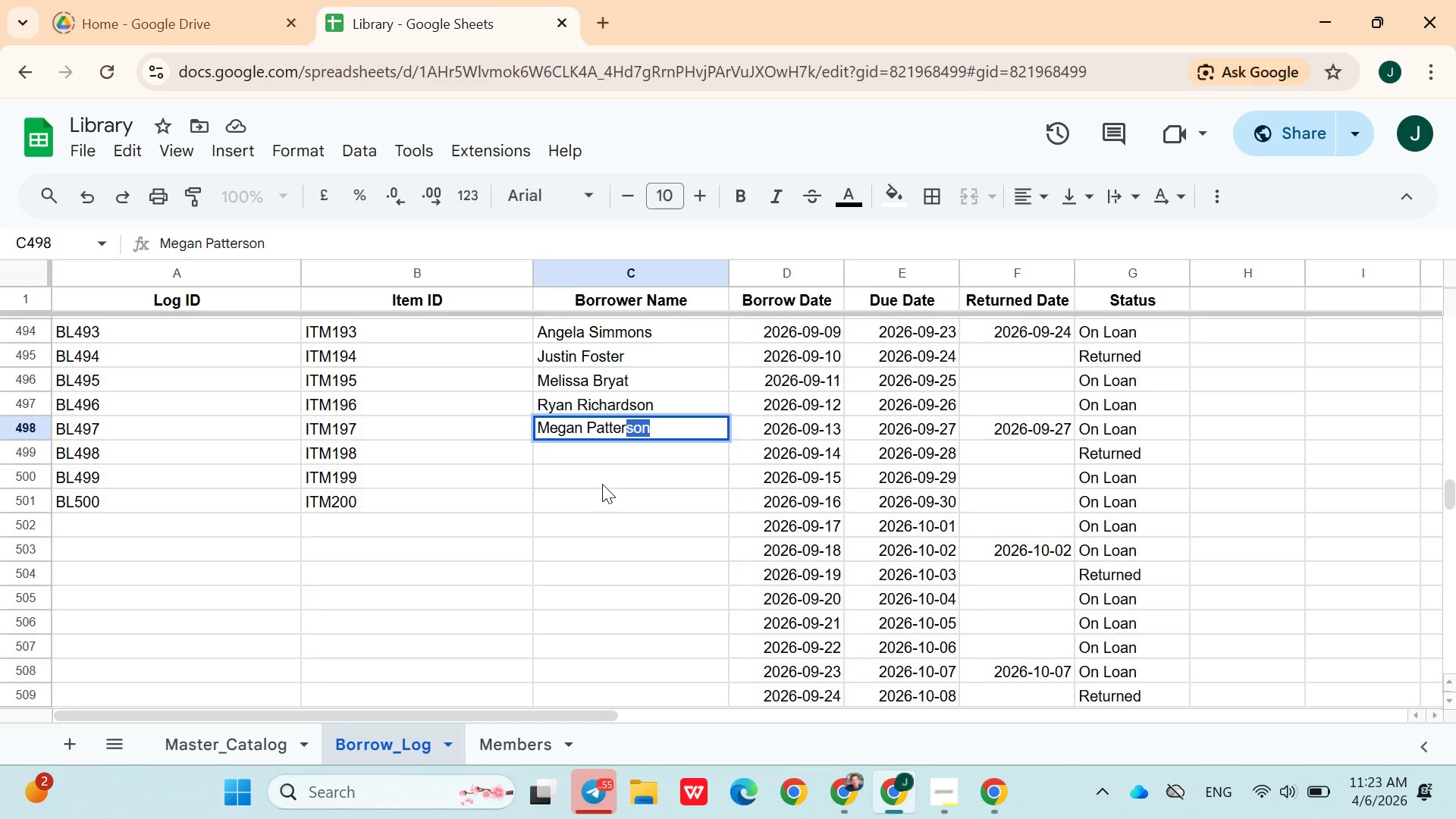 
key(ArrowDown)
 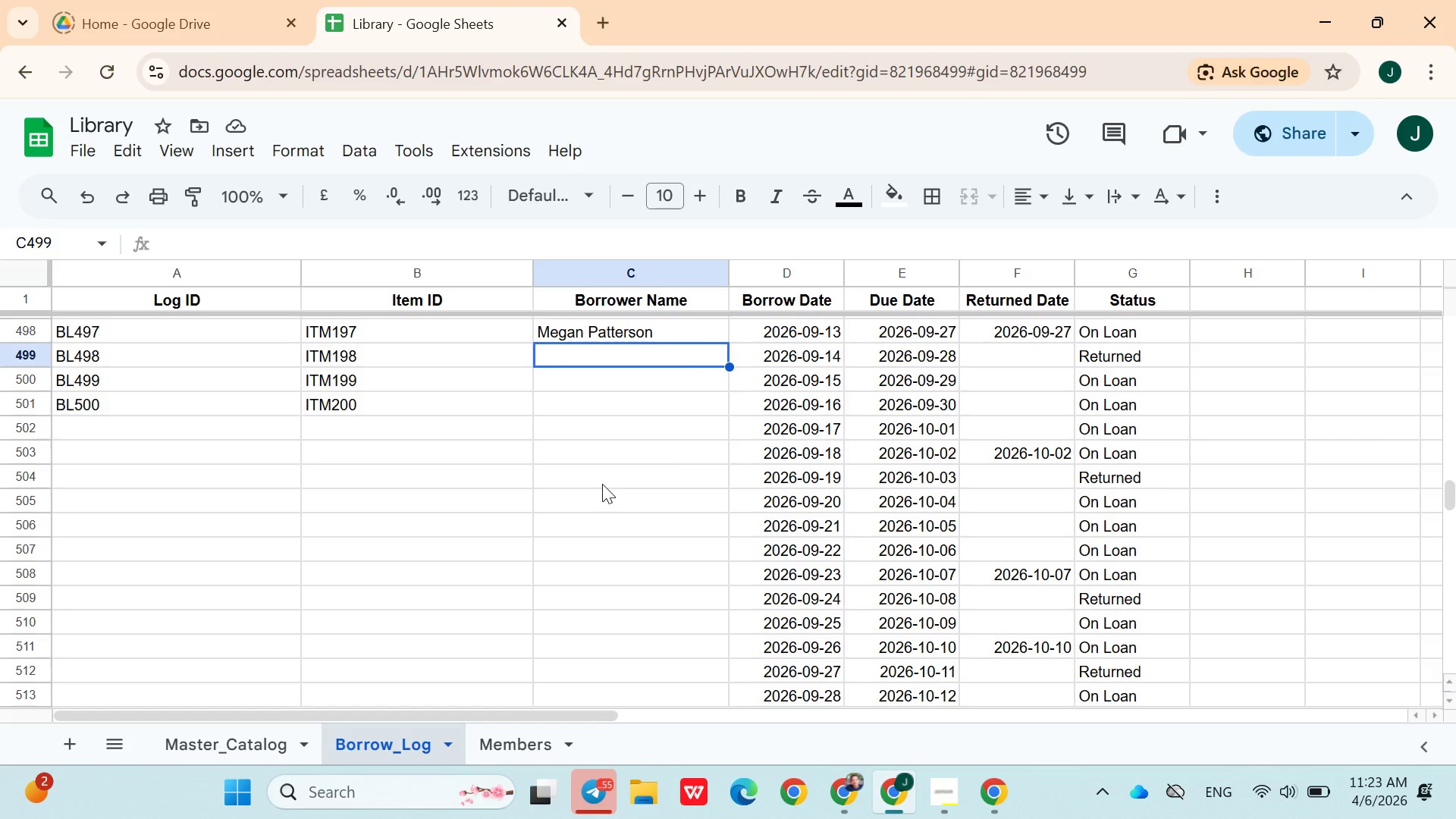 
wait(10.78)
 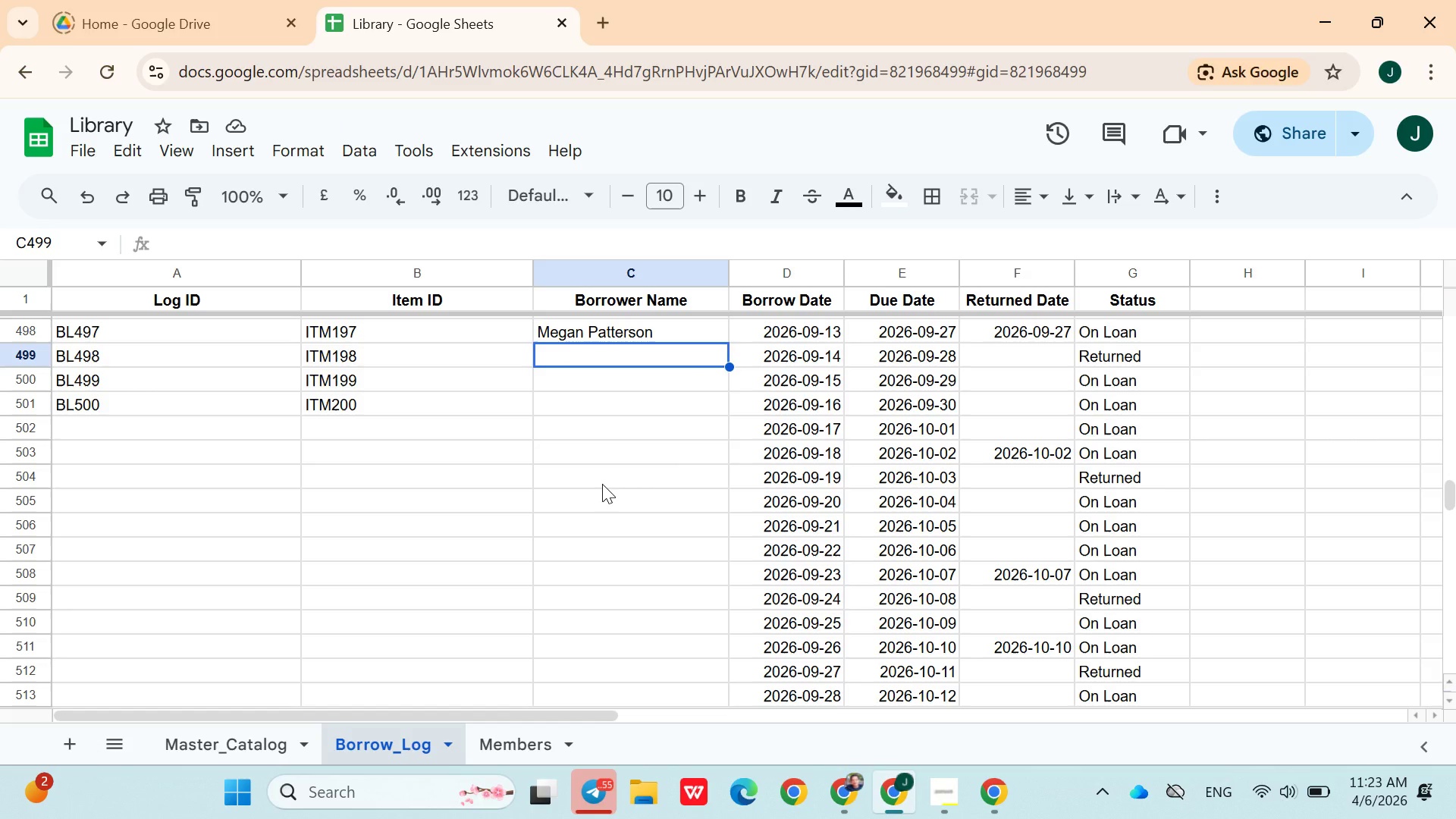 
type(Eric Col)
 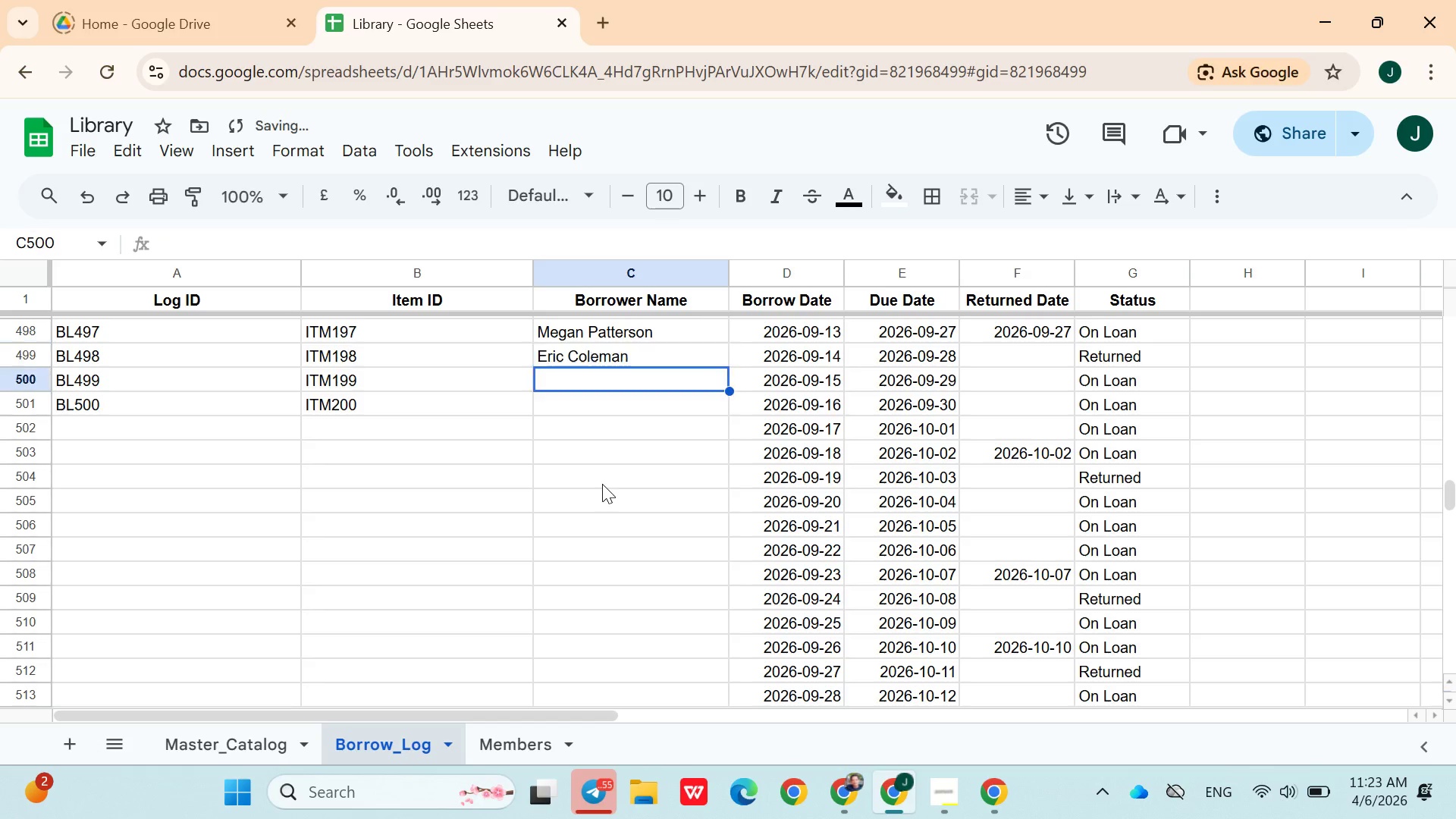 
key(ArrowDown)
 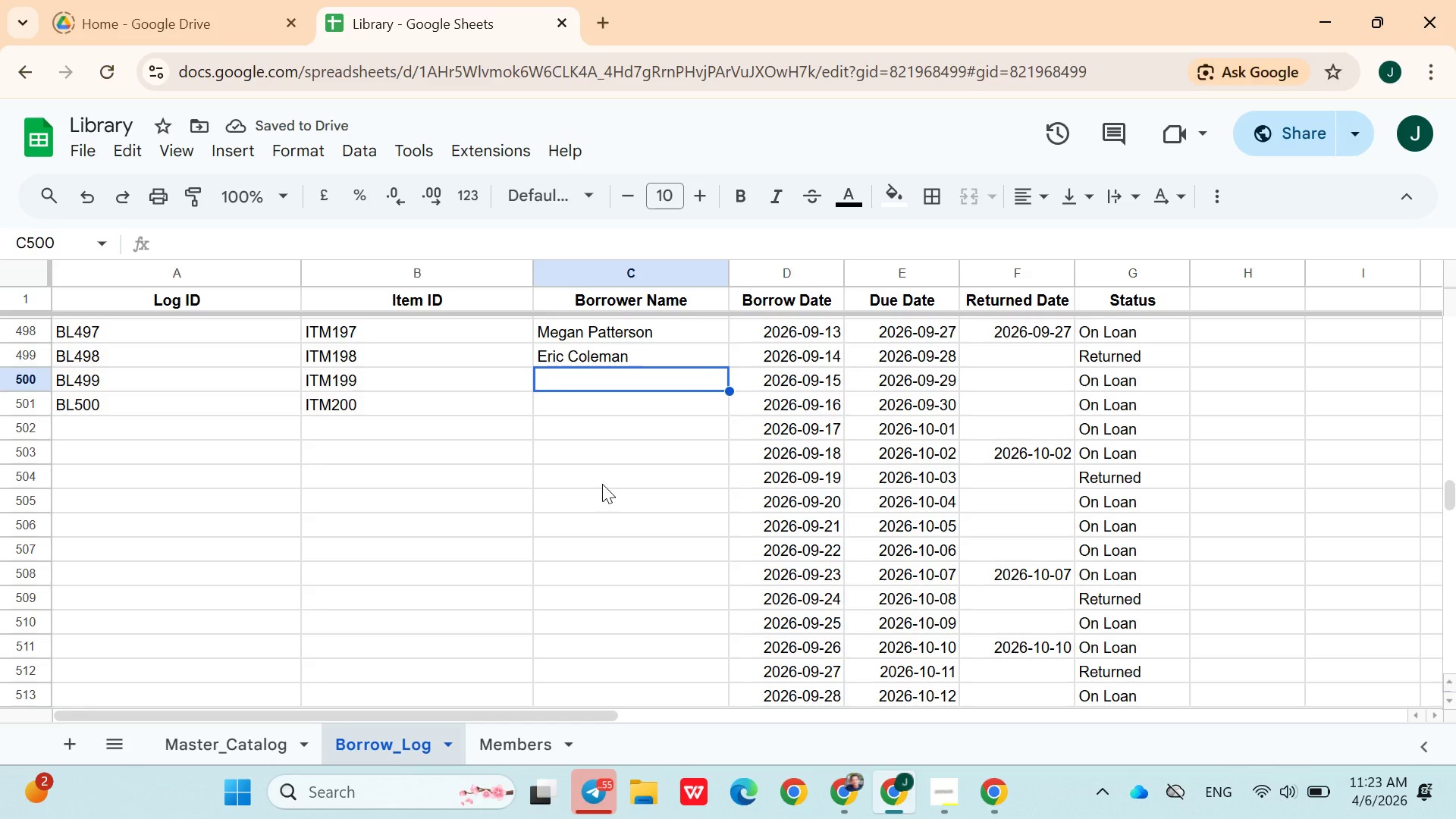 
wait(6.09)
 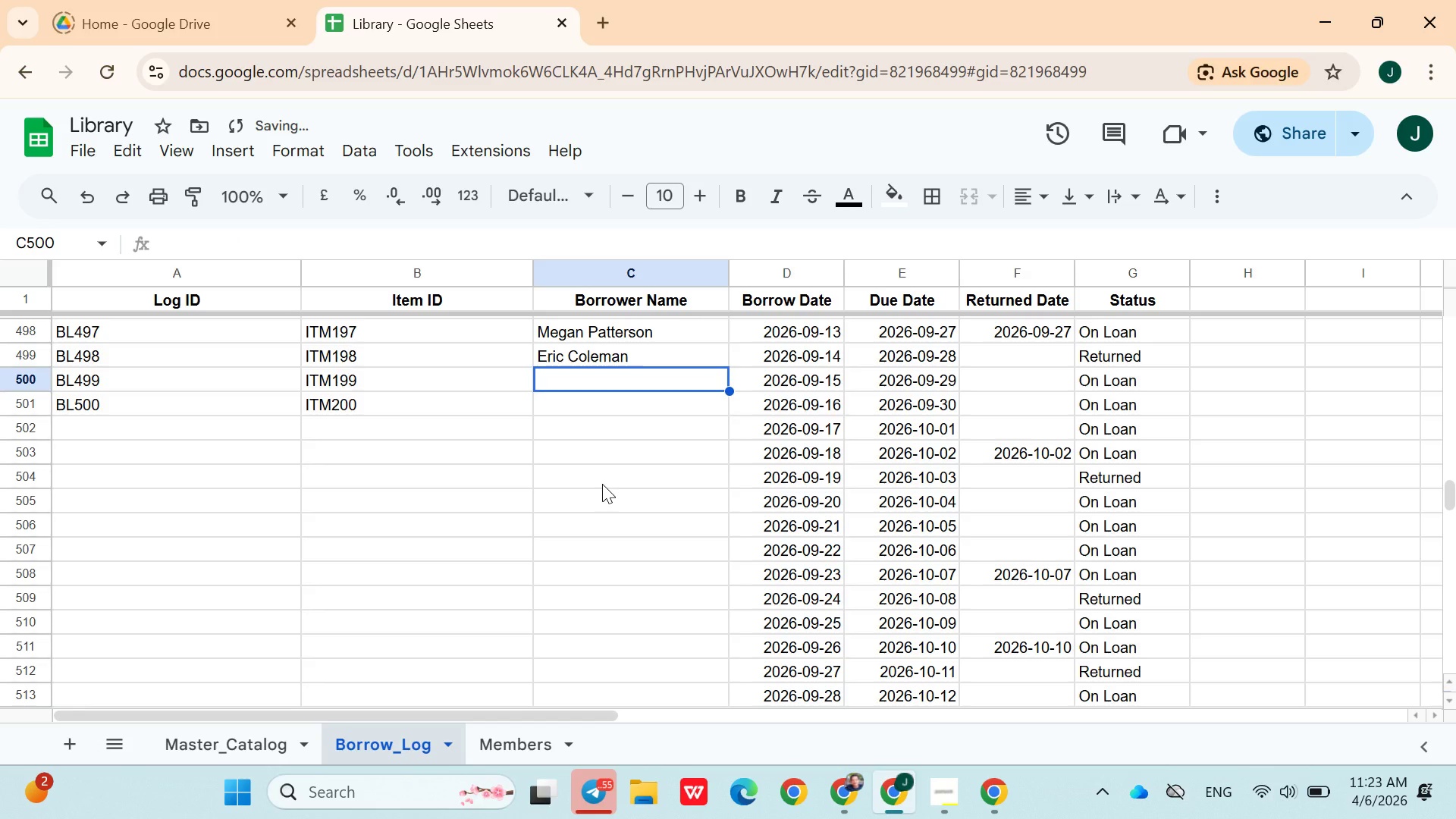 
type(Amanda Bell)
 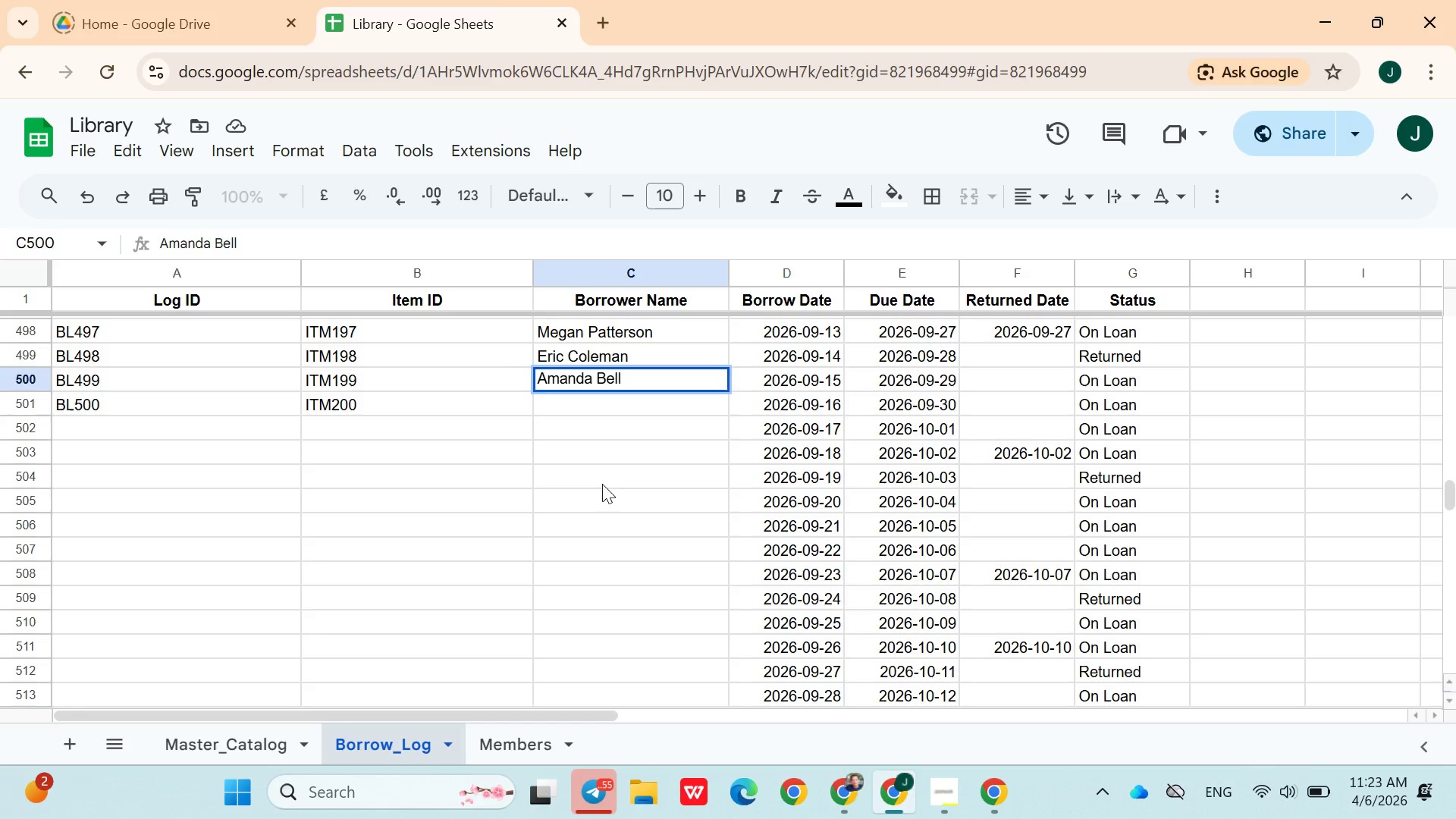 
key(ArrowDown)
 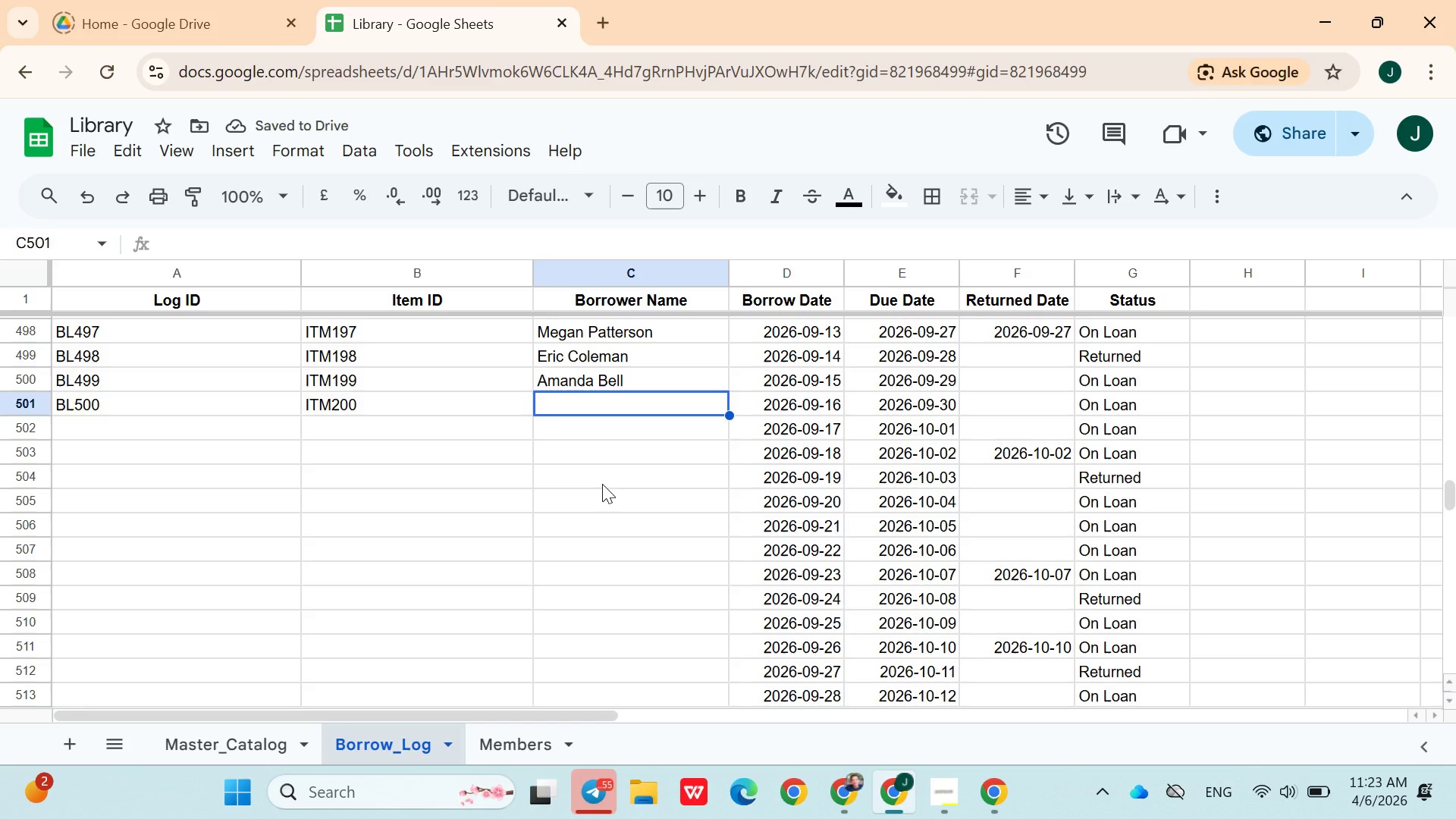 
type(Robert Butler)
 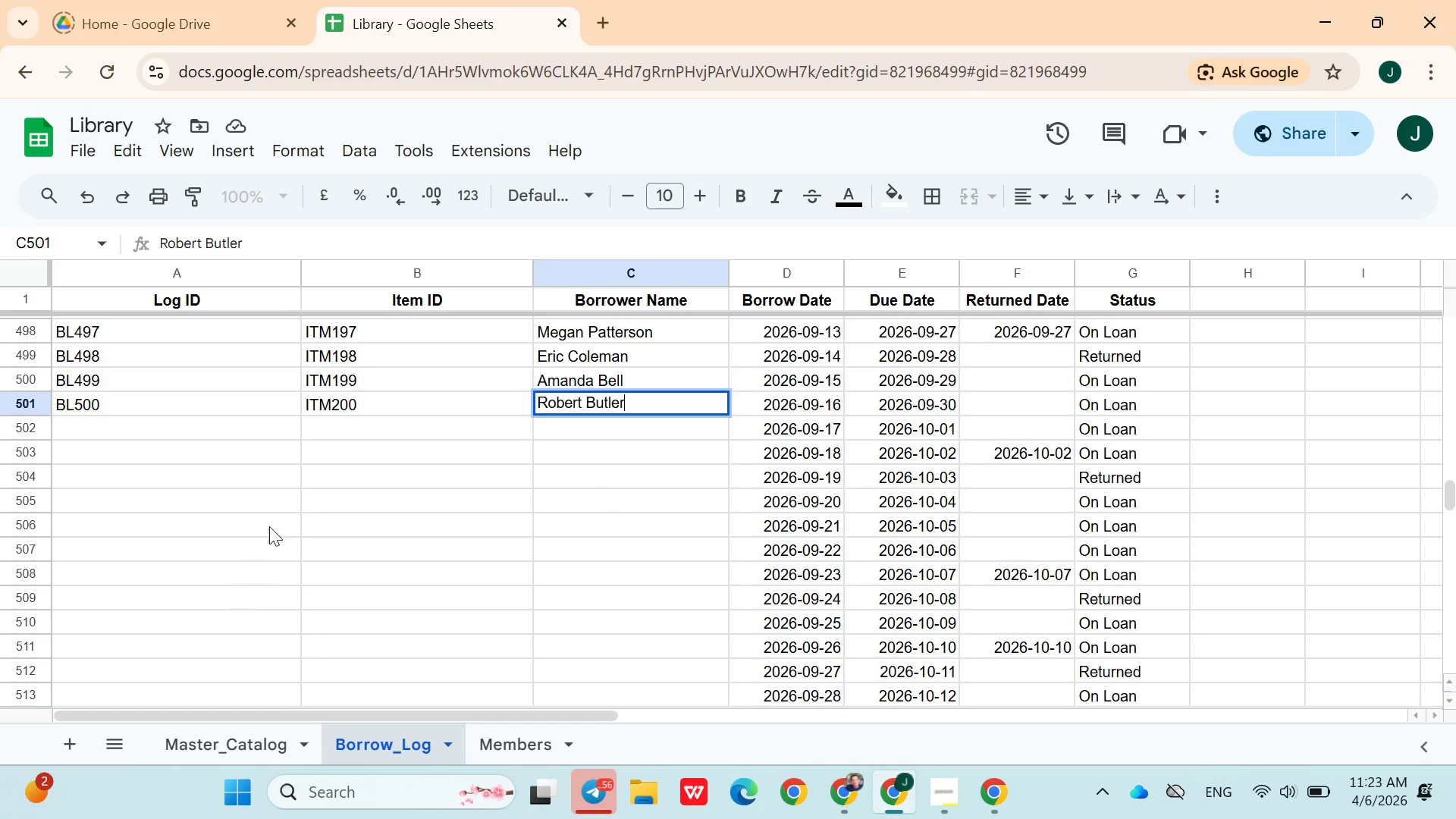 
left_click([398, 407])
 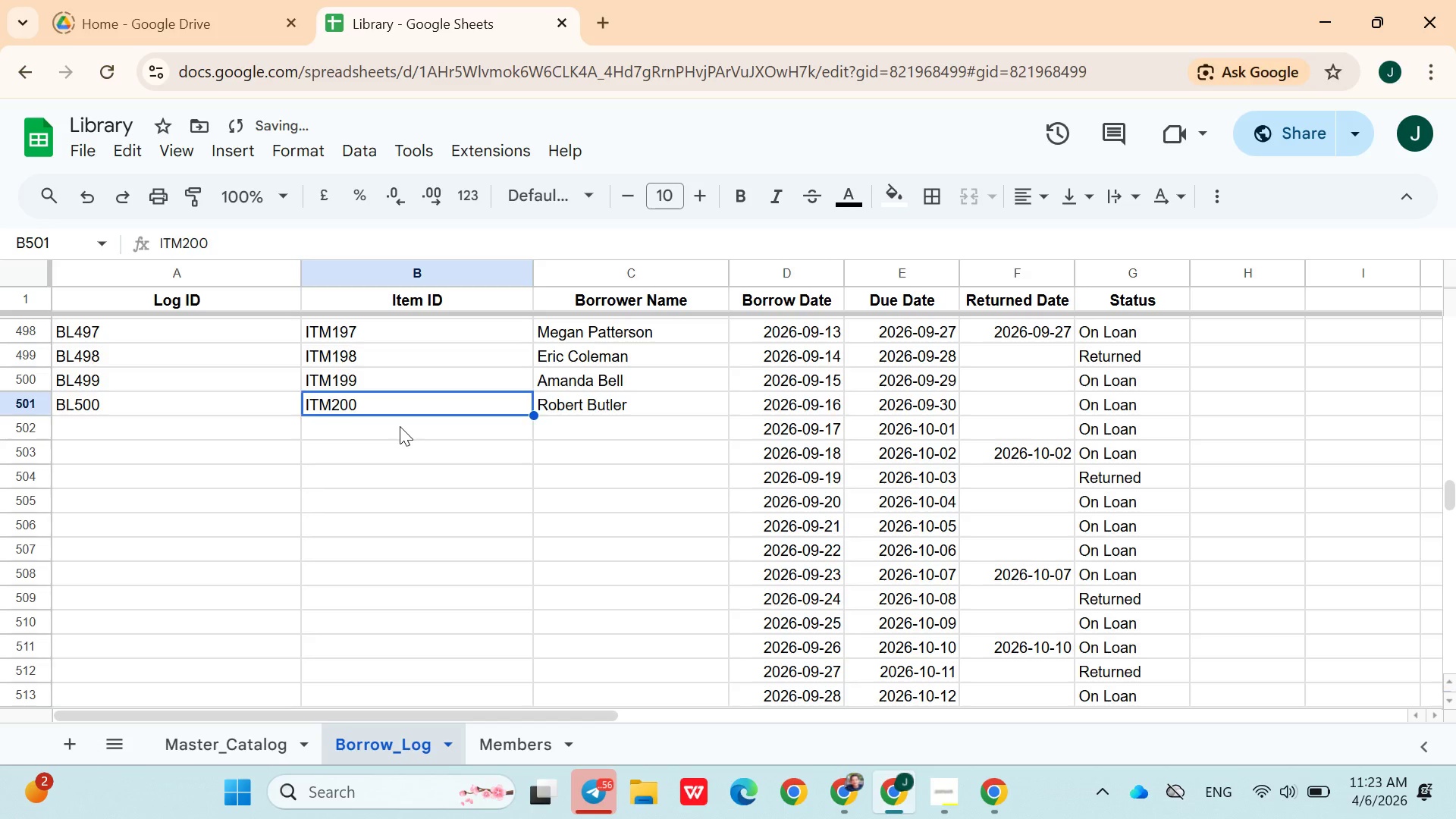 
left_click([400, 426])
 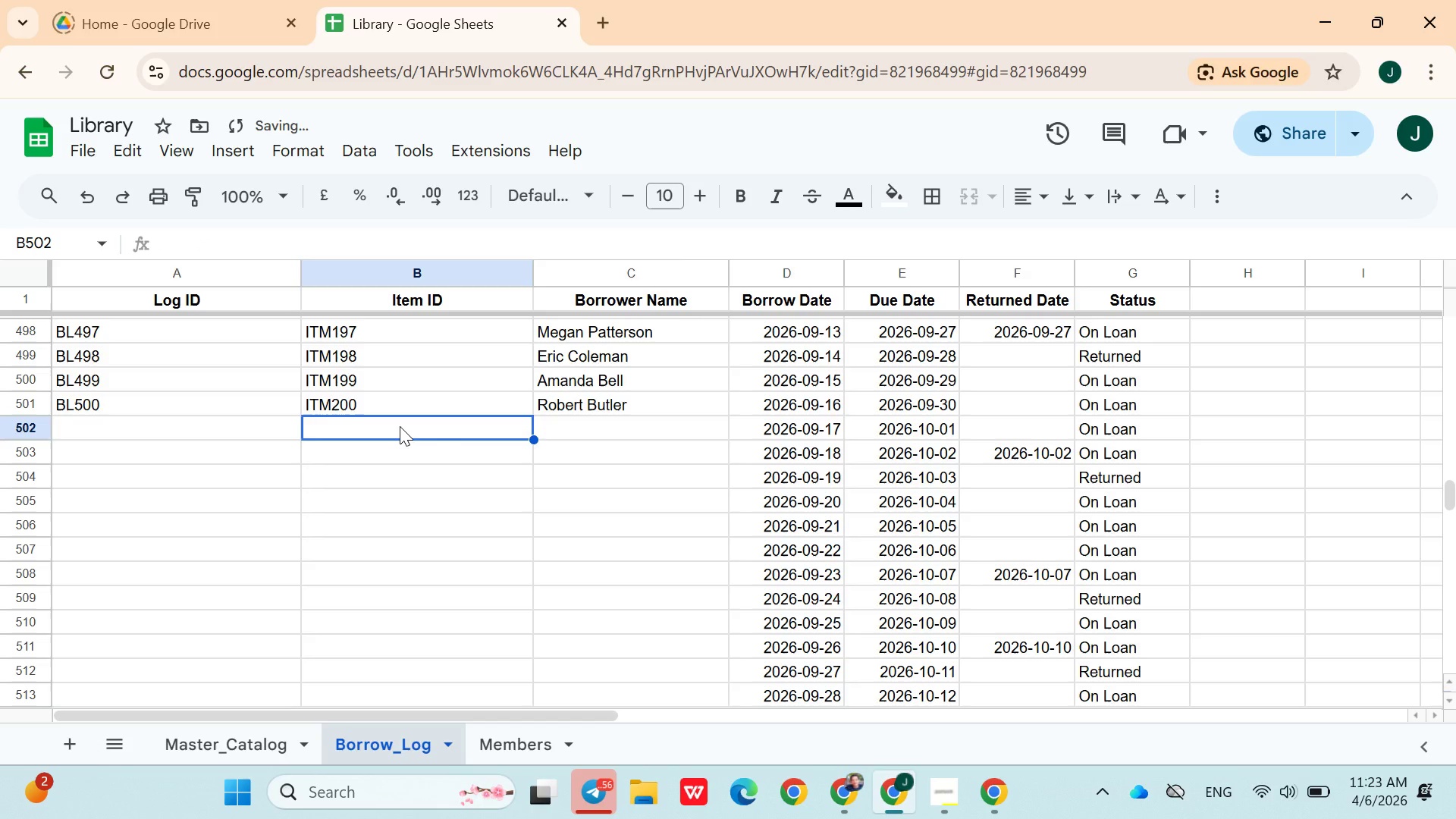 
type(ITM001)
 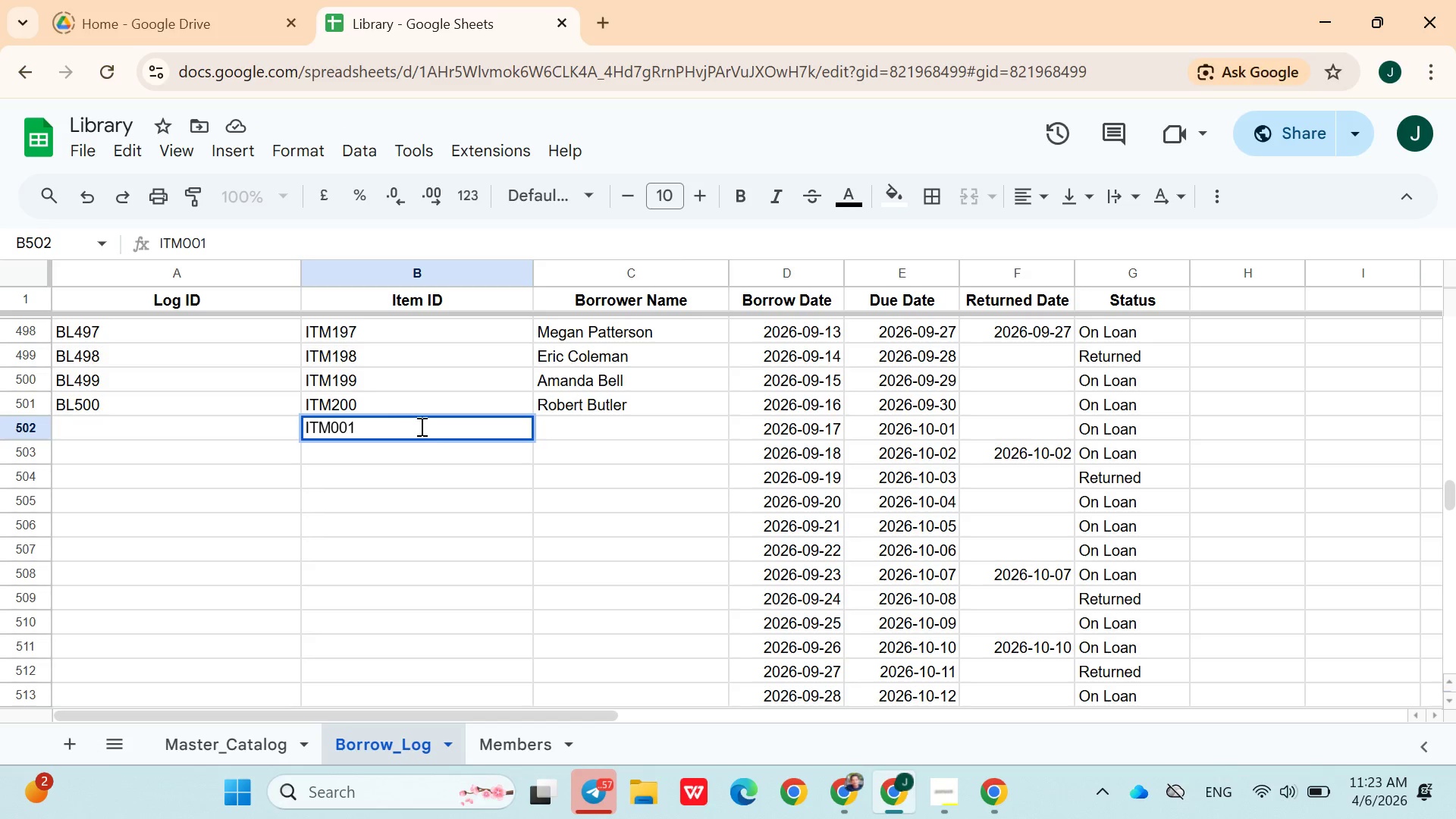 
left_click([448, 459])
 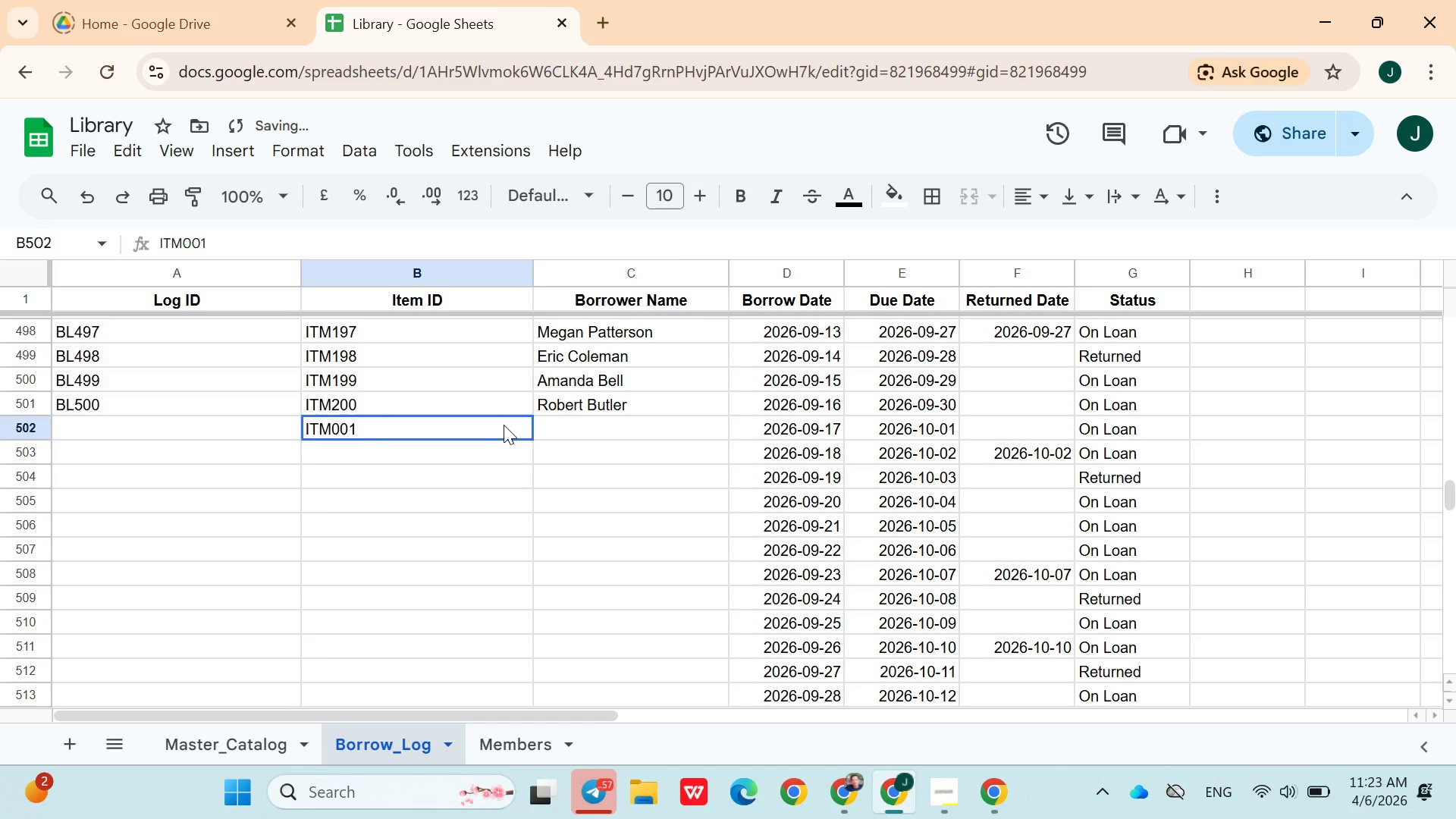 
left_click([504, 425])
 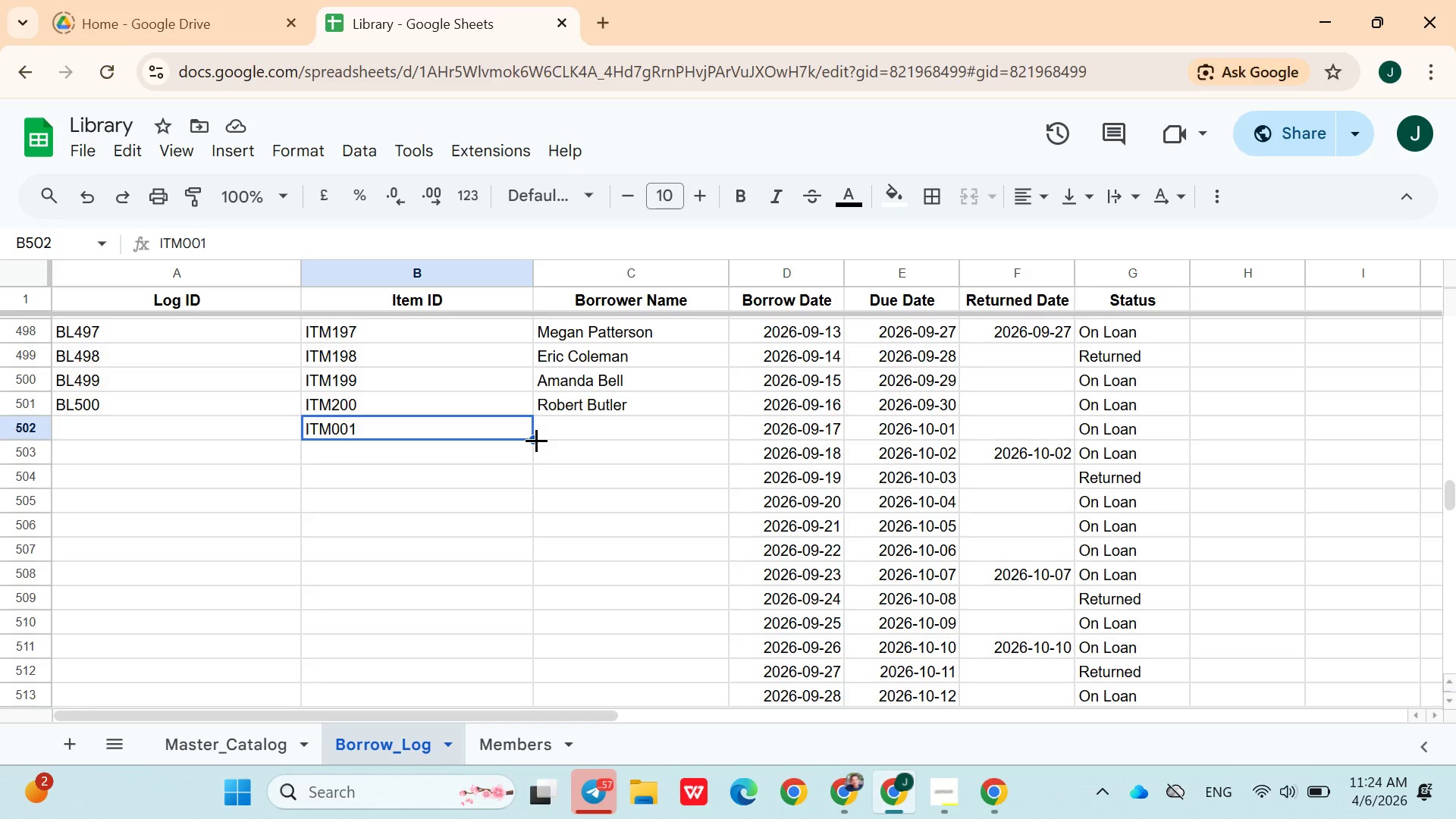 
wait(7.45)
 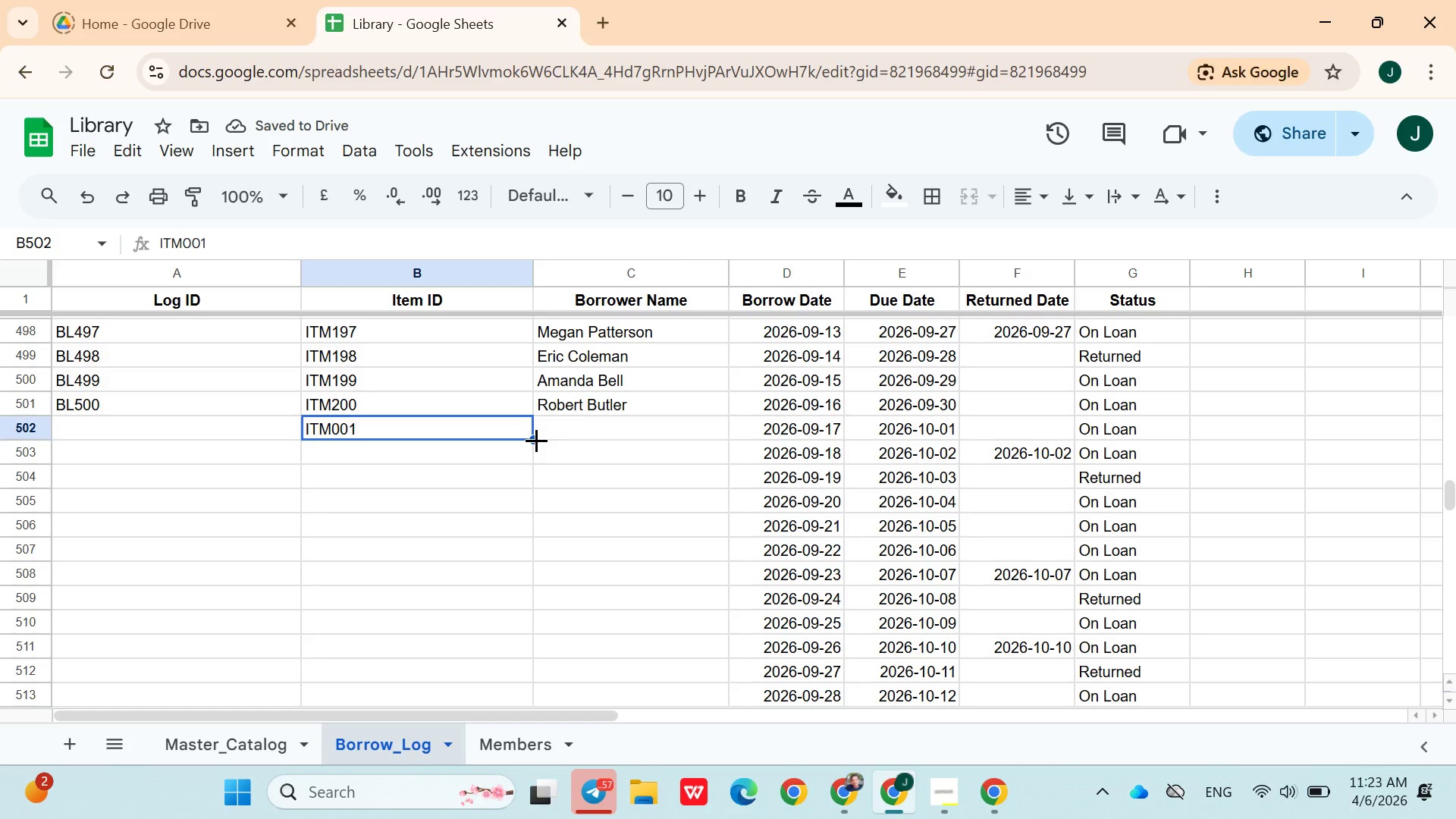 
left_click_drag(start_coordinate=[532, 438], to_coordinate=[334, 685])
 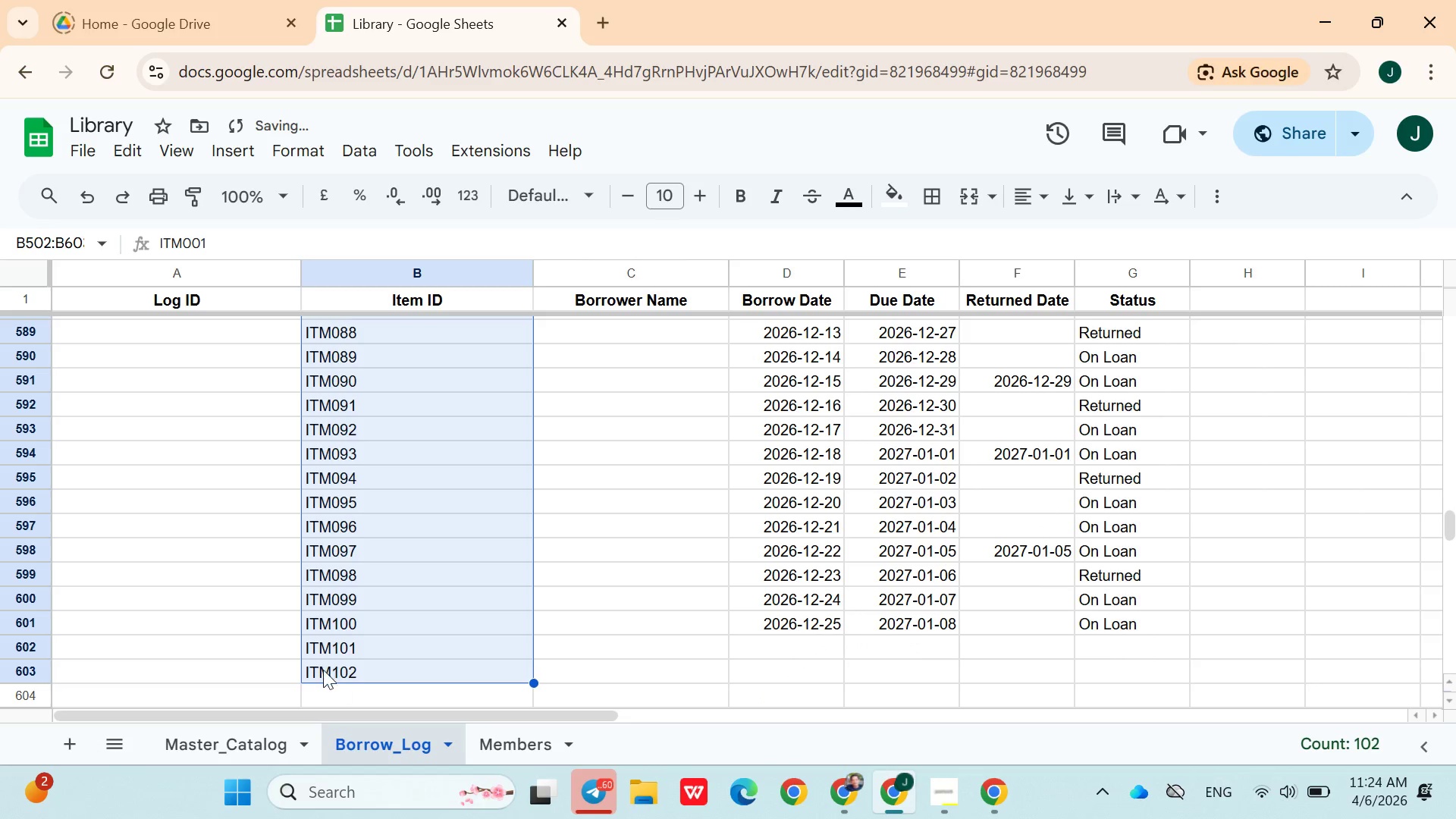 
scroll: coordinate [510, 582], scroll_direction: down, amount: 33.0
 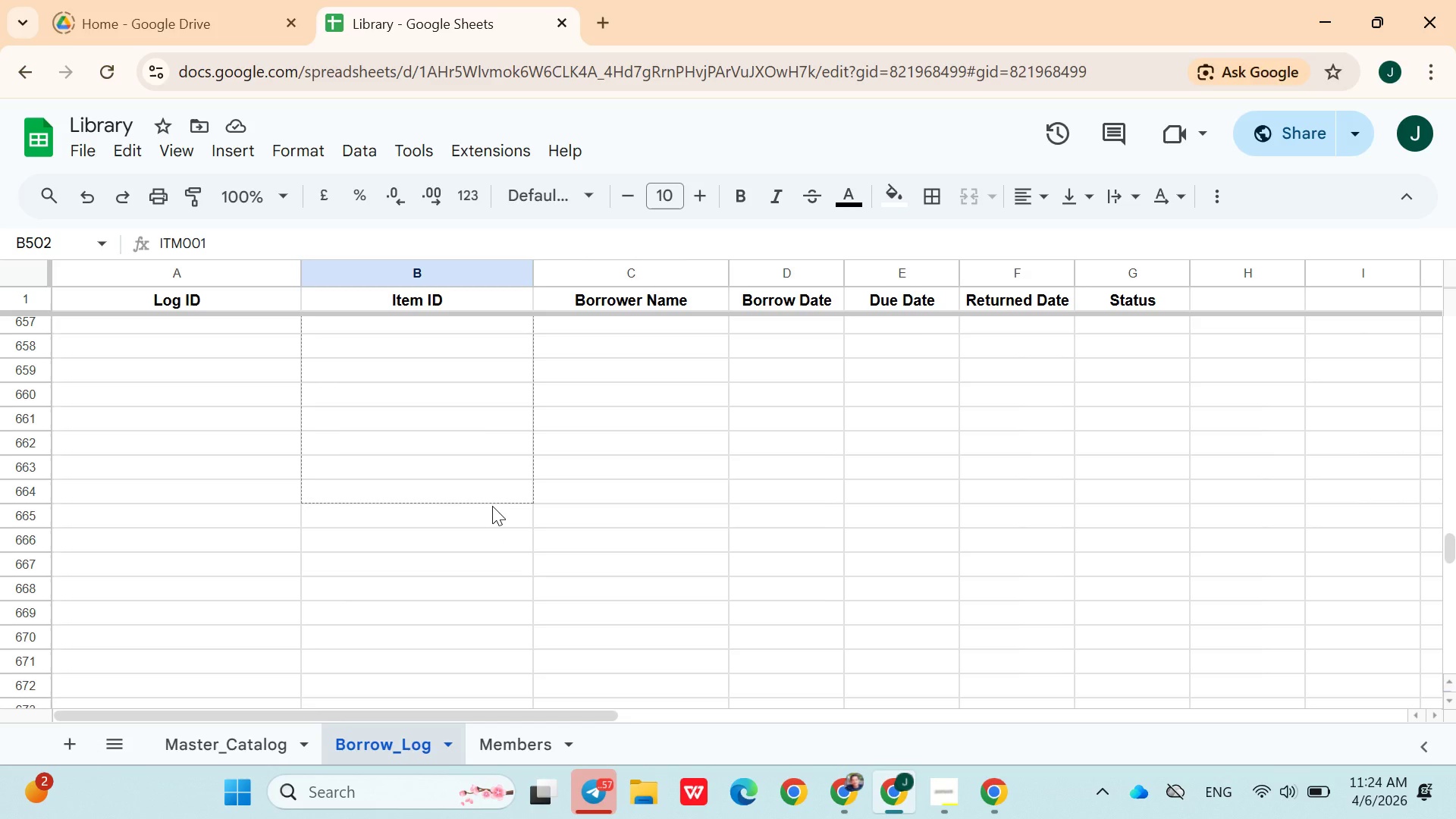 
scroll: coordinate [497, 438], scroll_direction: up, amount: 7.0
 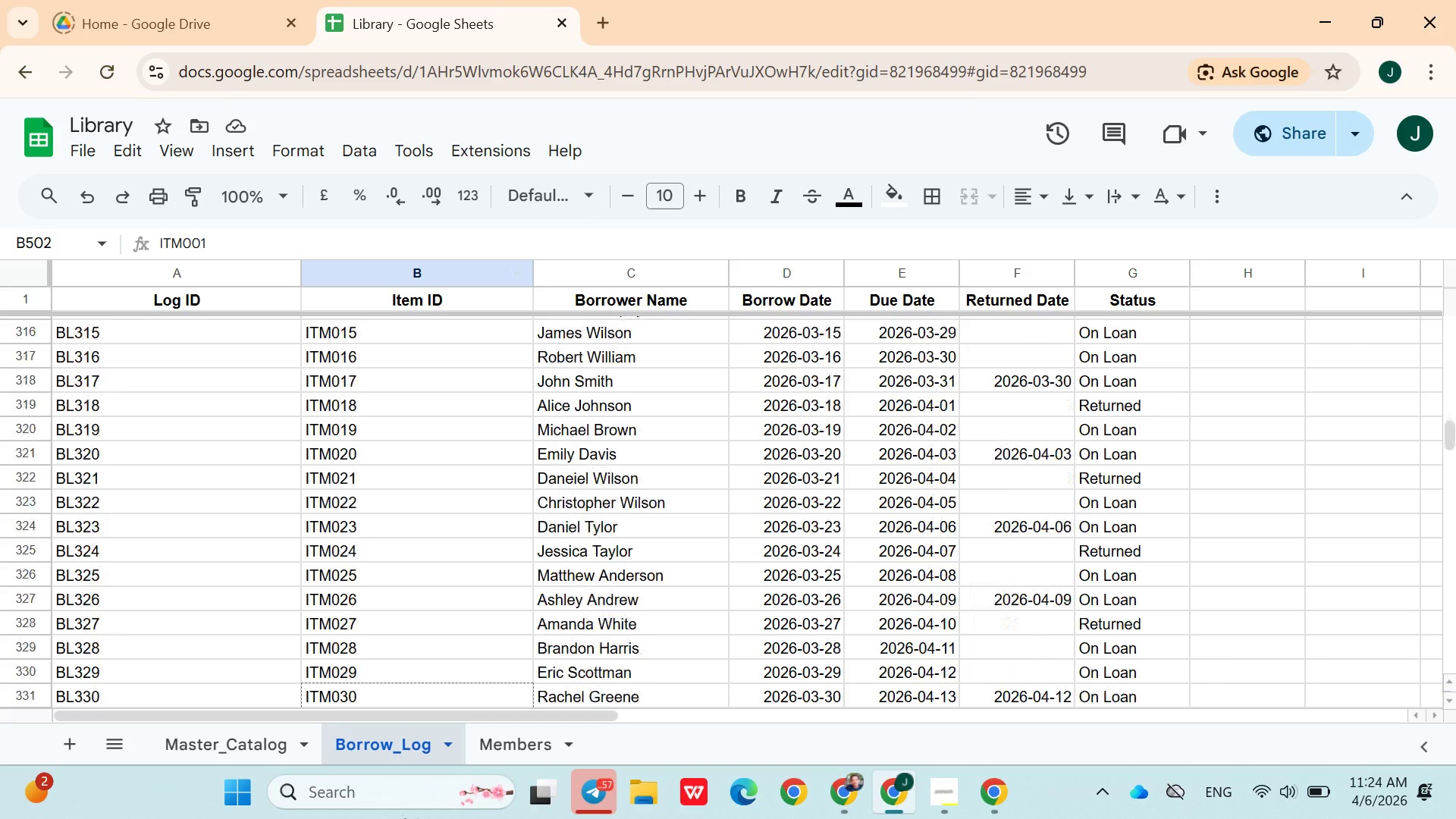 
scroll: coordinate [427, 594], scroll_direction: none, amount: 0.0
 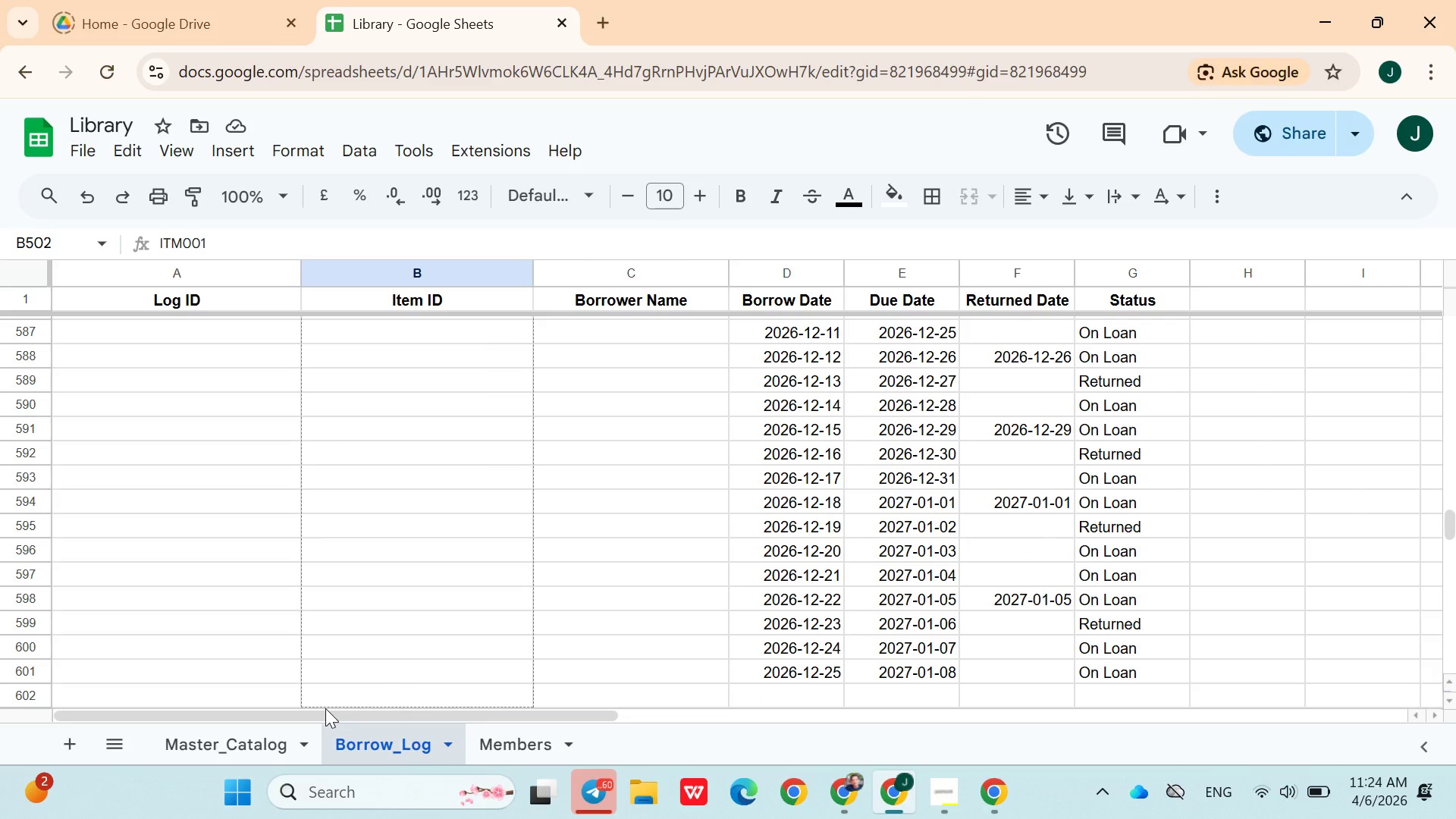 
scroll: coordinate [480, 585], scroll_direction: down, amount: 3.0
 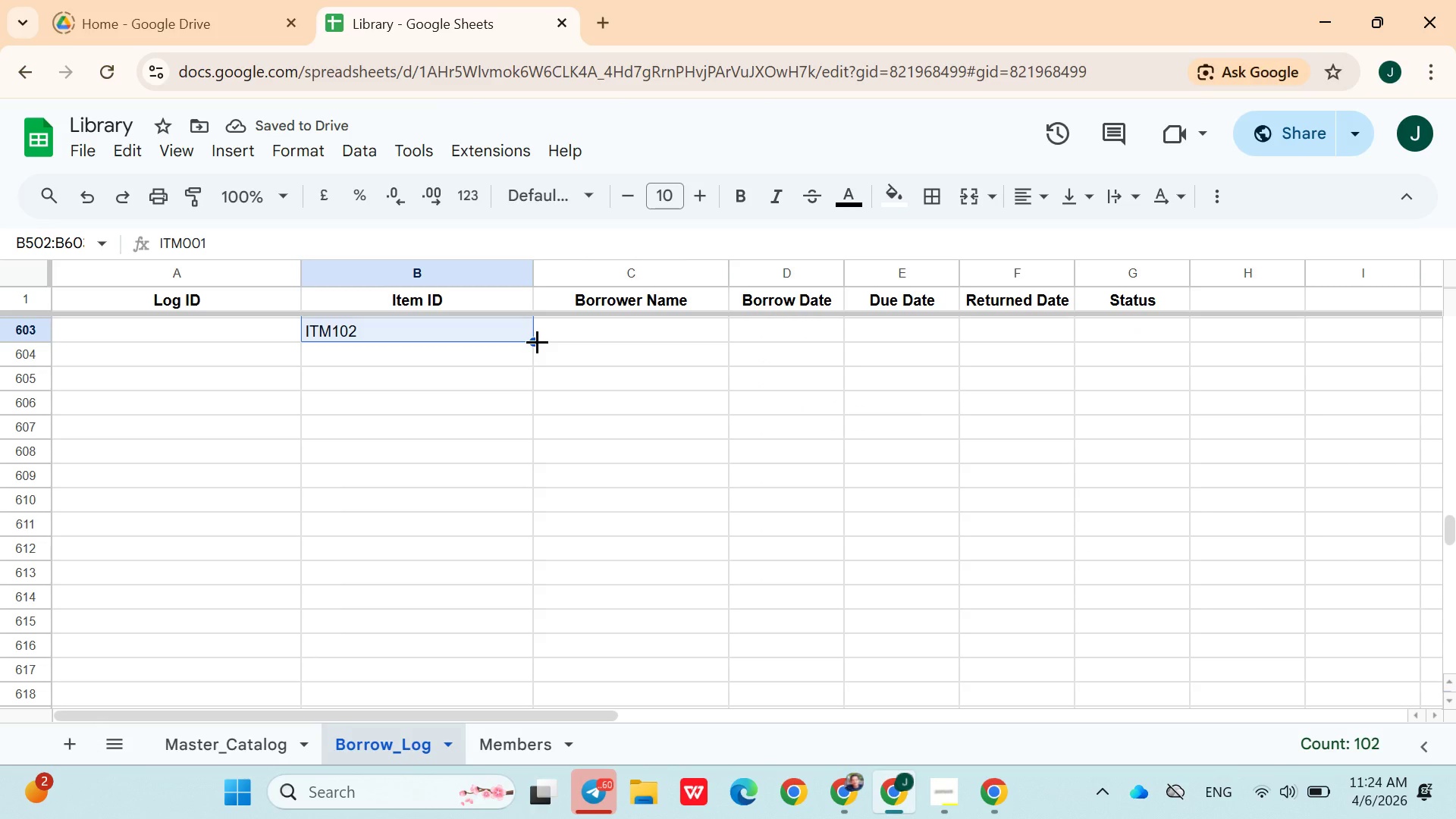 
left_click_drag(start_coordinate=[537, 341], to_coordinate=[380, 710])
 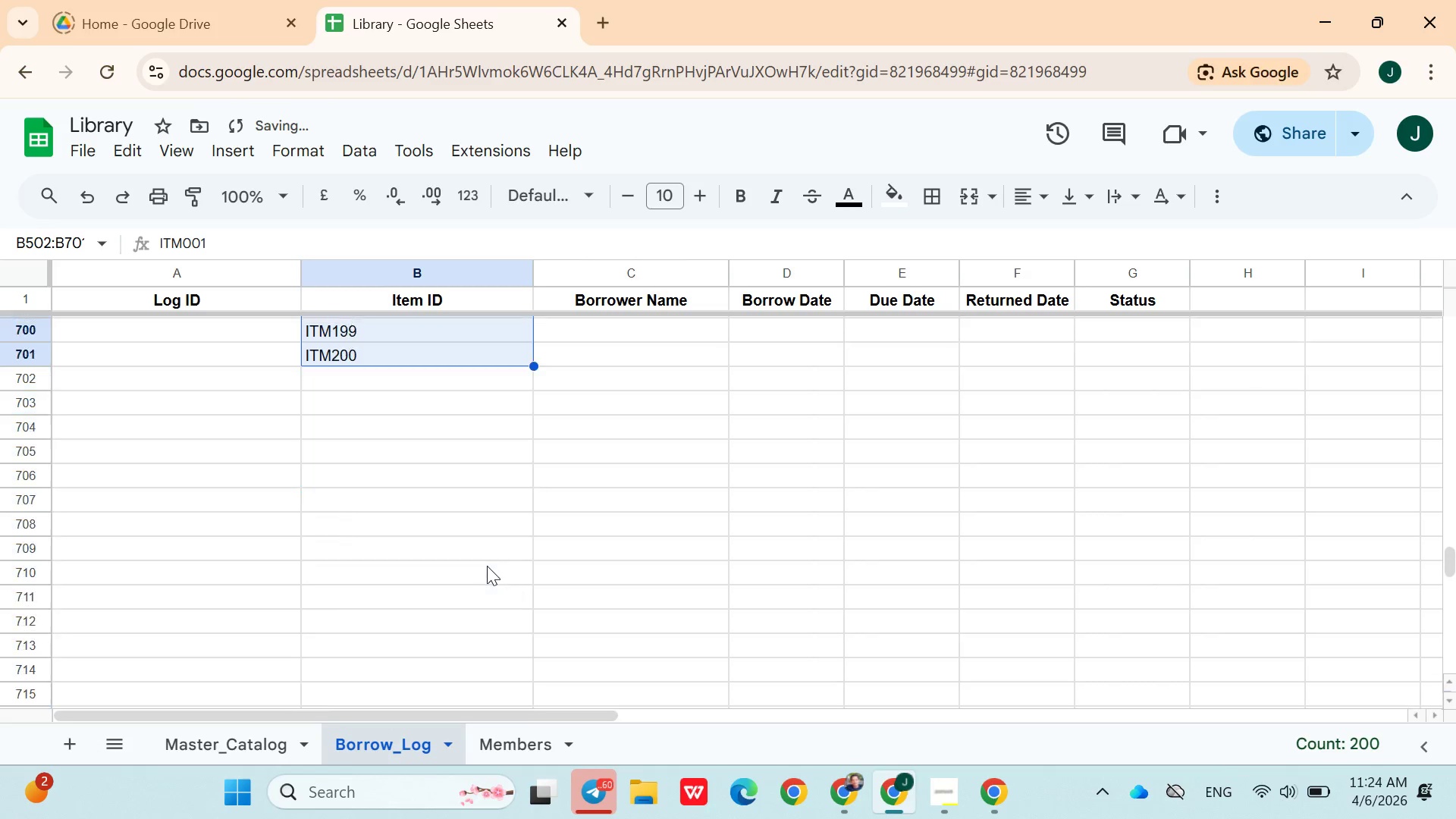 
scroll: coordinate [487, 566], scroll_direction: down, amount: 3.0
 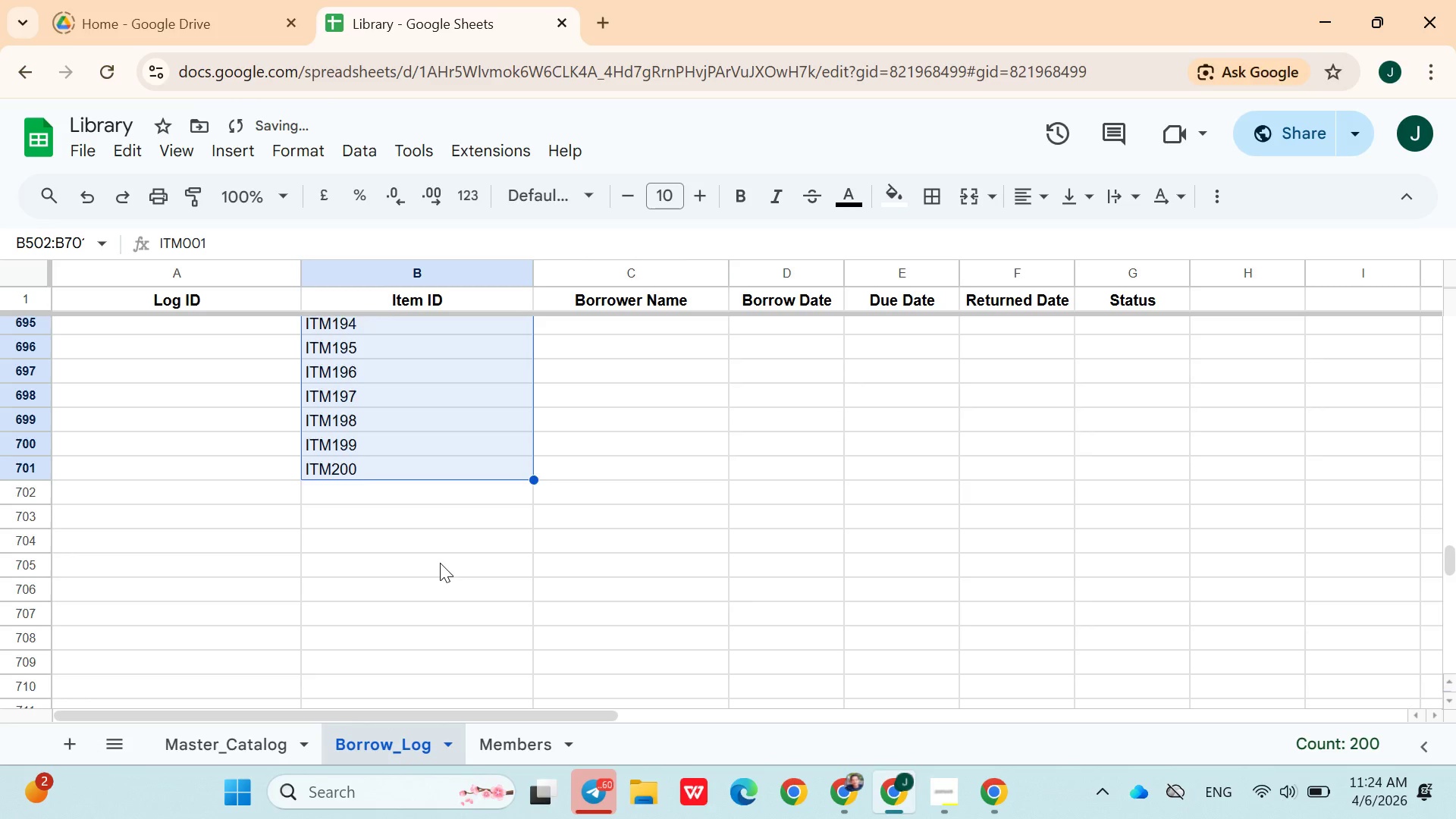 
scroll: coordinate [440, 563], scroll_direction: up, amount: 1.0
 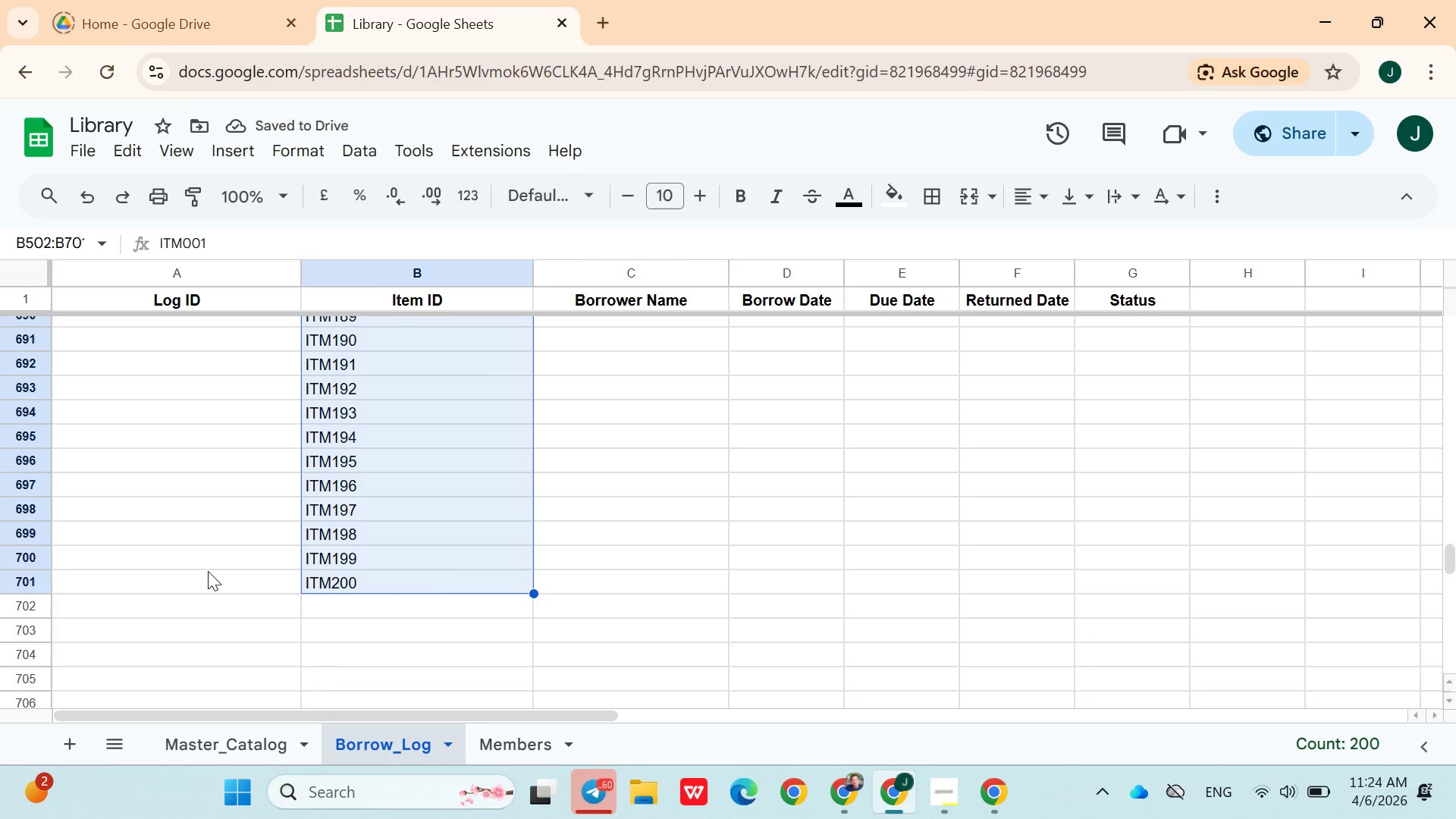 
left_click([208, 571])
 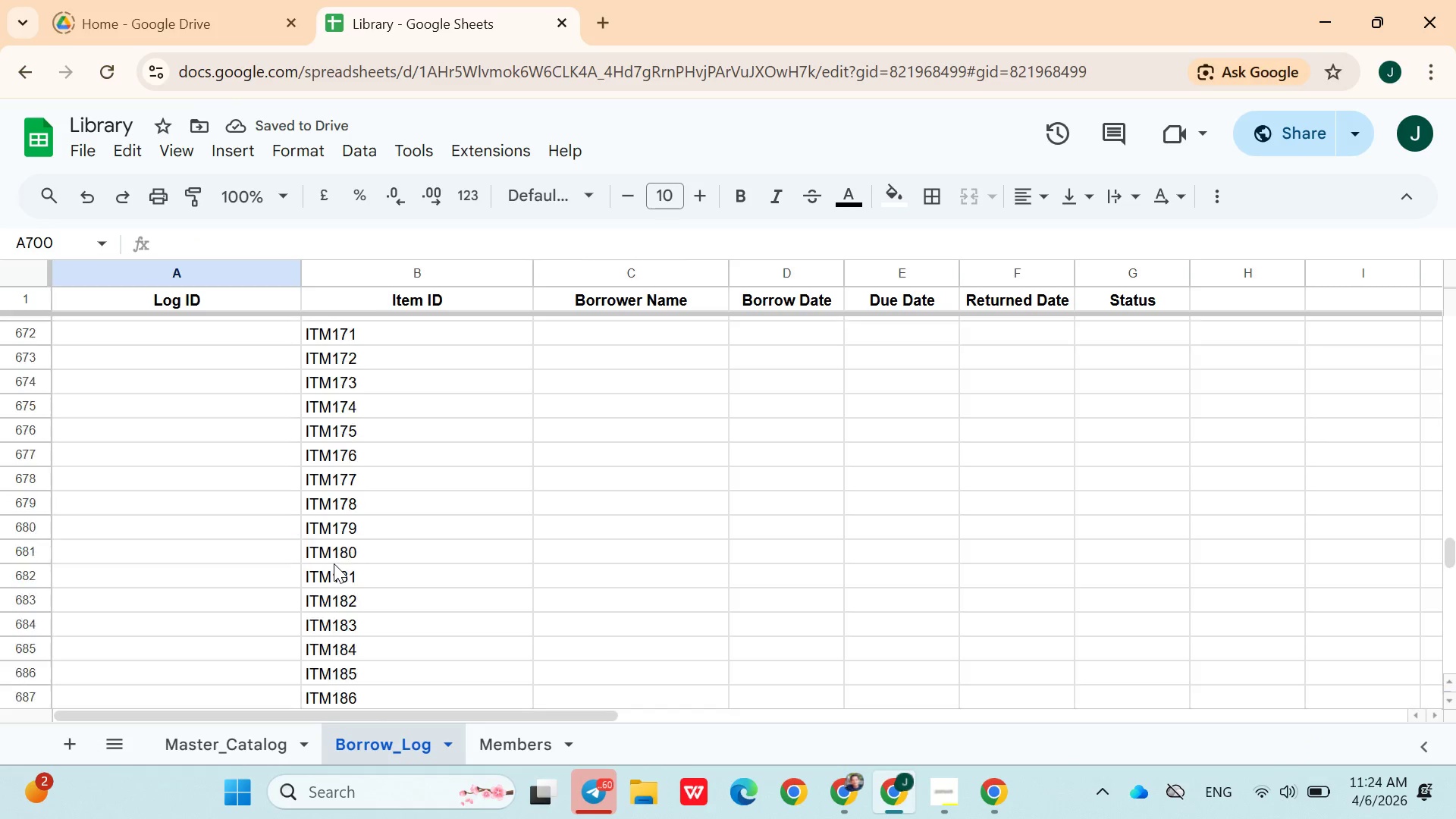 
scroll: coordinate [236, 560], scroll_direction: up, amount: 42.0
 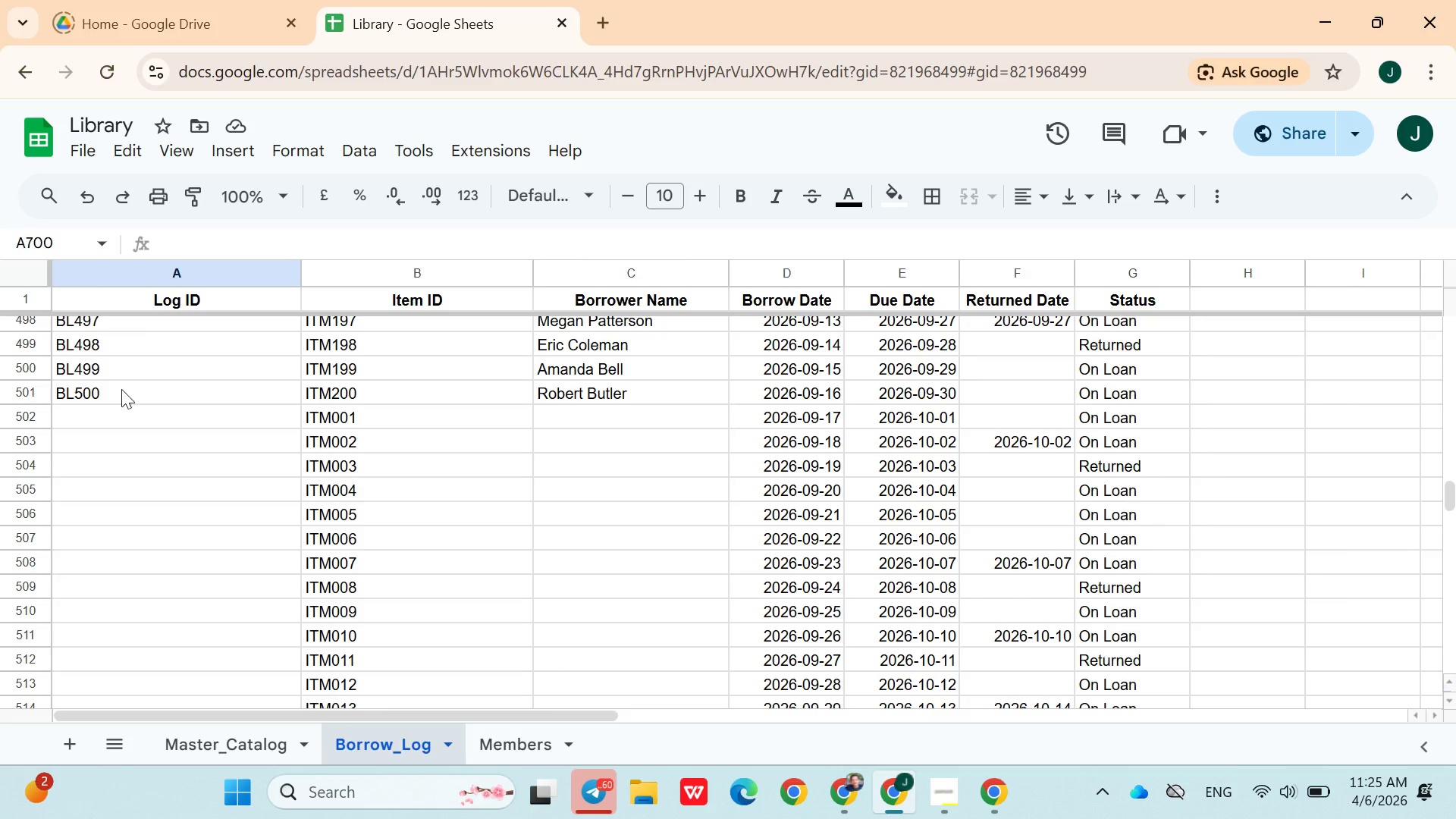 
left_click([123, 388])
 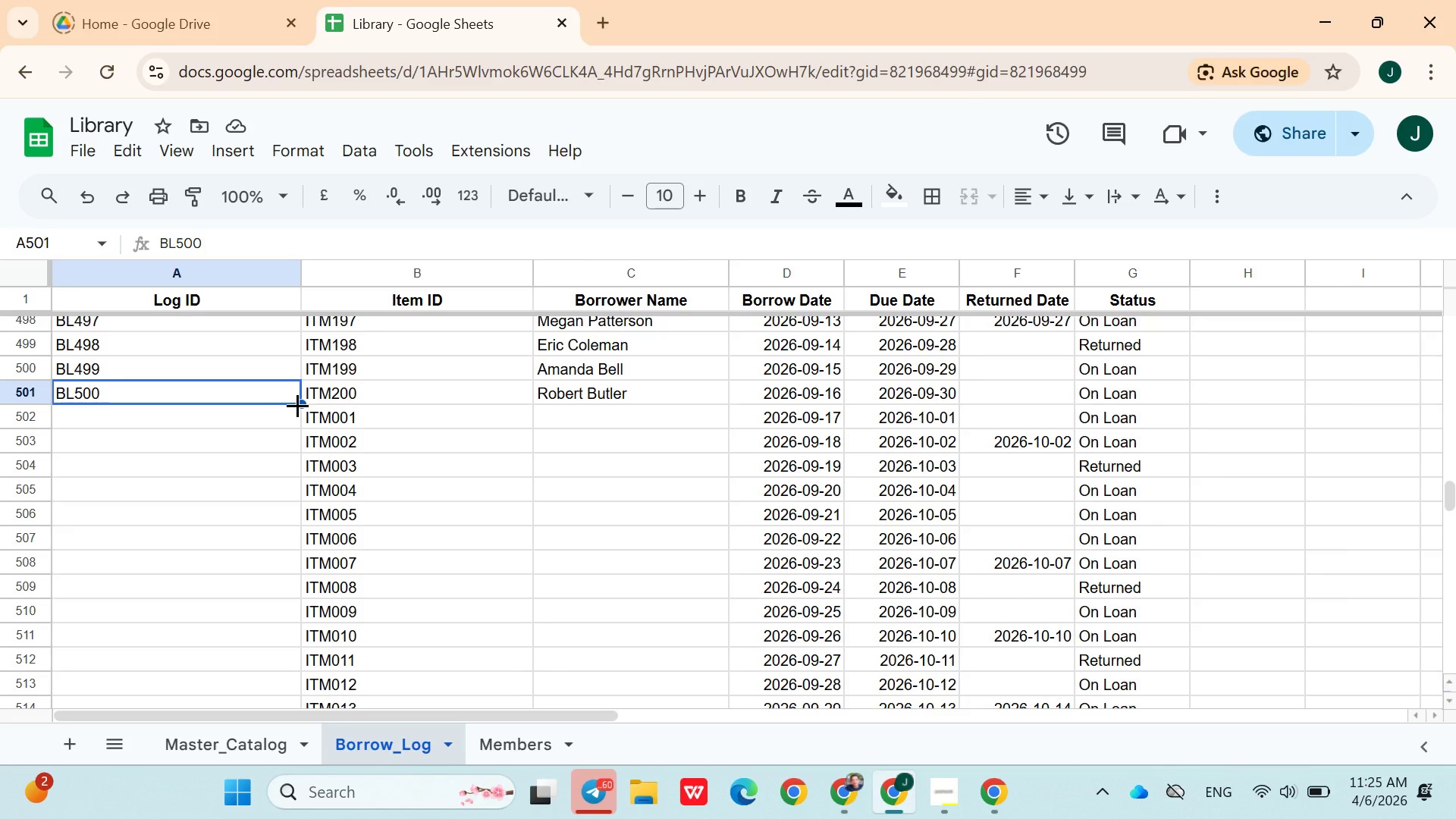 
left_click_drag(start_coordinate=[297, 405], to_coordinate=[235, 606])
 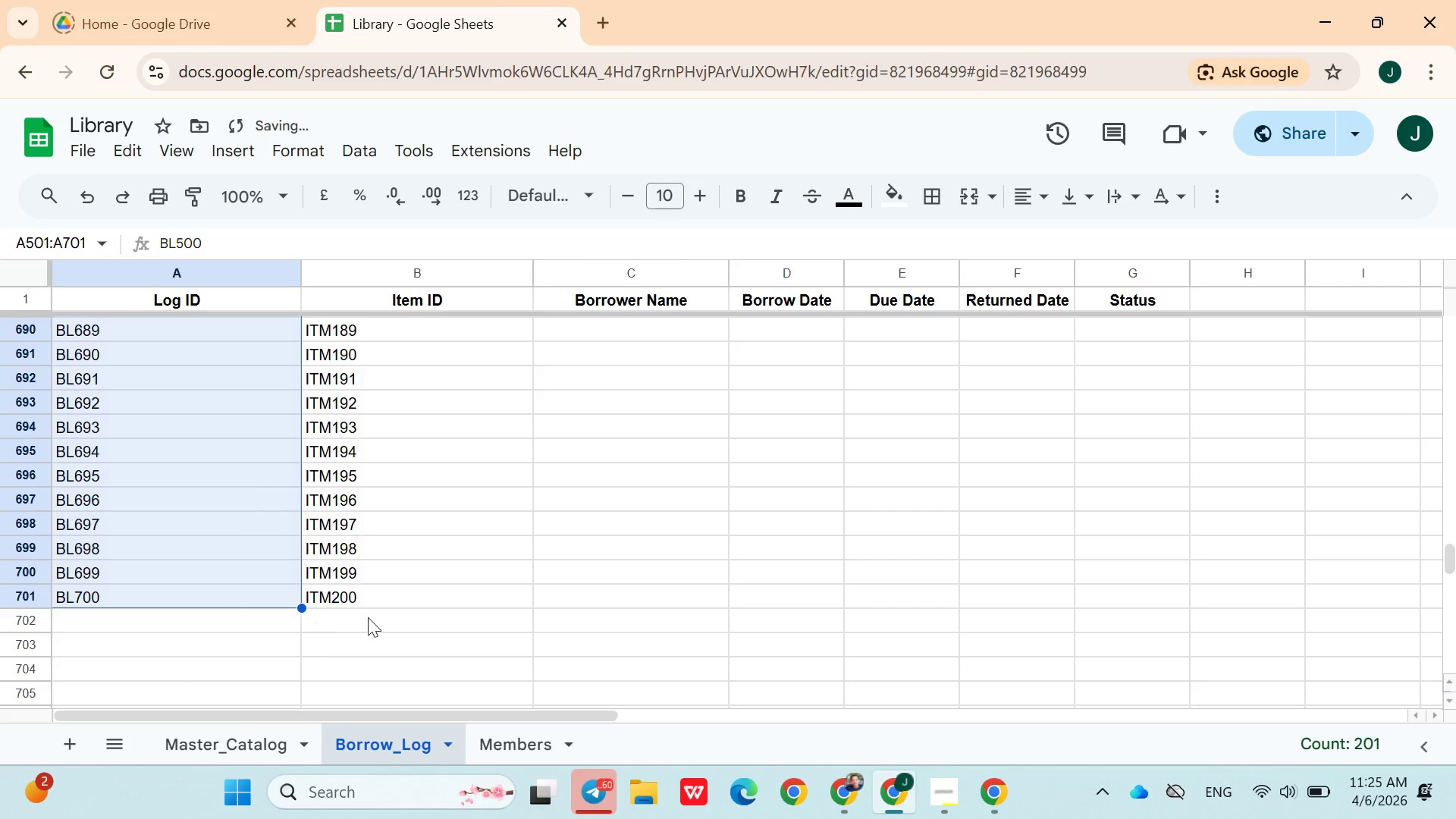 
scroll: coordinate [233, 514], scroll_direction: up, amount: 1.0
 